 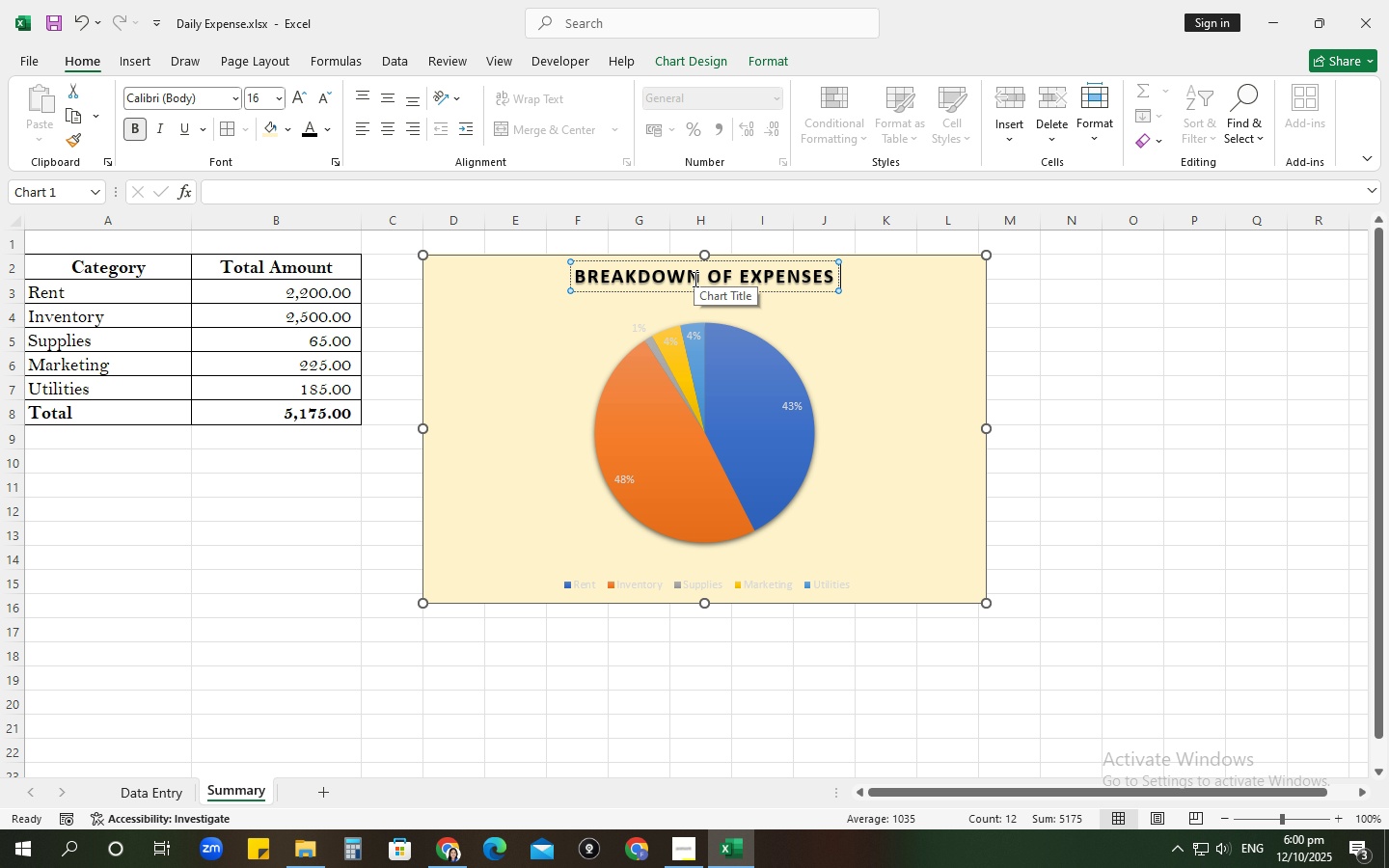 
left_click([691, 329])
 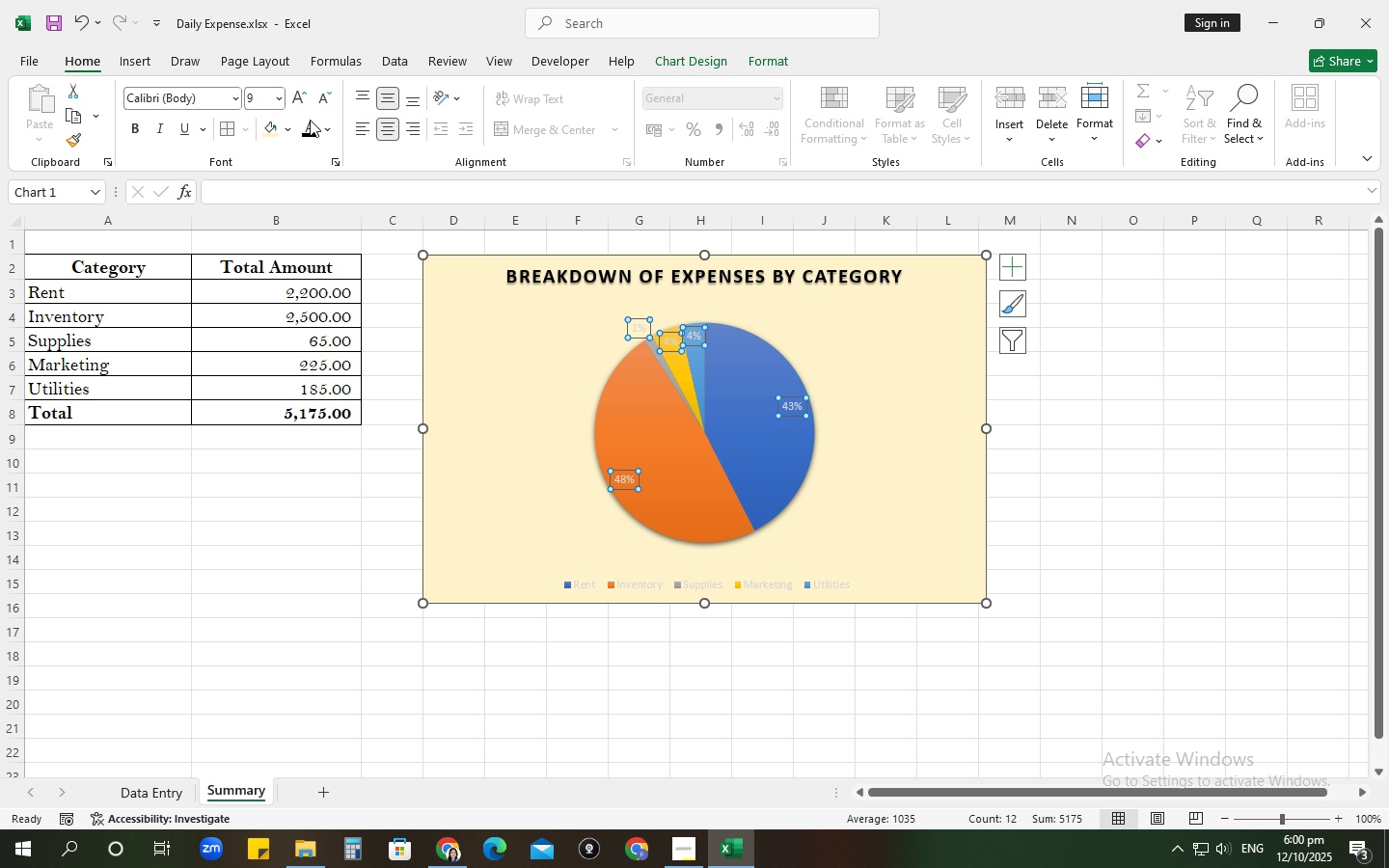 
left_click([310, 117])
 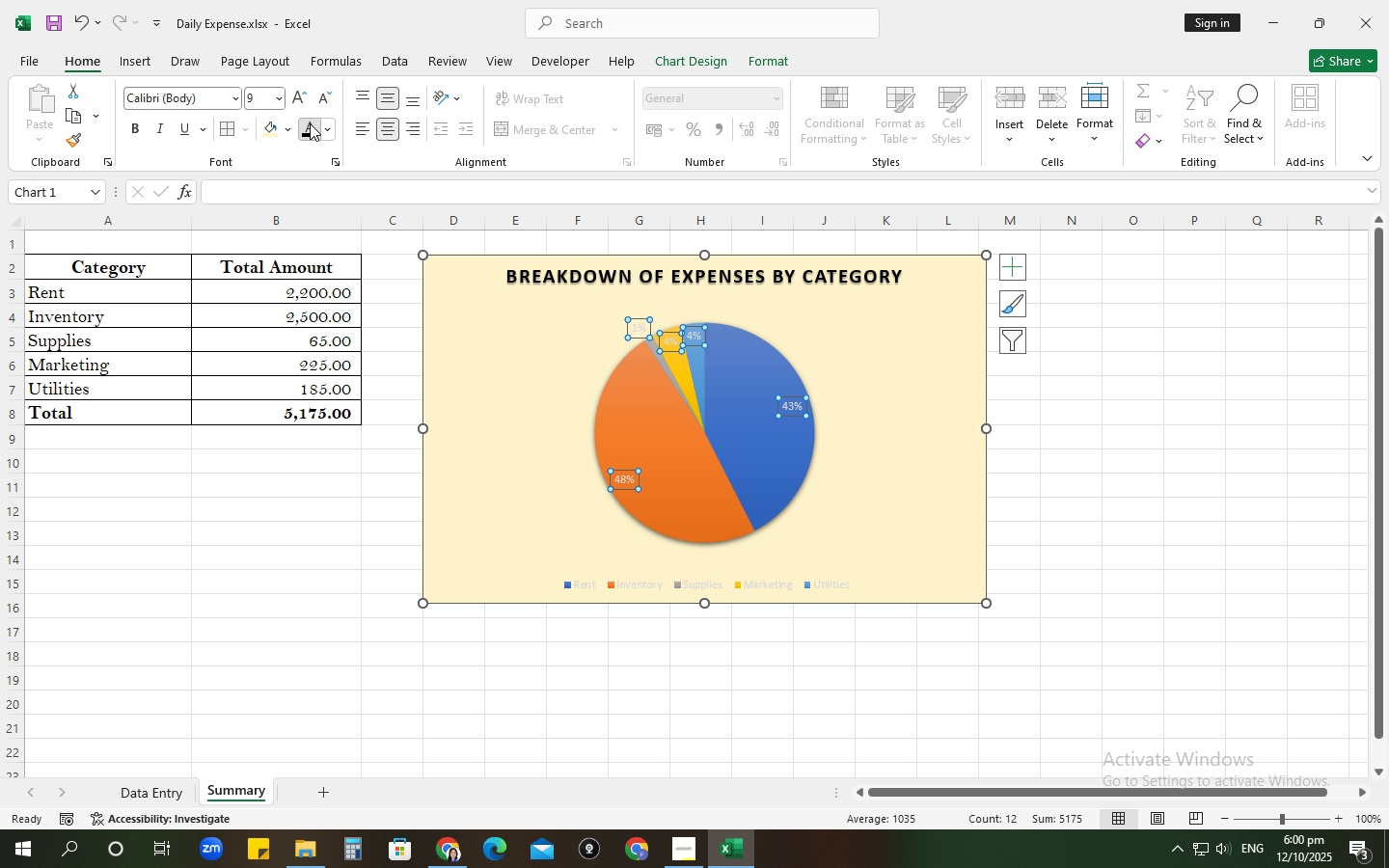 
left_click([310, 123])
 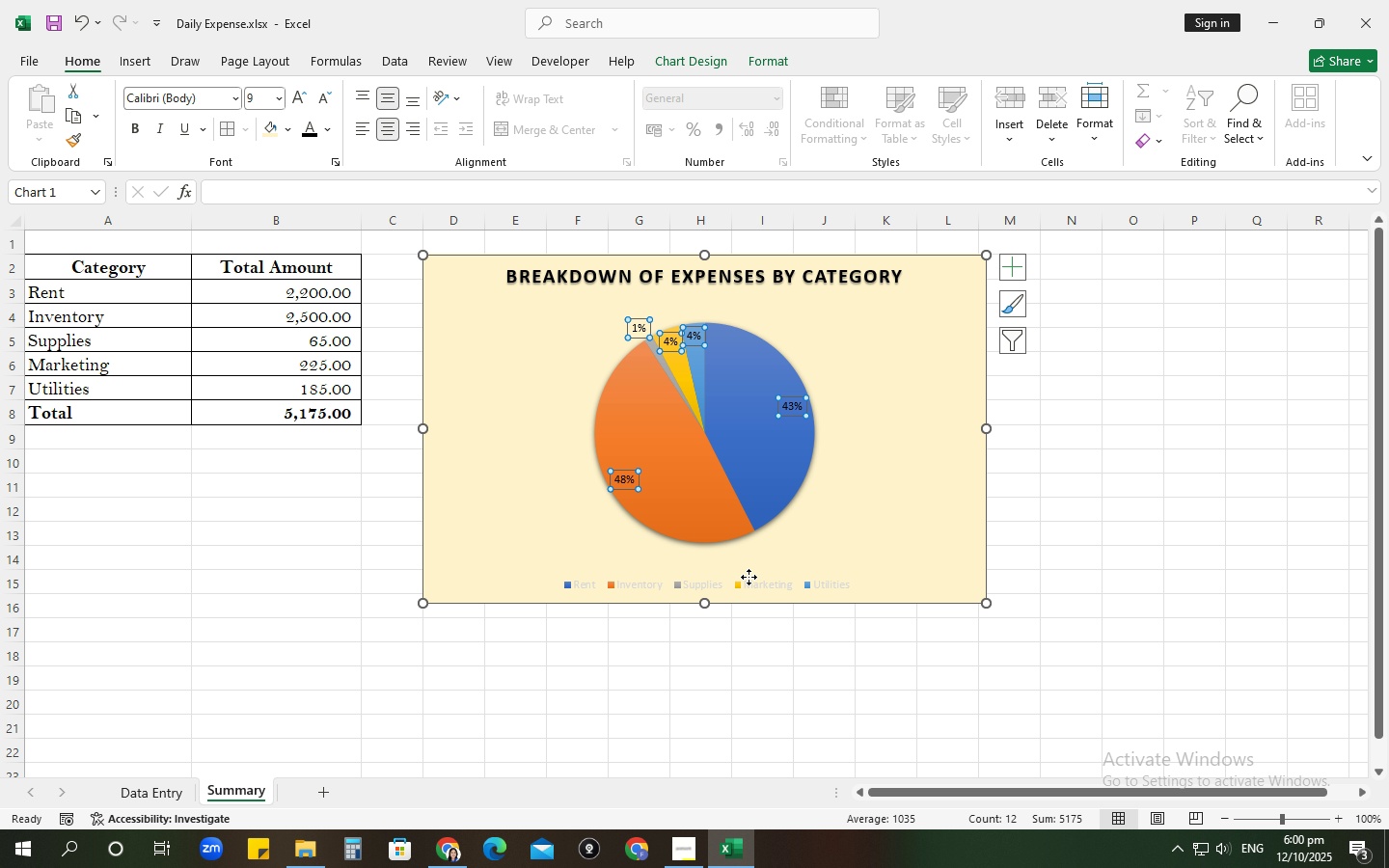 
left_click([749, 577])
 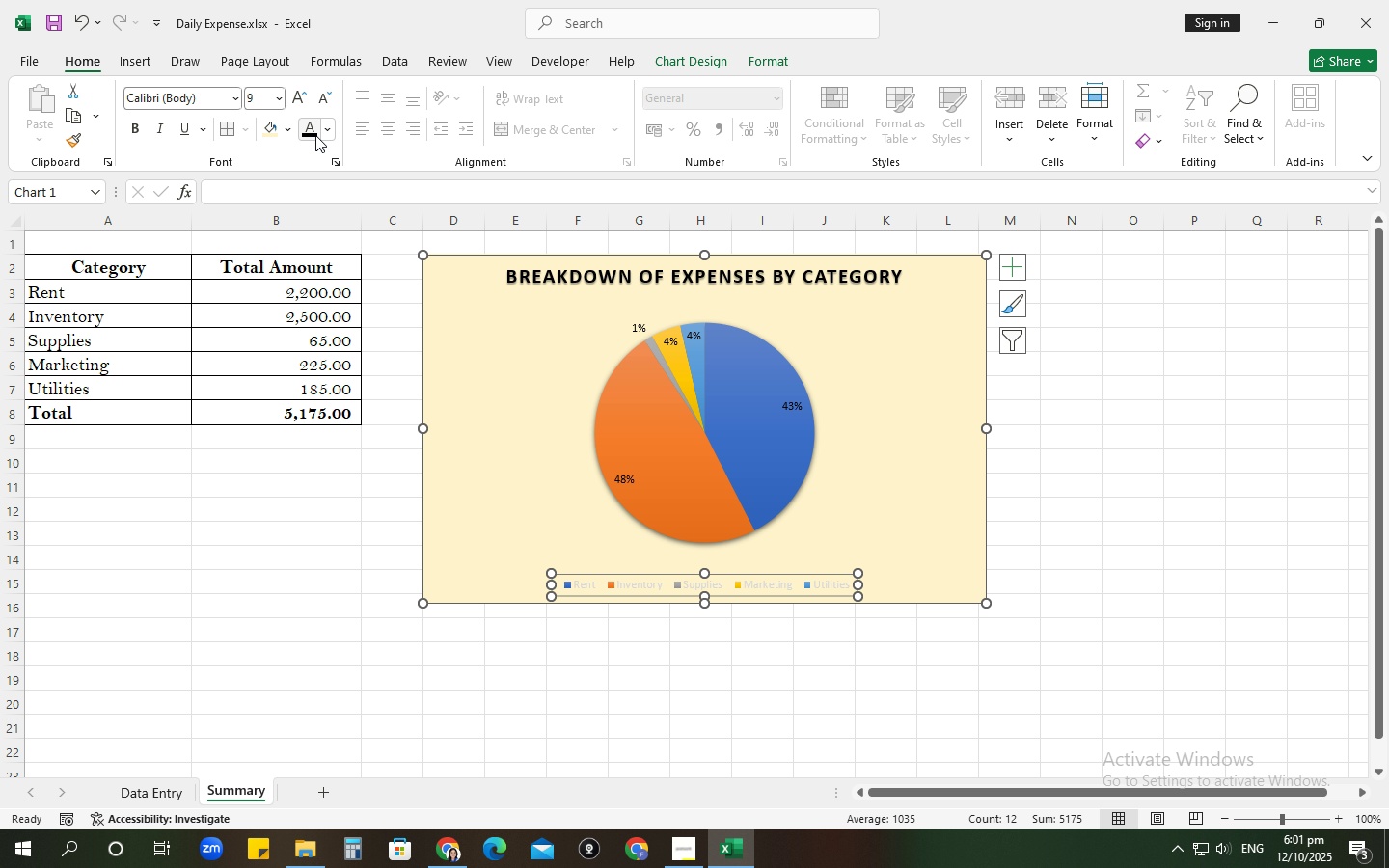 
left_click([315, 135])
 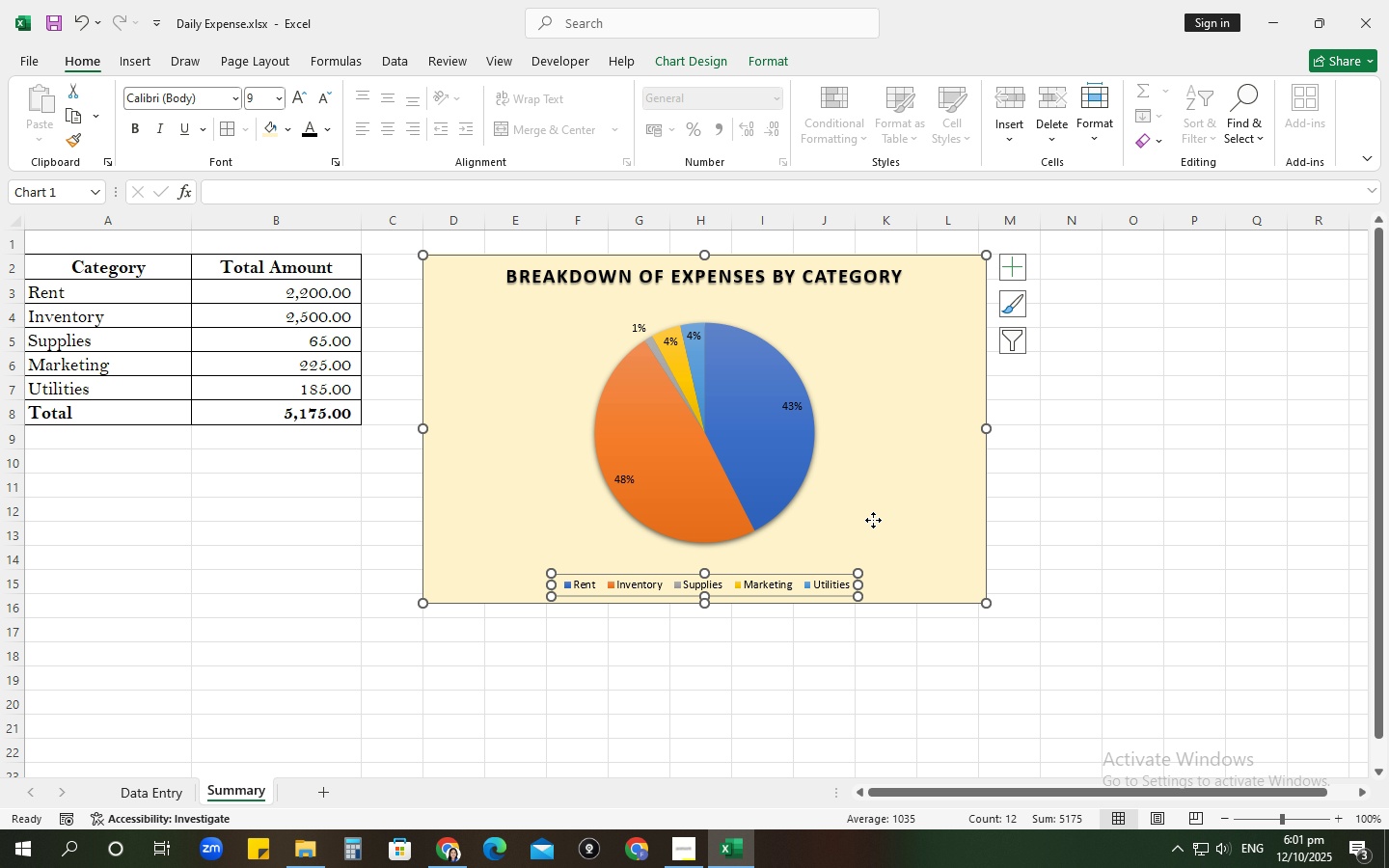 
left_click([873, 520])
 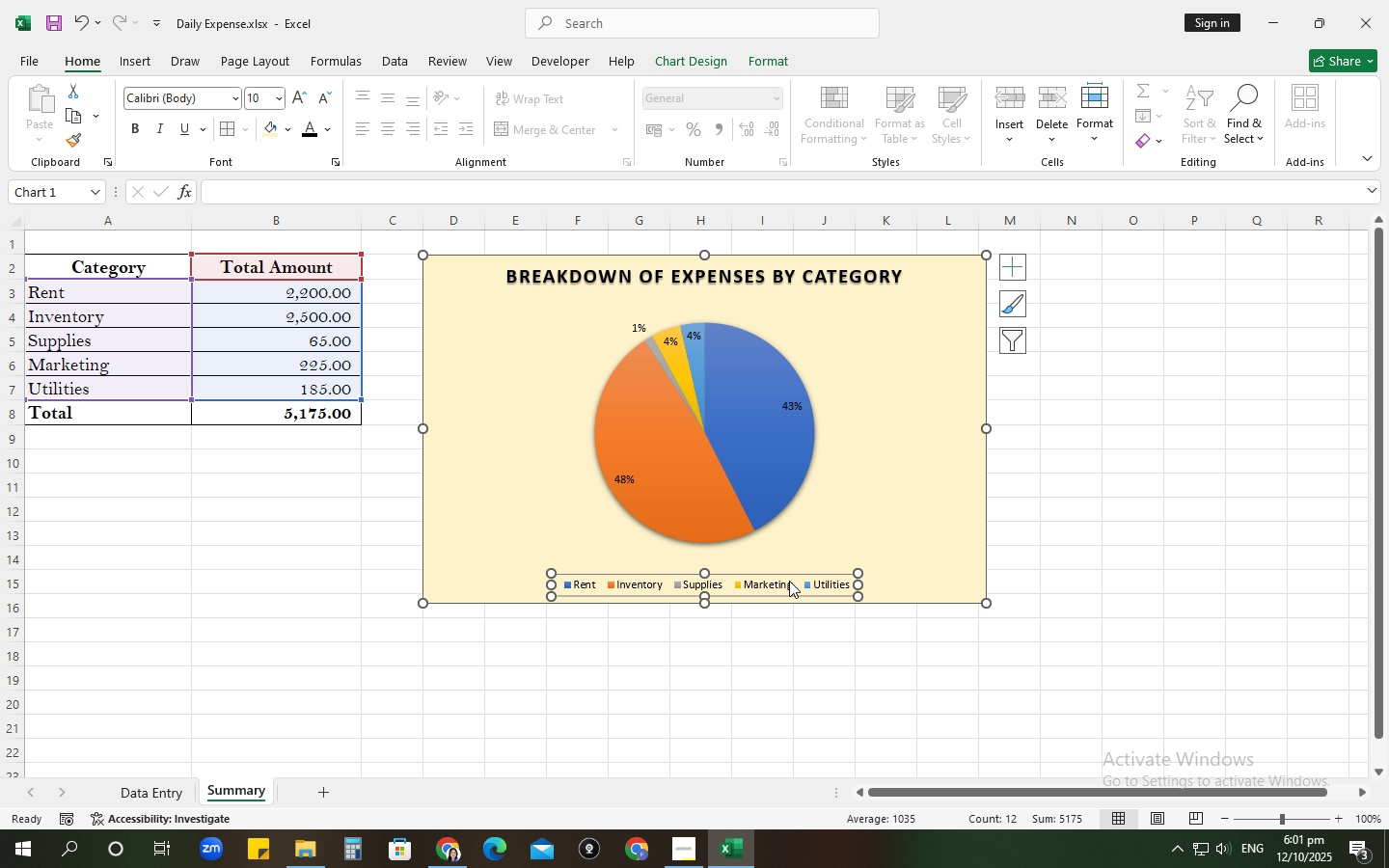 
left_click([789, 581])
 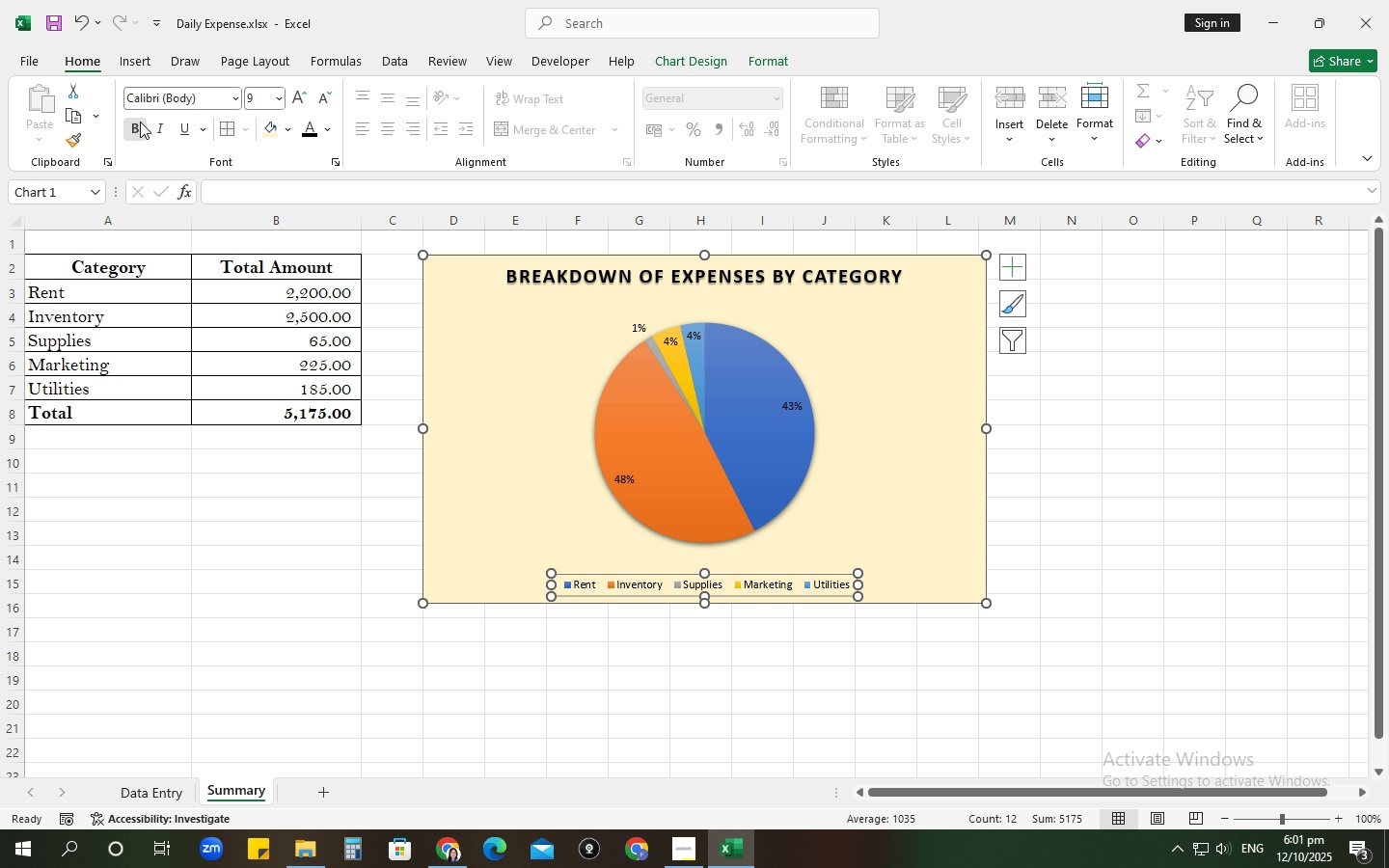 
left_click([140, 122])
 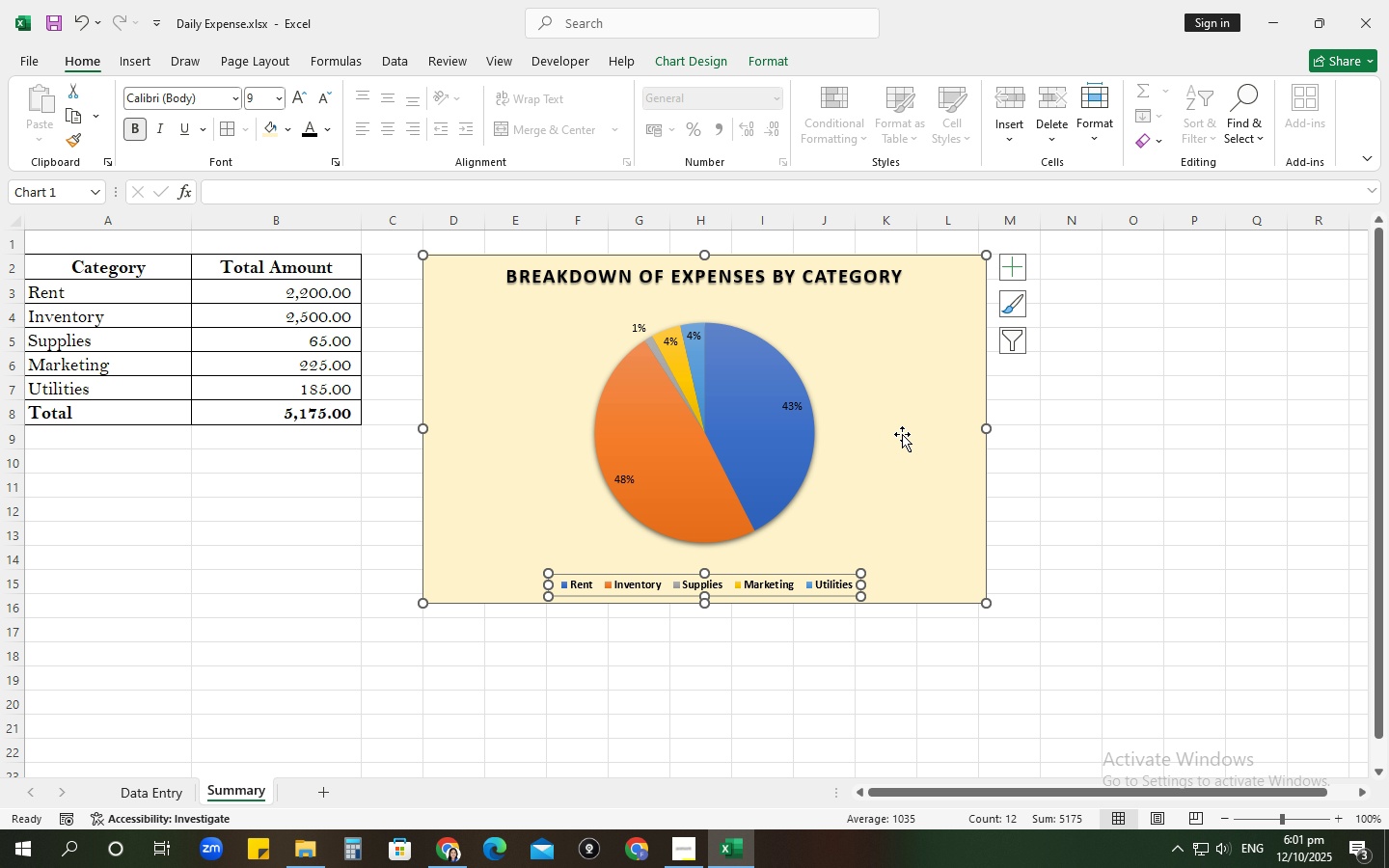 
left_click([912, 431])
 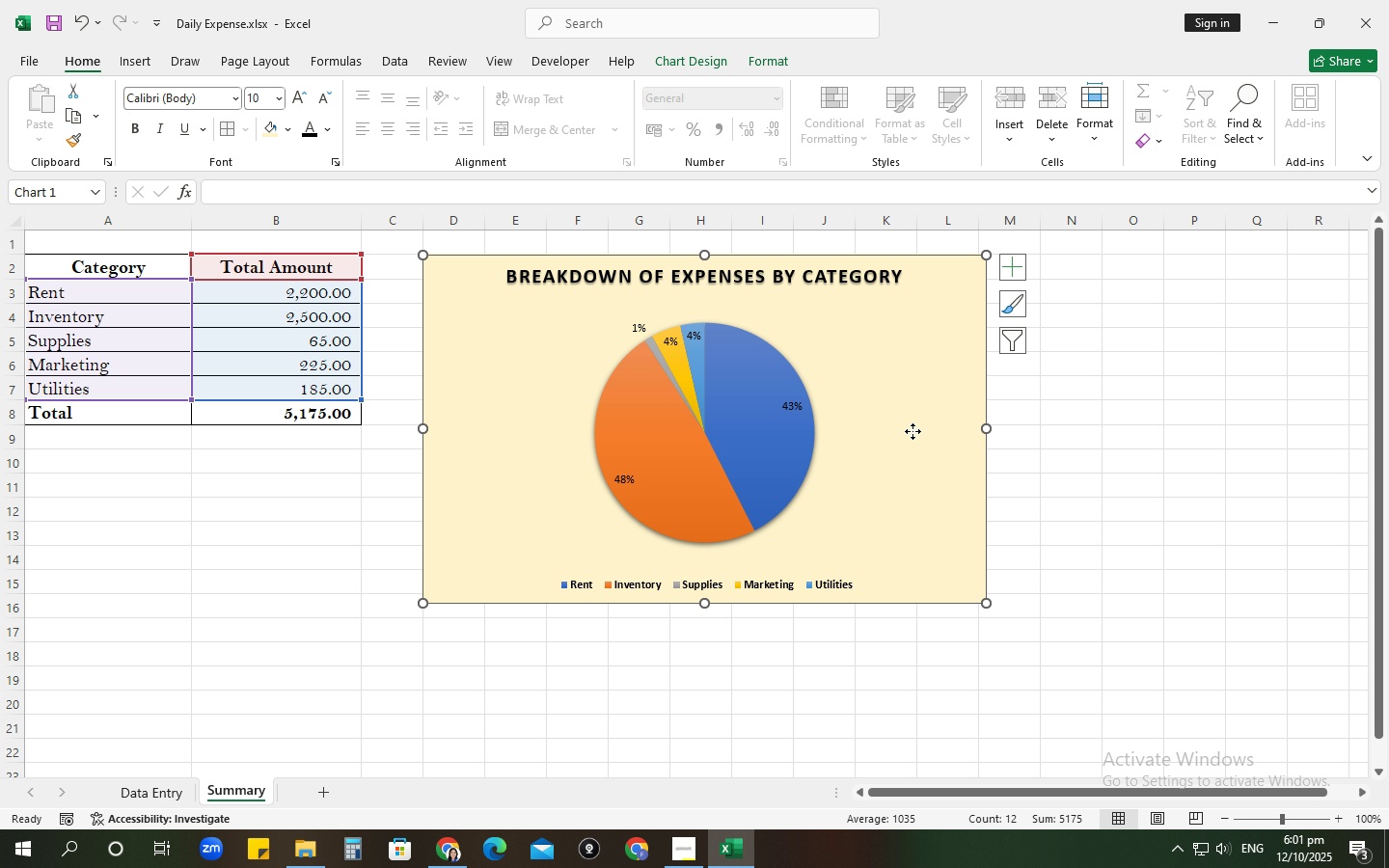 
left_click([912, 431])
 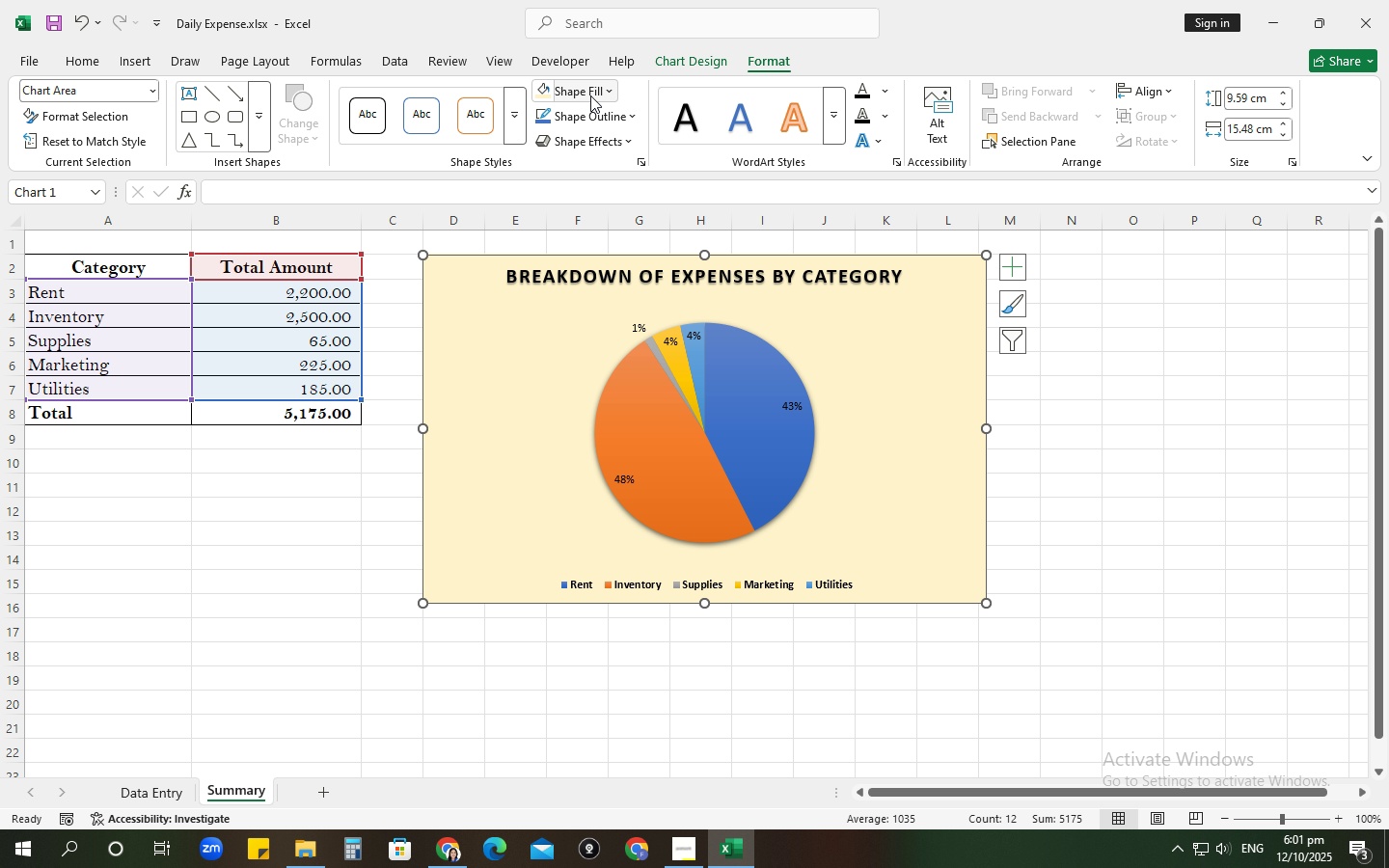 
left_click([588, 109])
 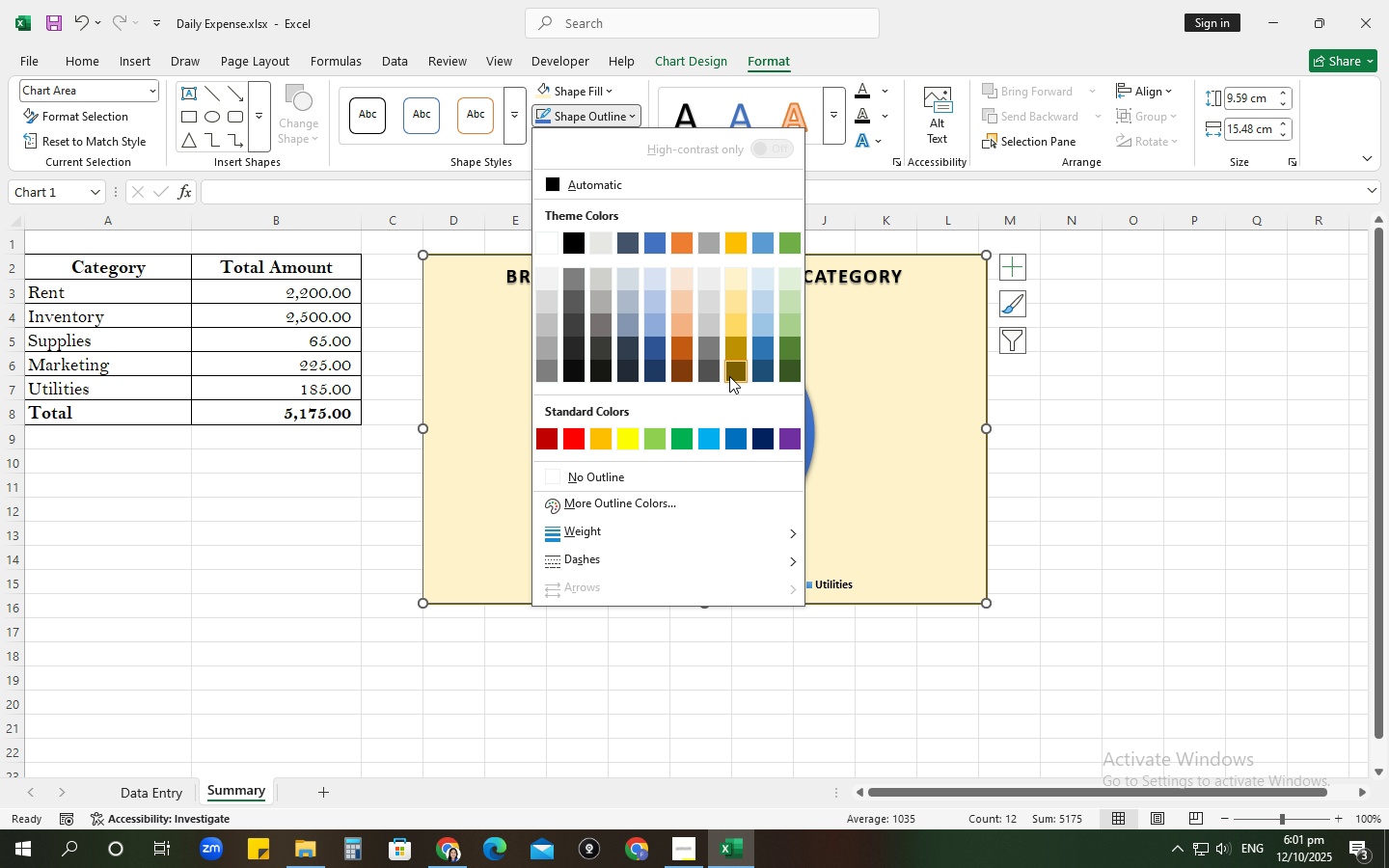 
left_click([729, 376])
 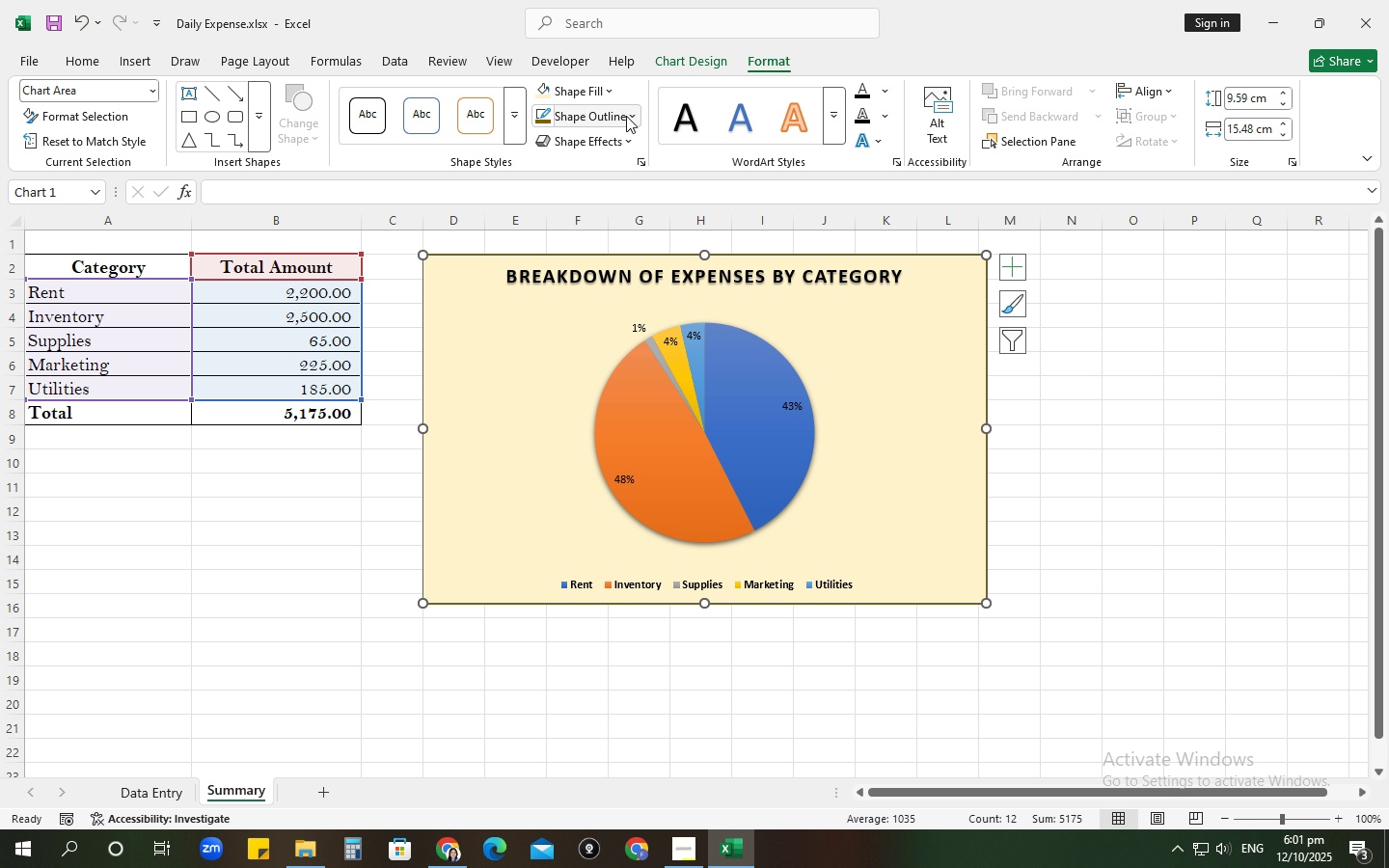 
left_click_drag(start_coordinate=[626, 116], to_coordinate=[629, 122])
 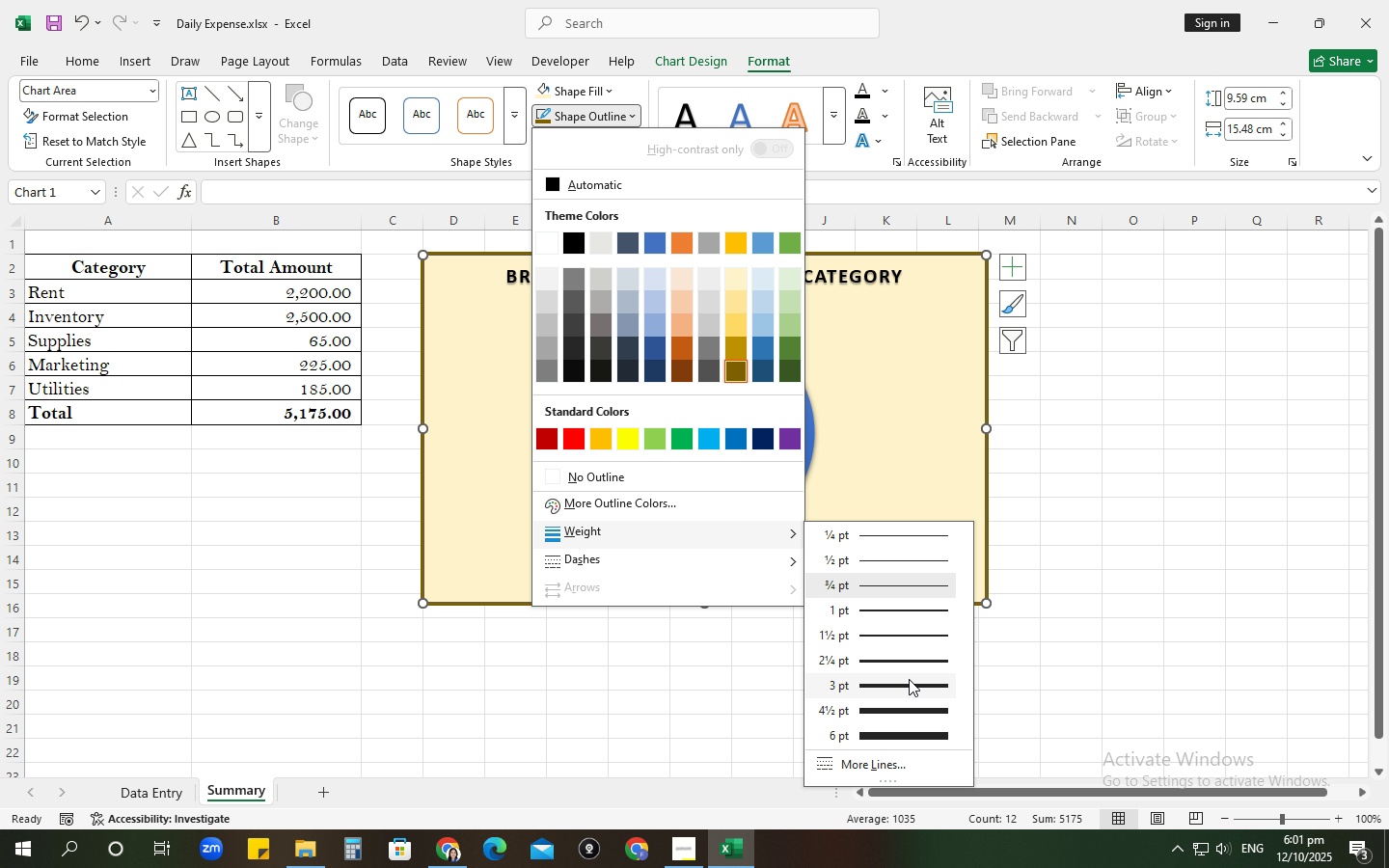 
double_click([1234, 591])
 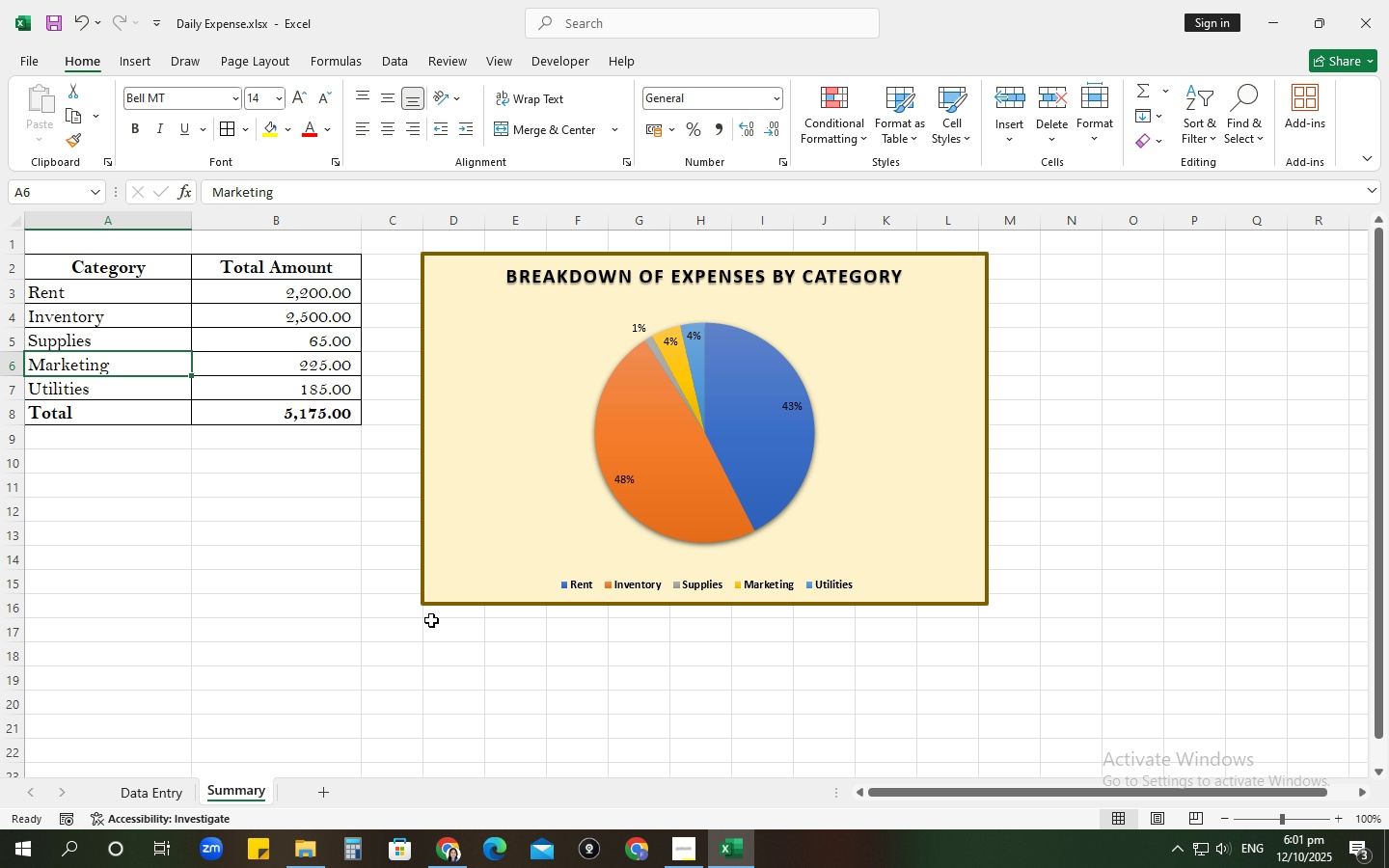 
wait(6.86)
 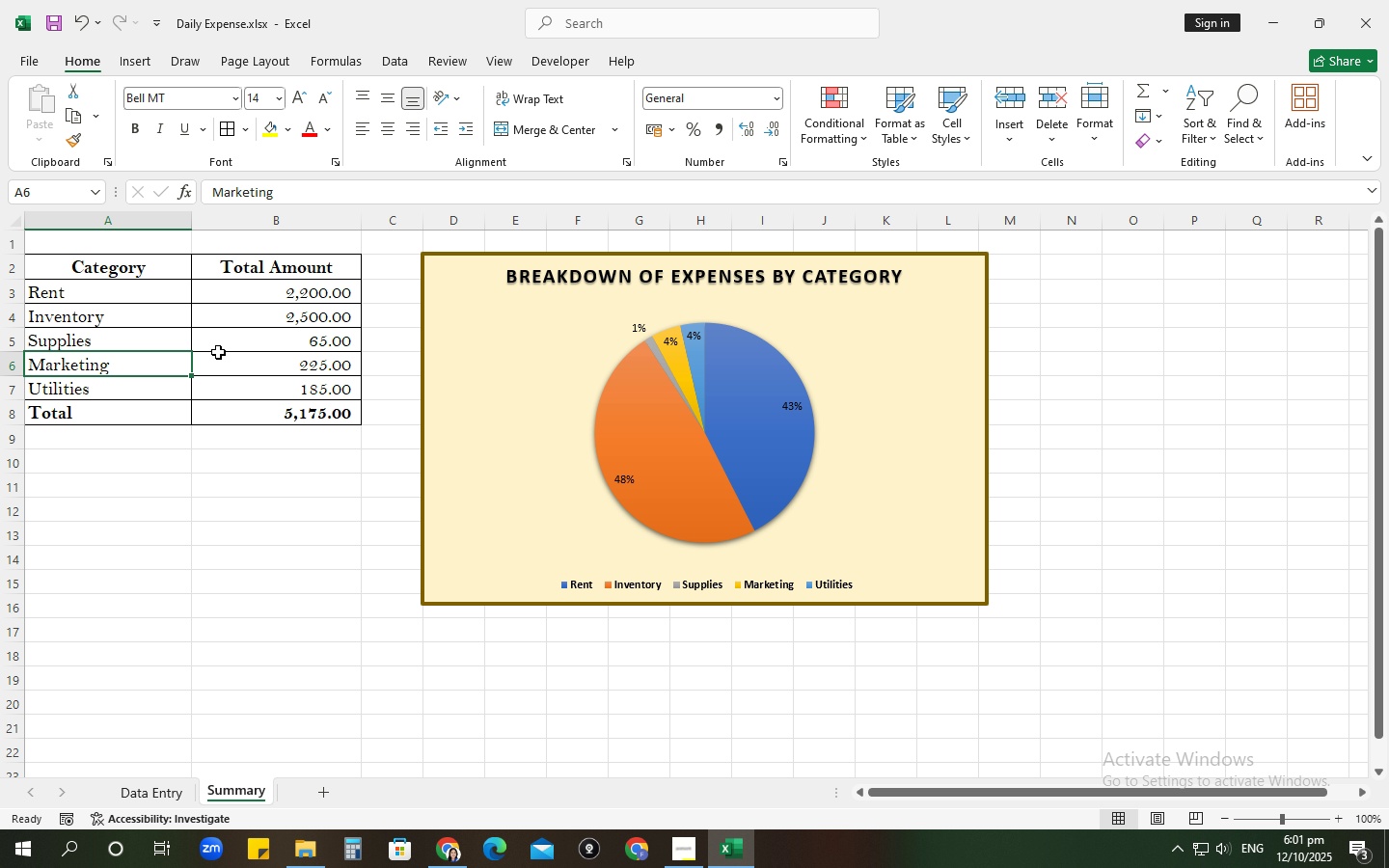 
left_click([178, 789])
 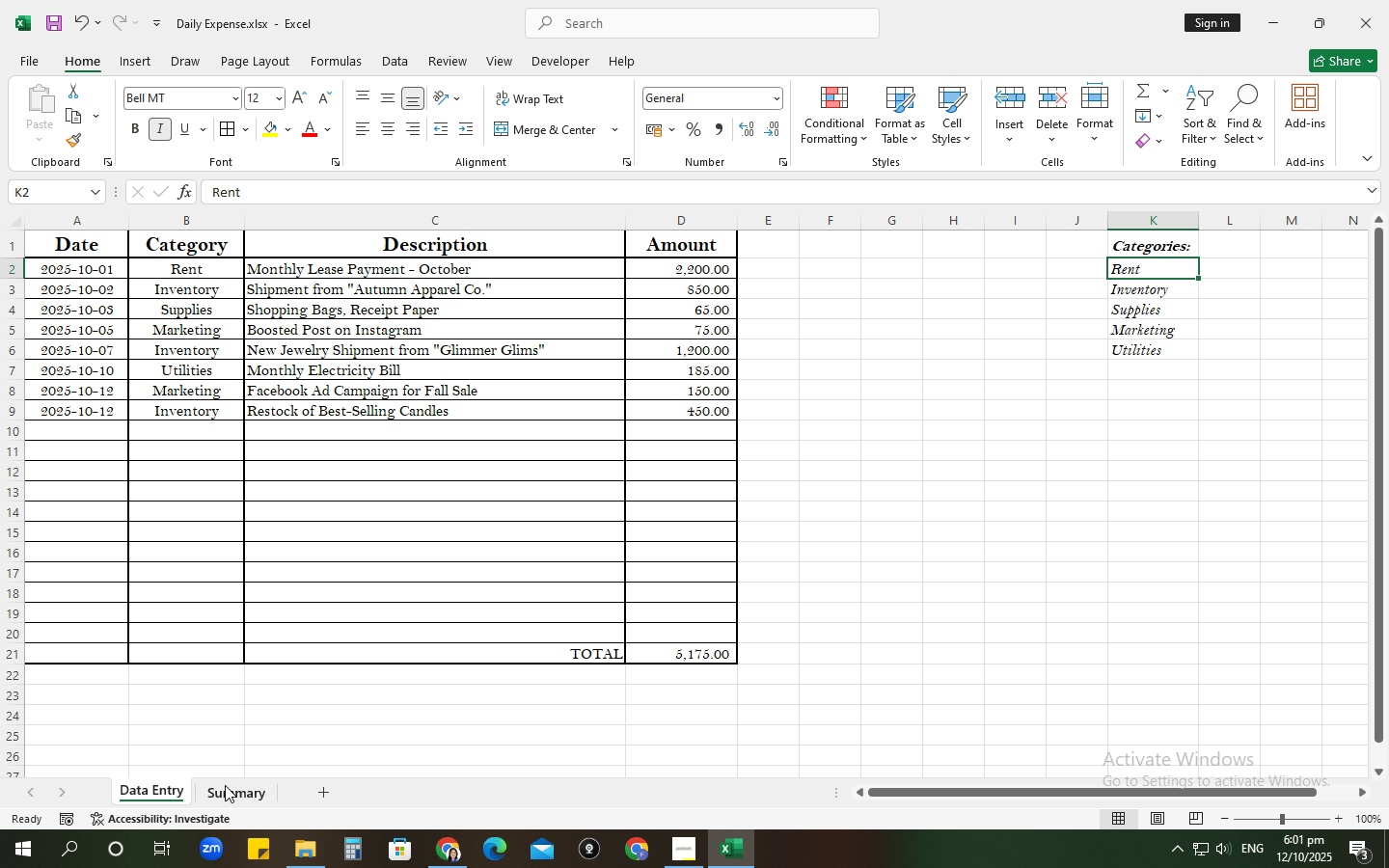 
left_click([225, 785])
 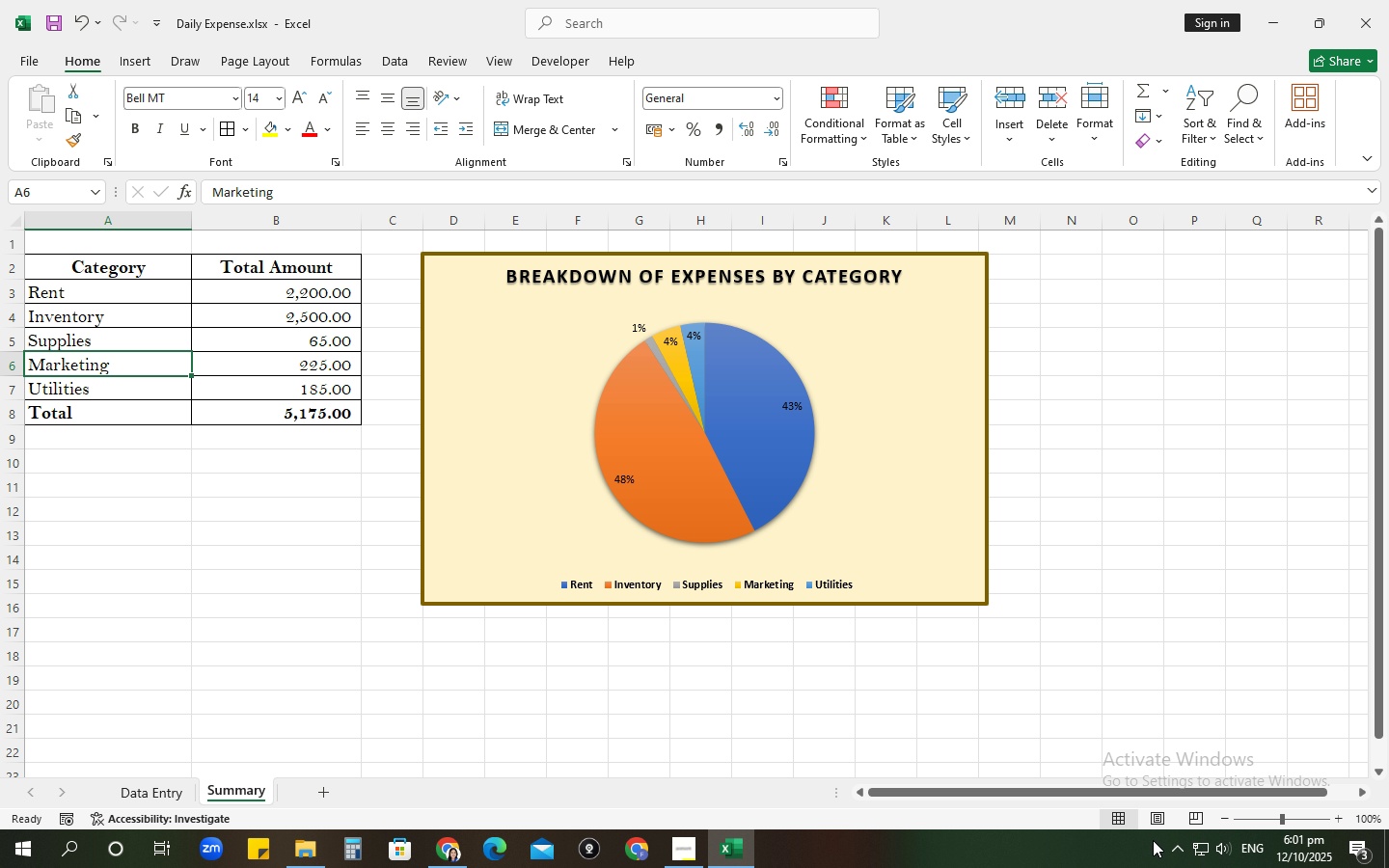 
left_click([1306, 843])
 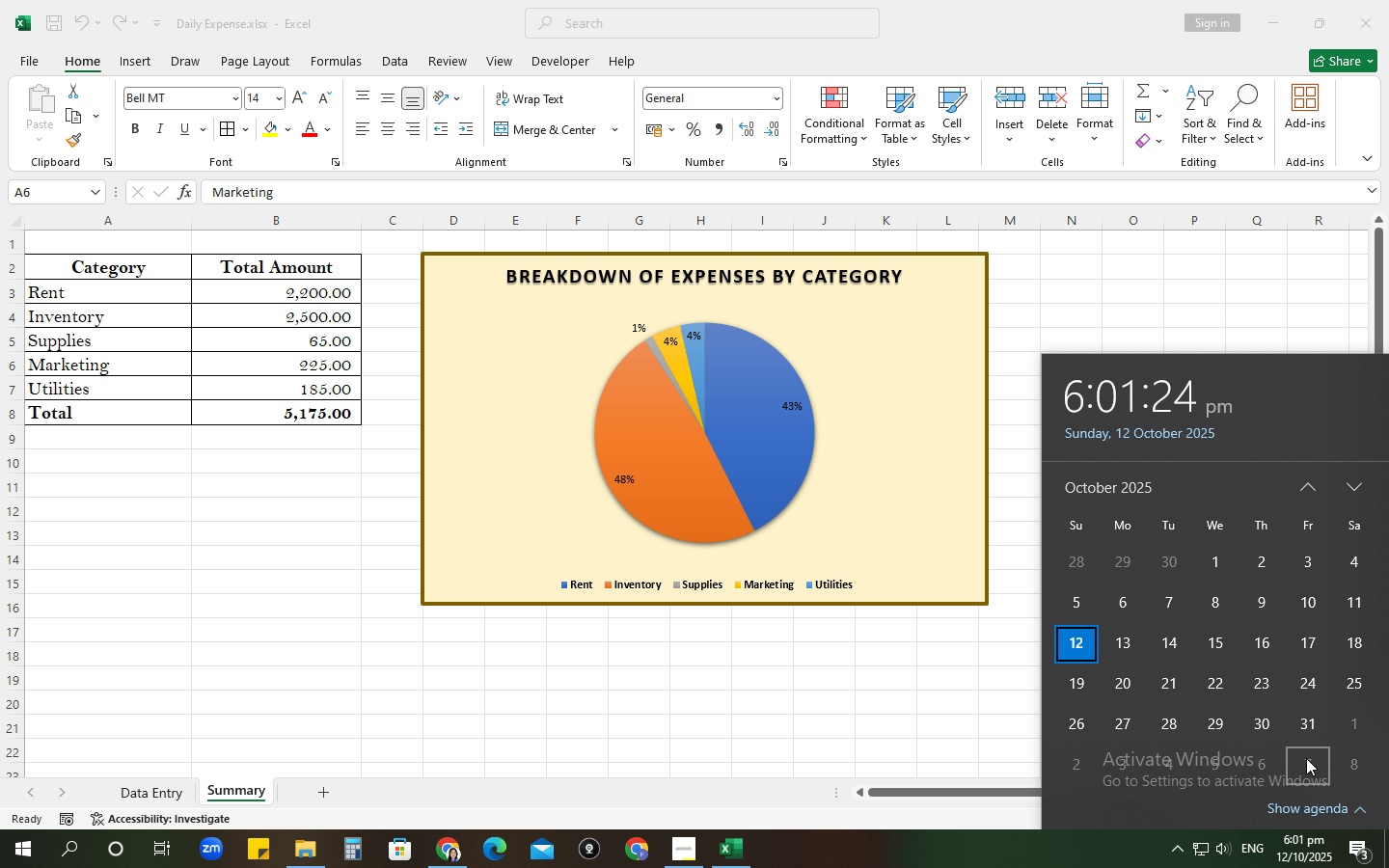 
mouse_move([1293, 629])
 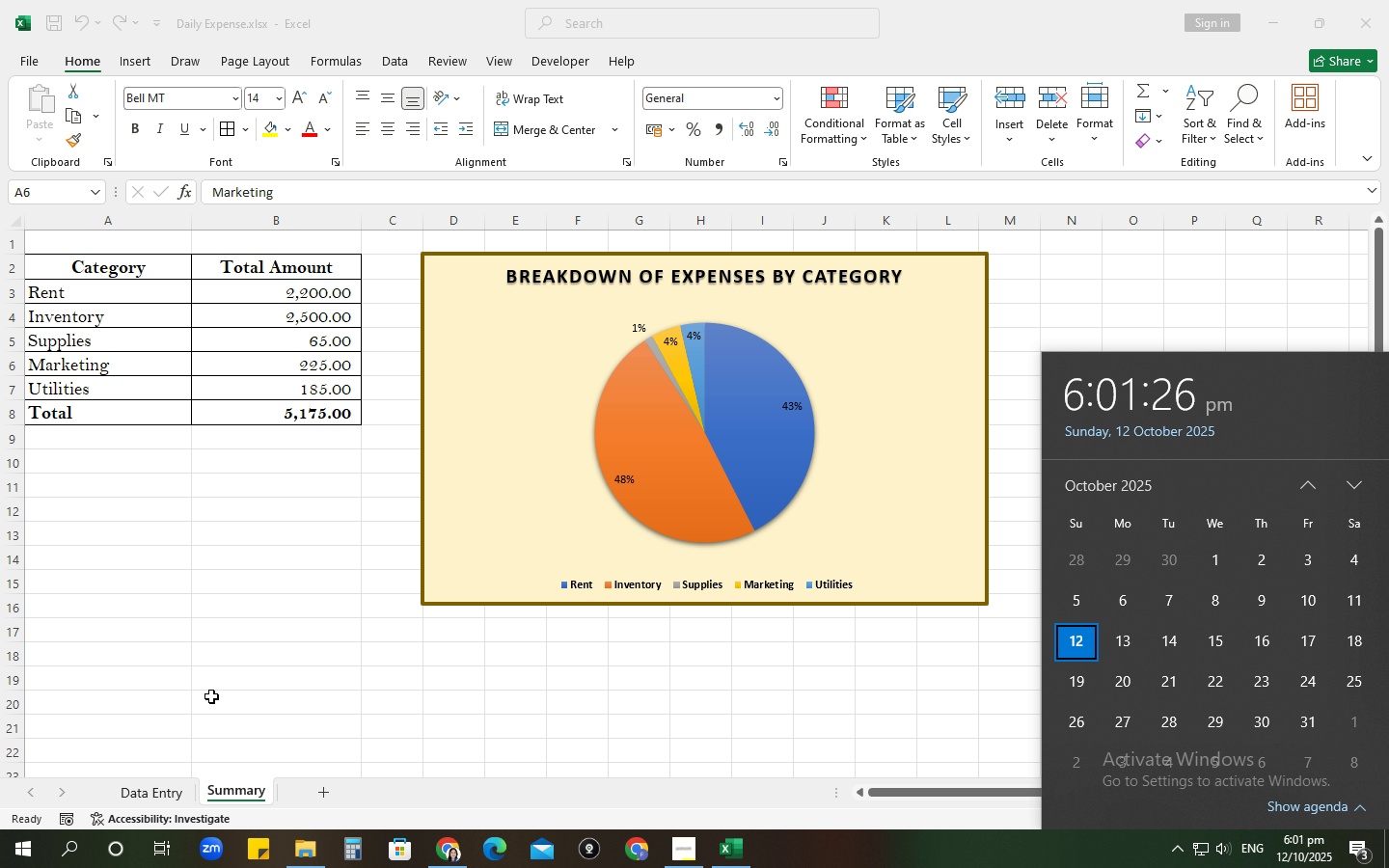 
left_click([211, 696])
 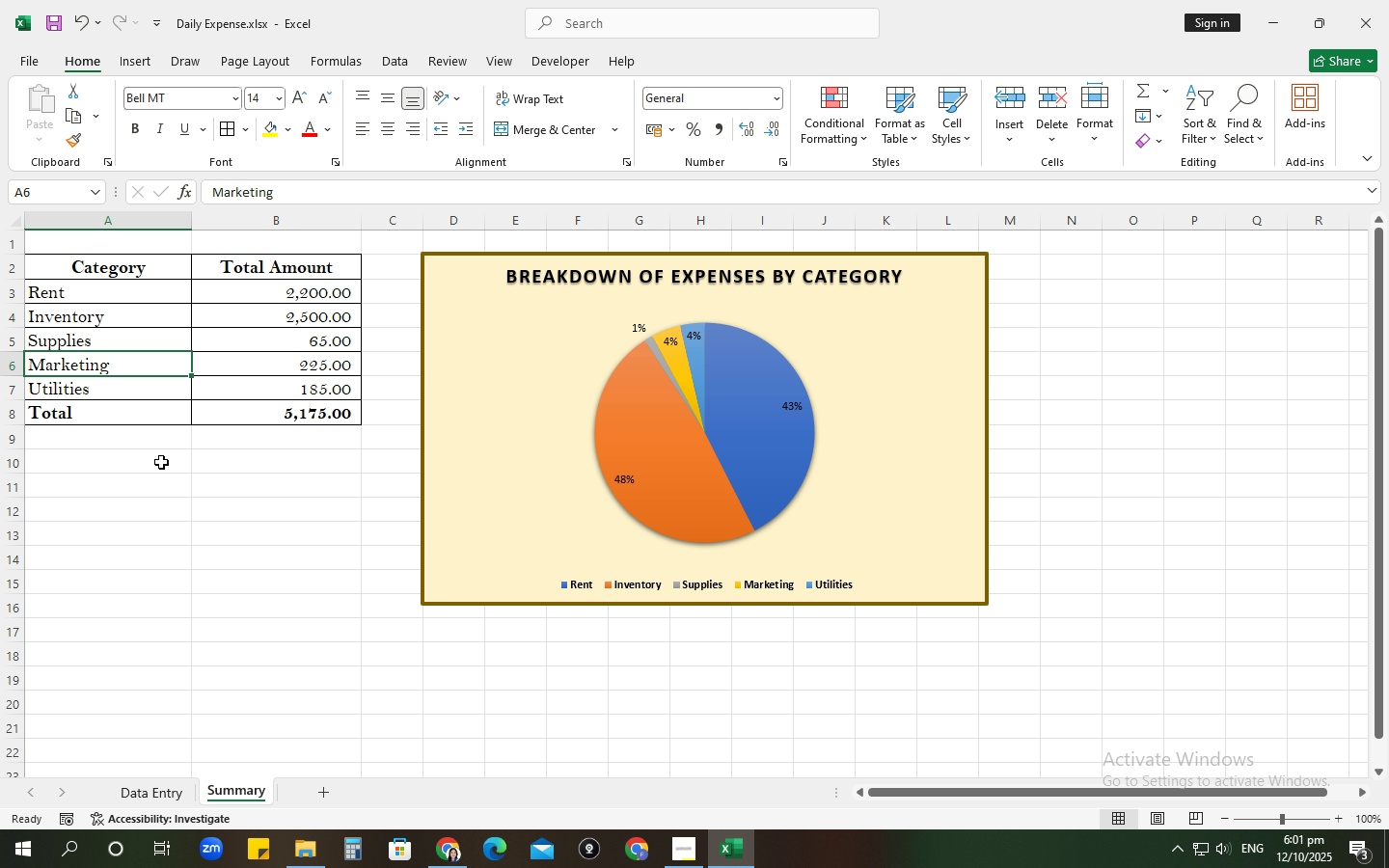 
left_click_drag(start_coordinate=[154, 487], to_coordinate=[361, 498])
 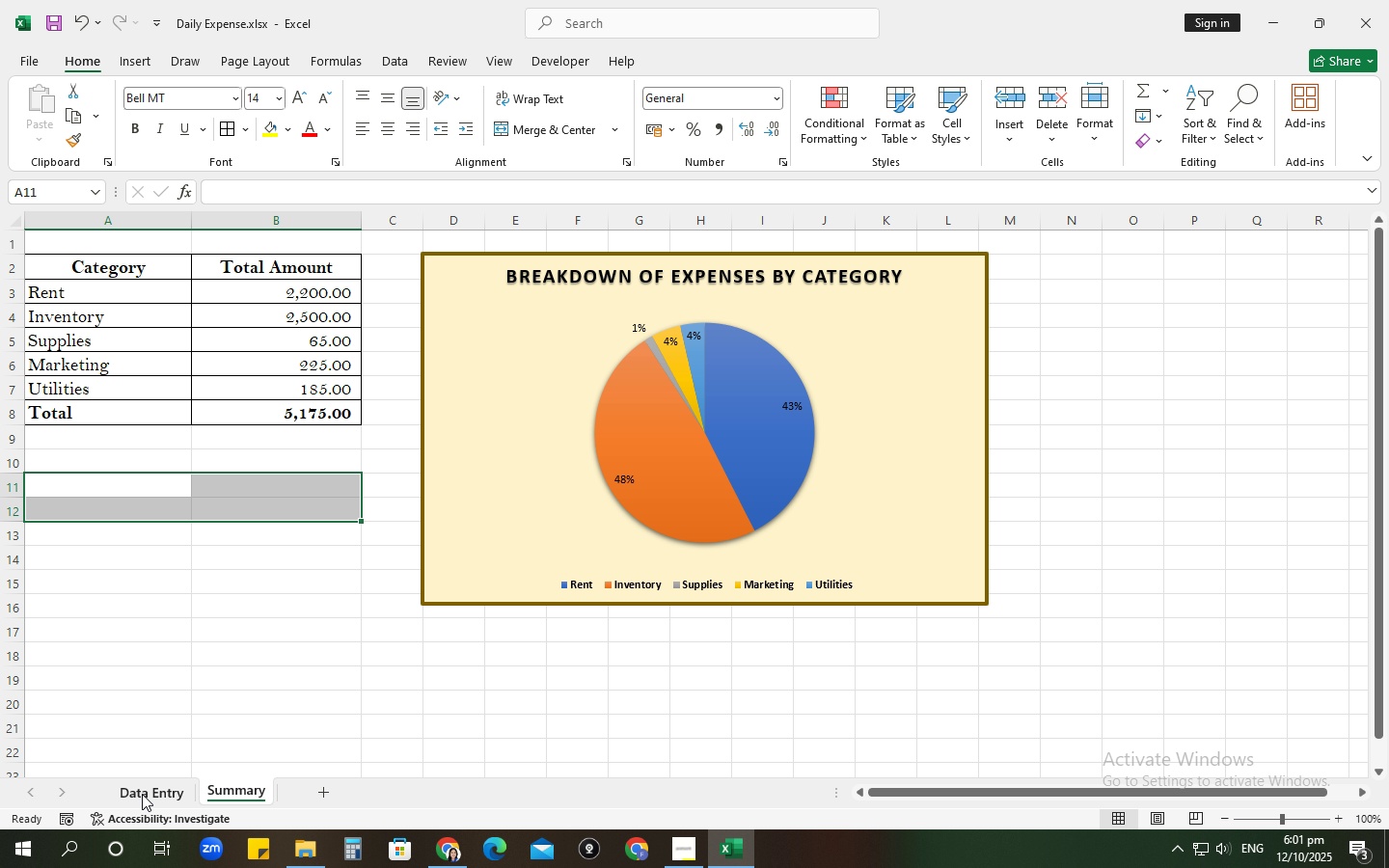 
left_click([142, 794])
 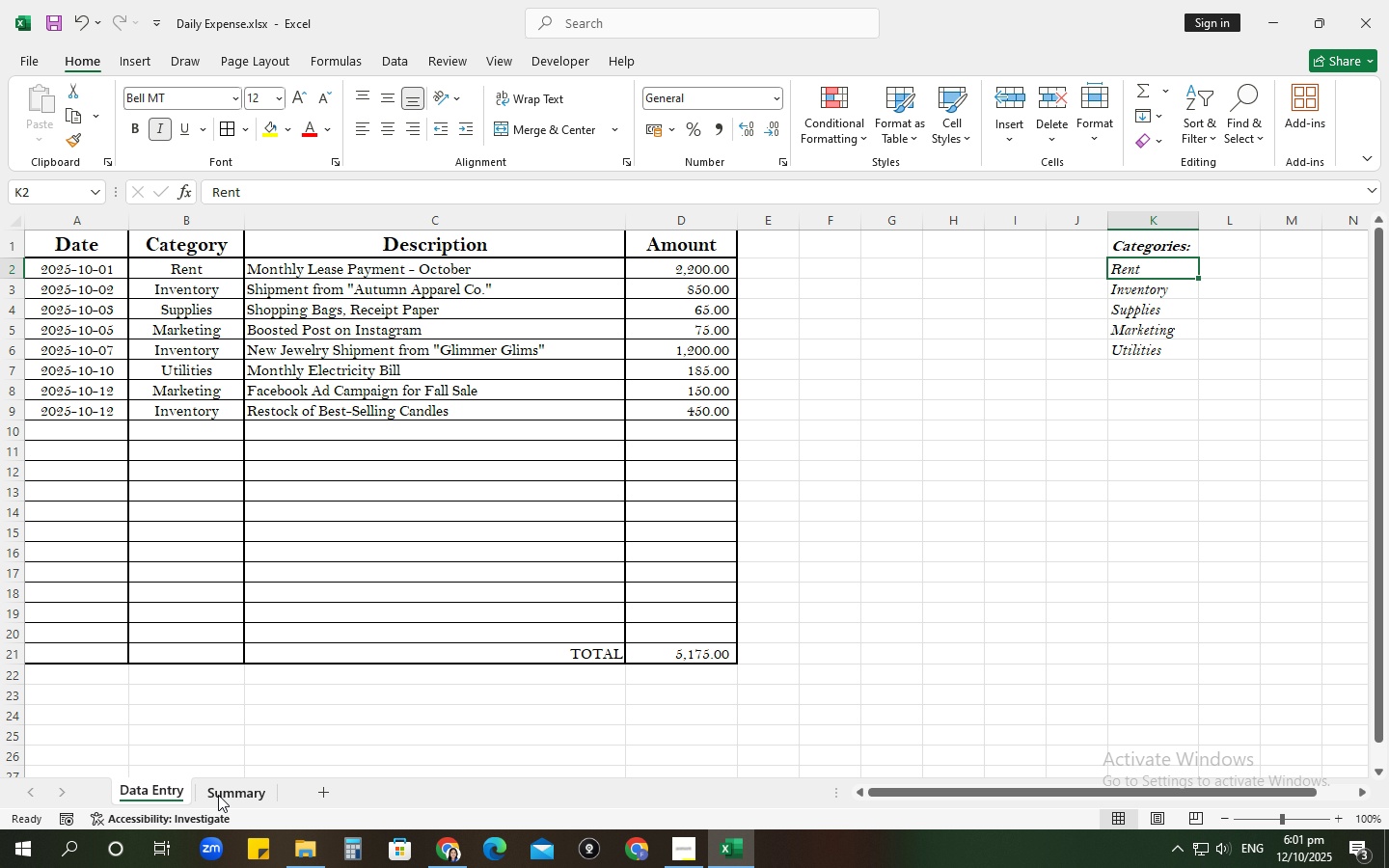 
left_click([218, 795])
 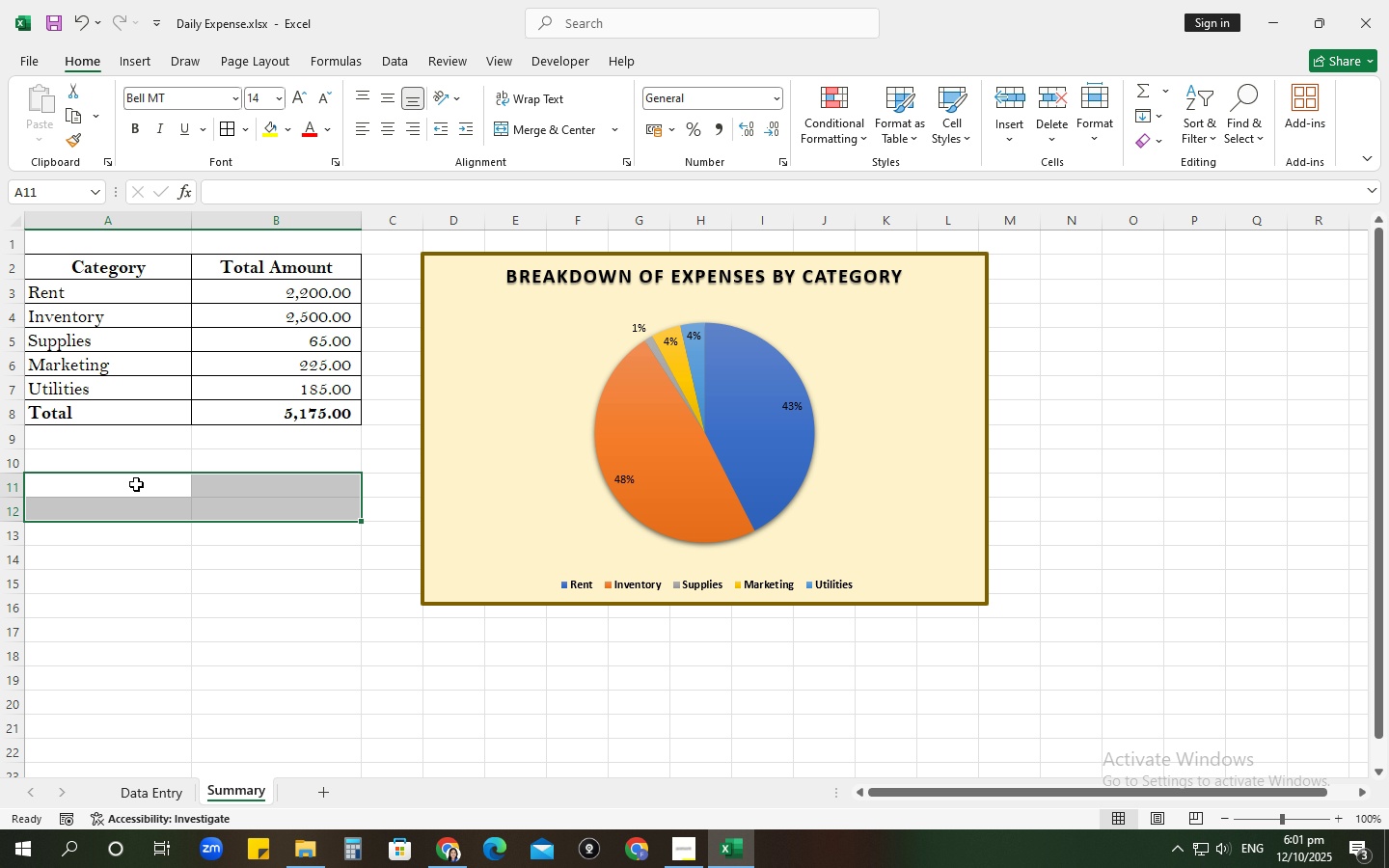 
left_click([136, 480])
 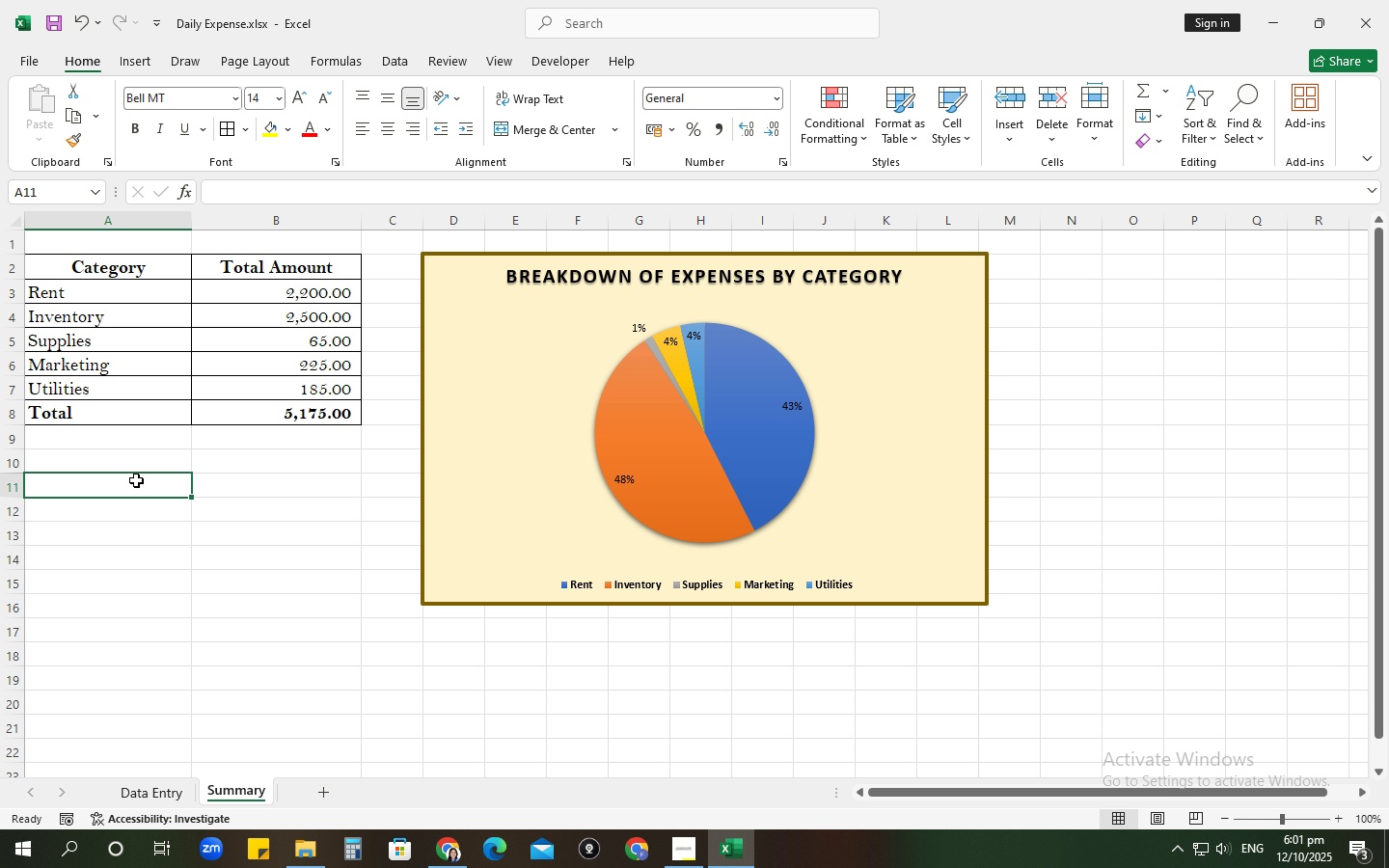 
type(DA)
key(Backspace)
type(ate)
key(Tab)
type(AMo)
key(Backspace)
key(Backspace)
type(mount)
 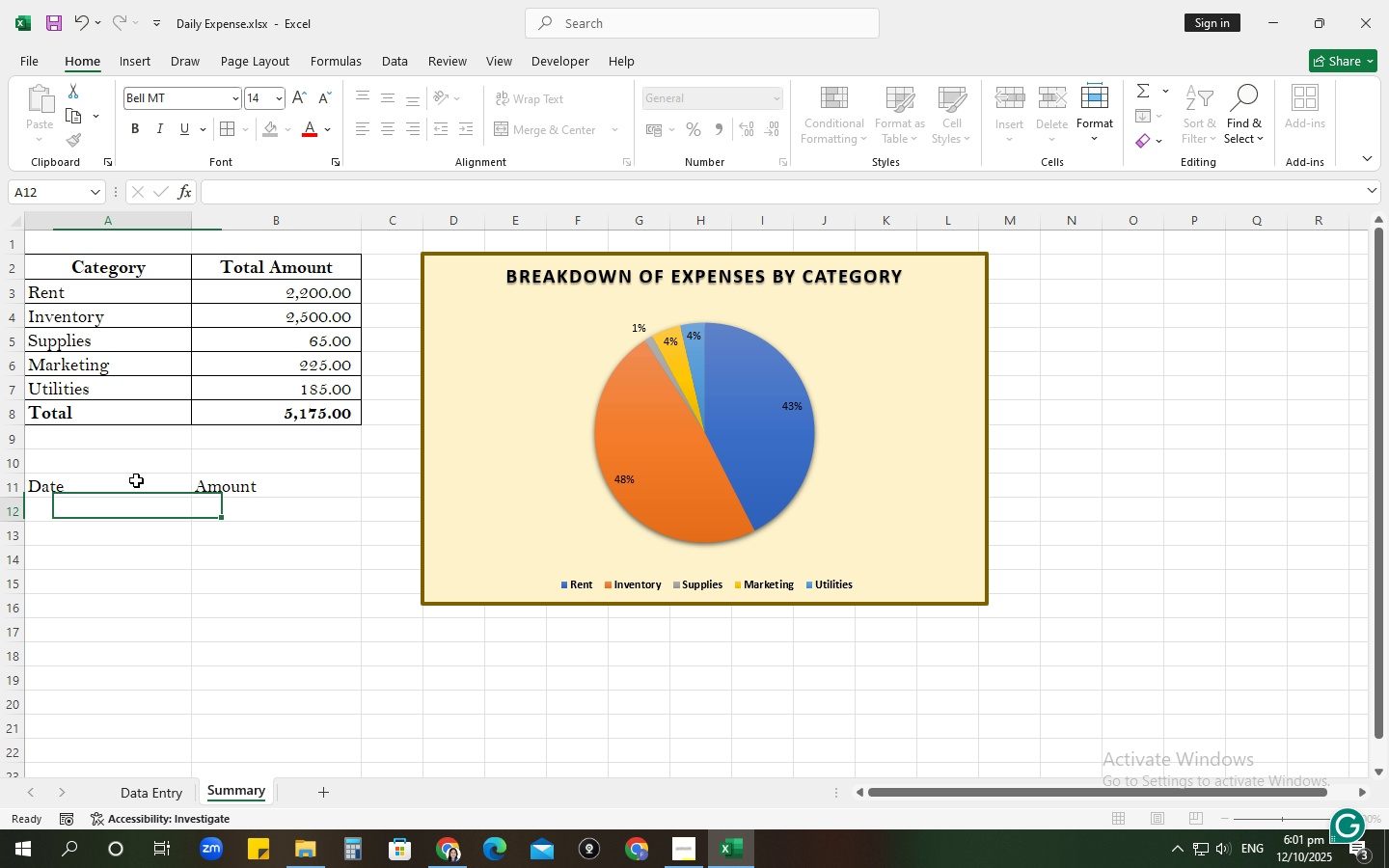 
 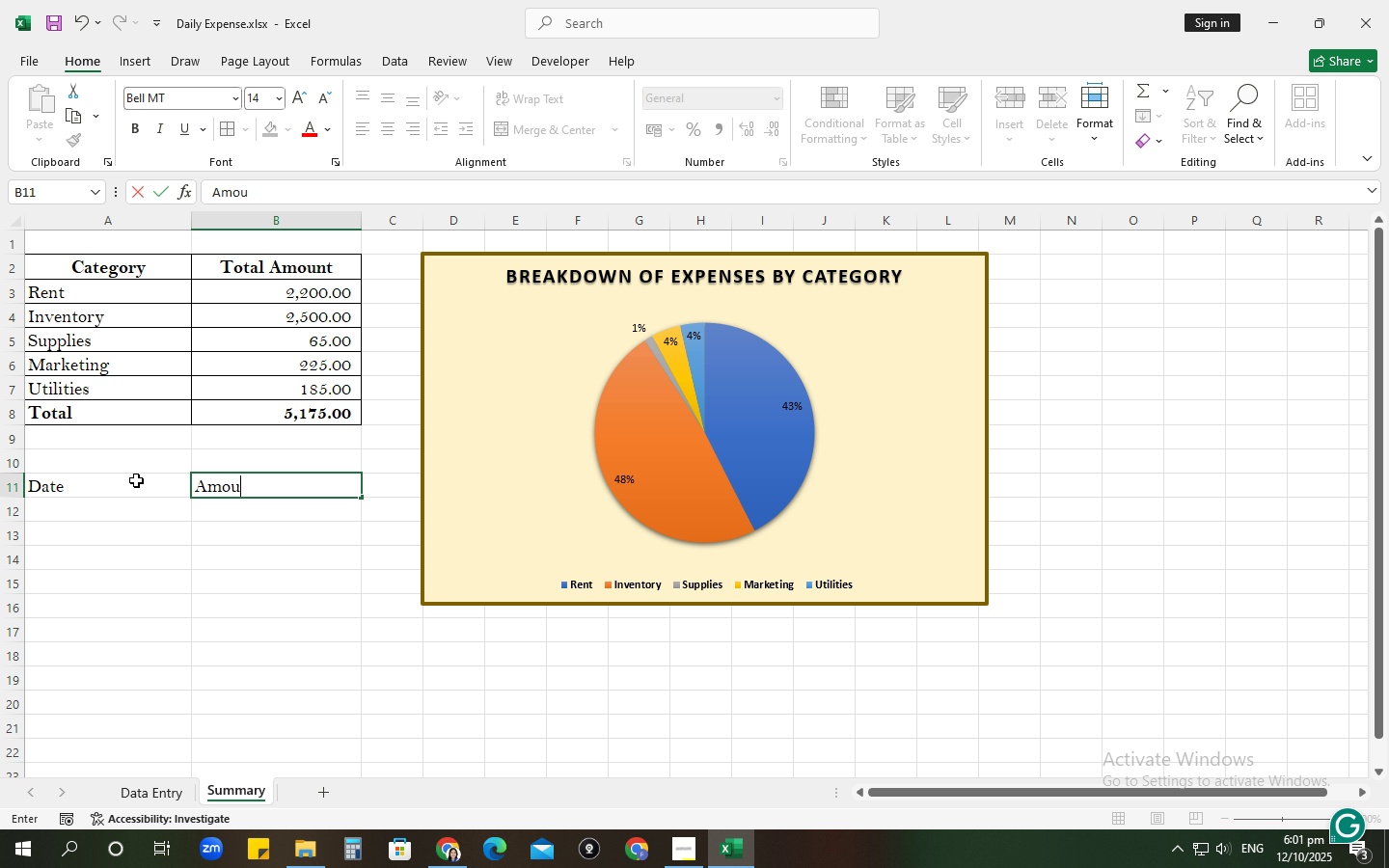 
key(Enter)
 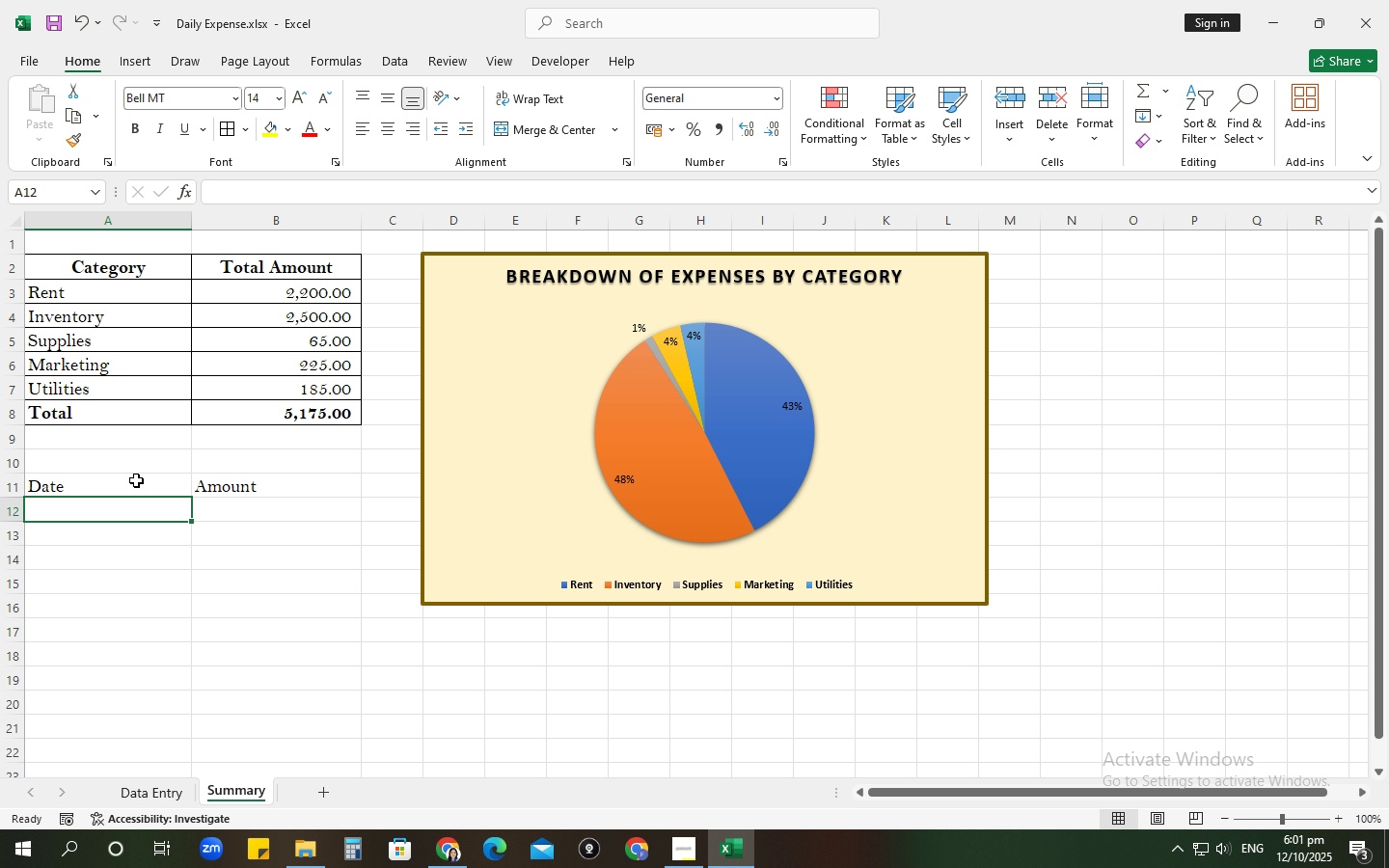 
type(October 1, 2025)
 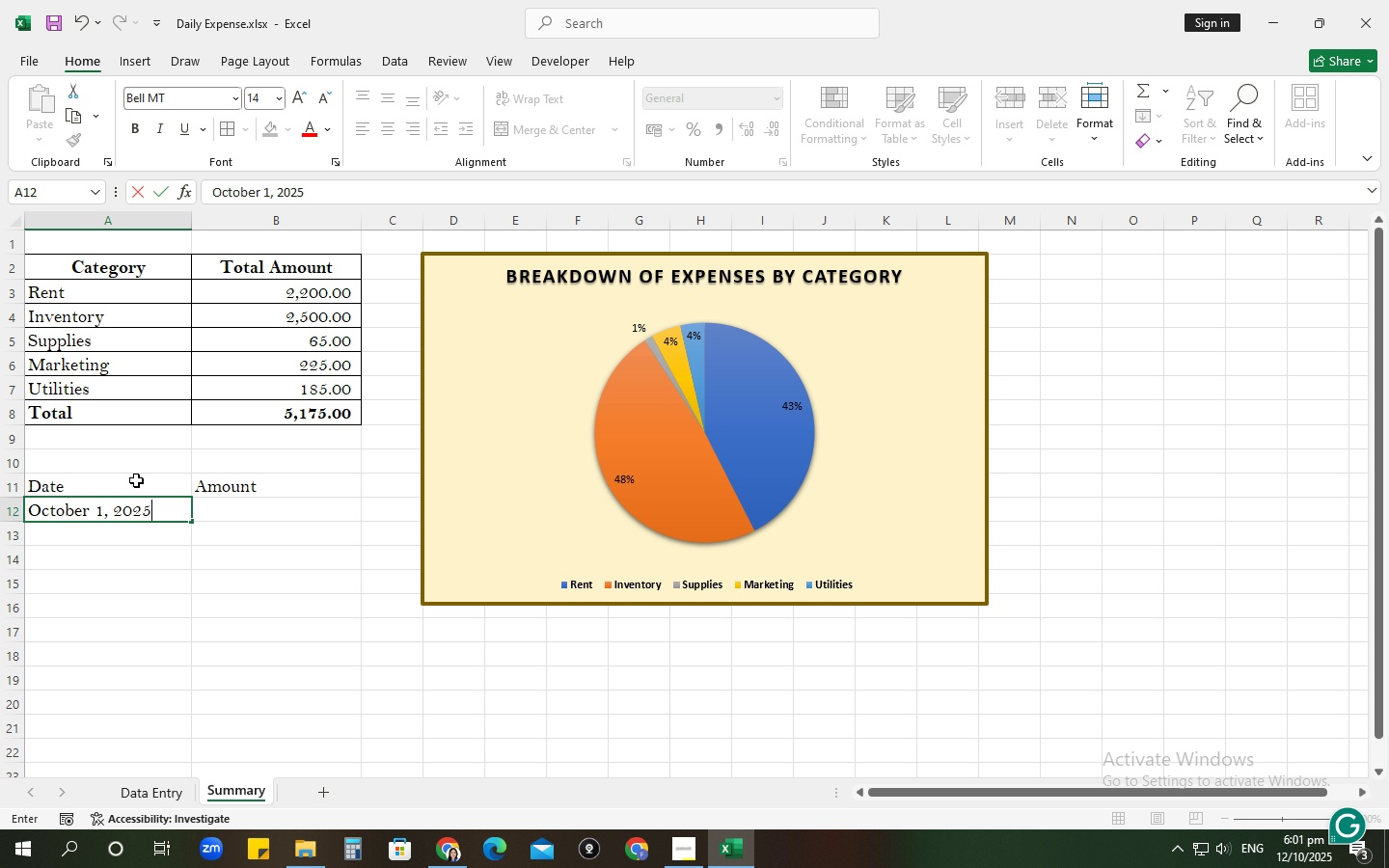 
key(Enter)
 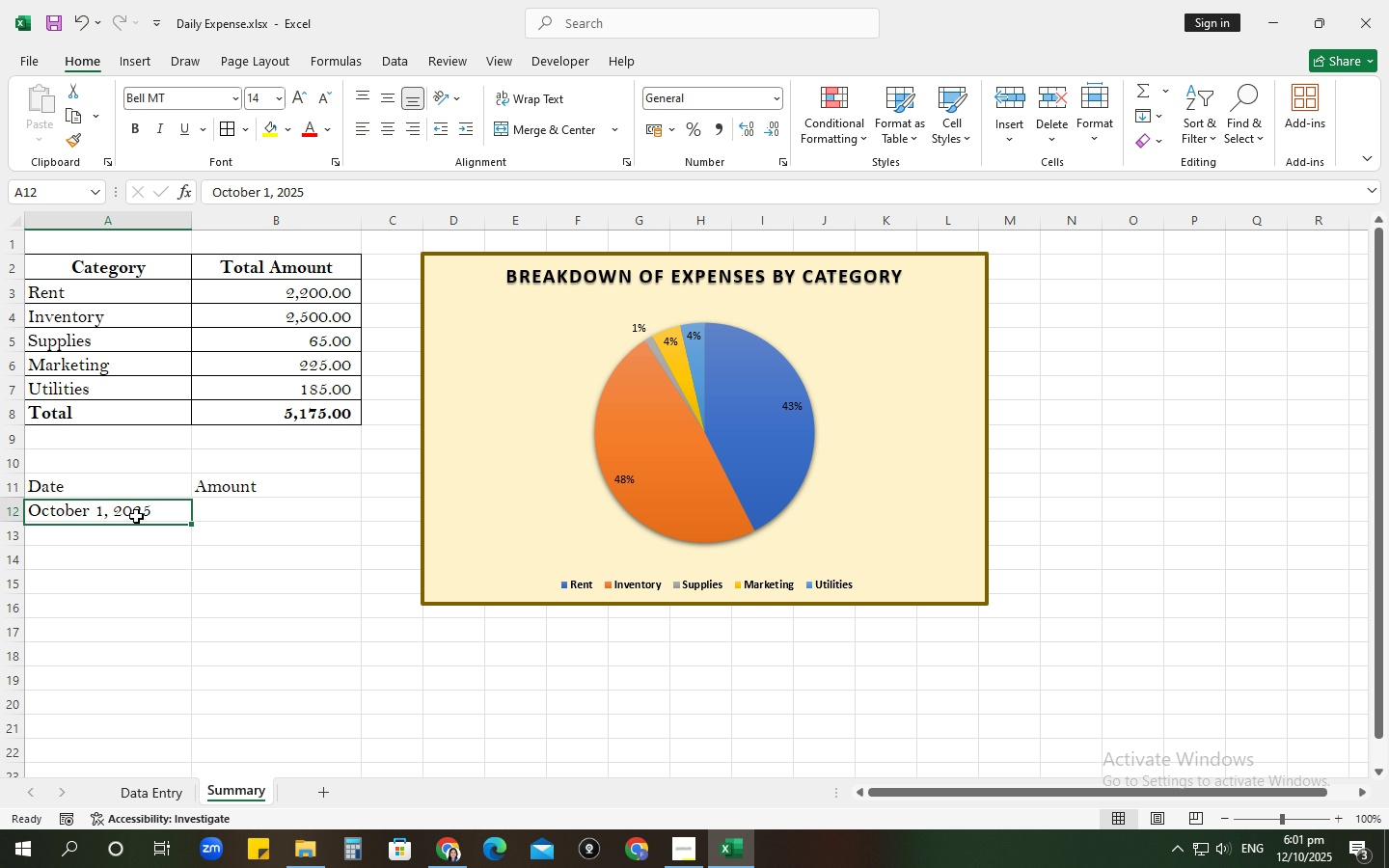 
left_click([136, 516])
 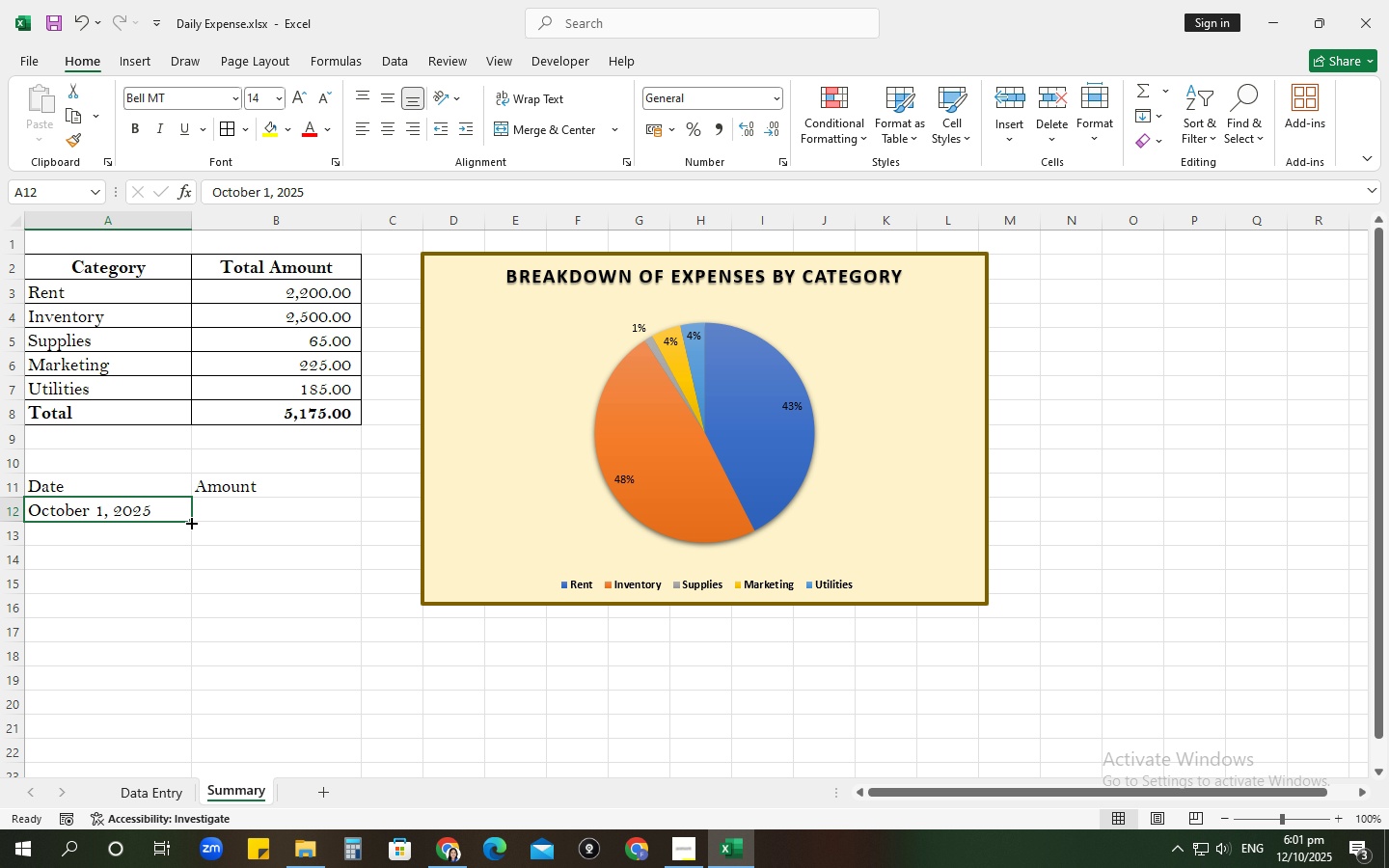 
left_click_drag(start_coordinate=[190, 522], to_coordinate=[209, 610])
 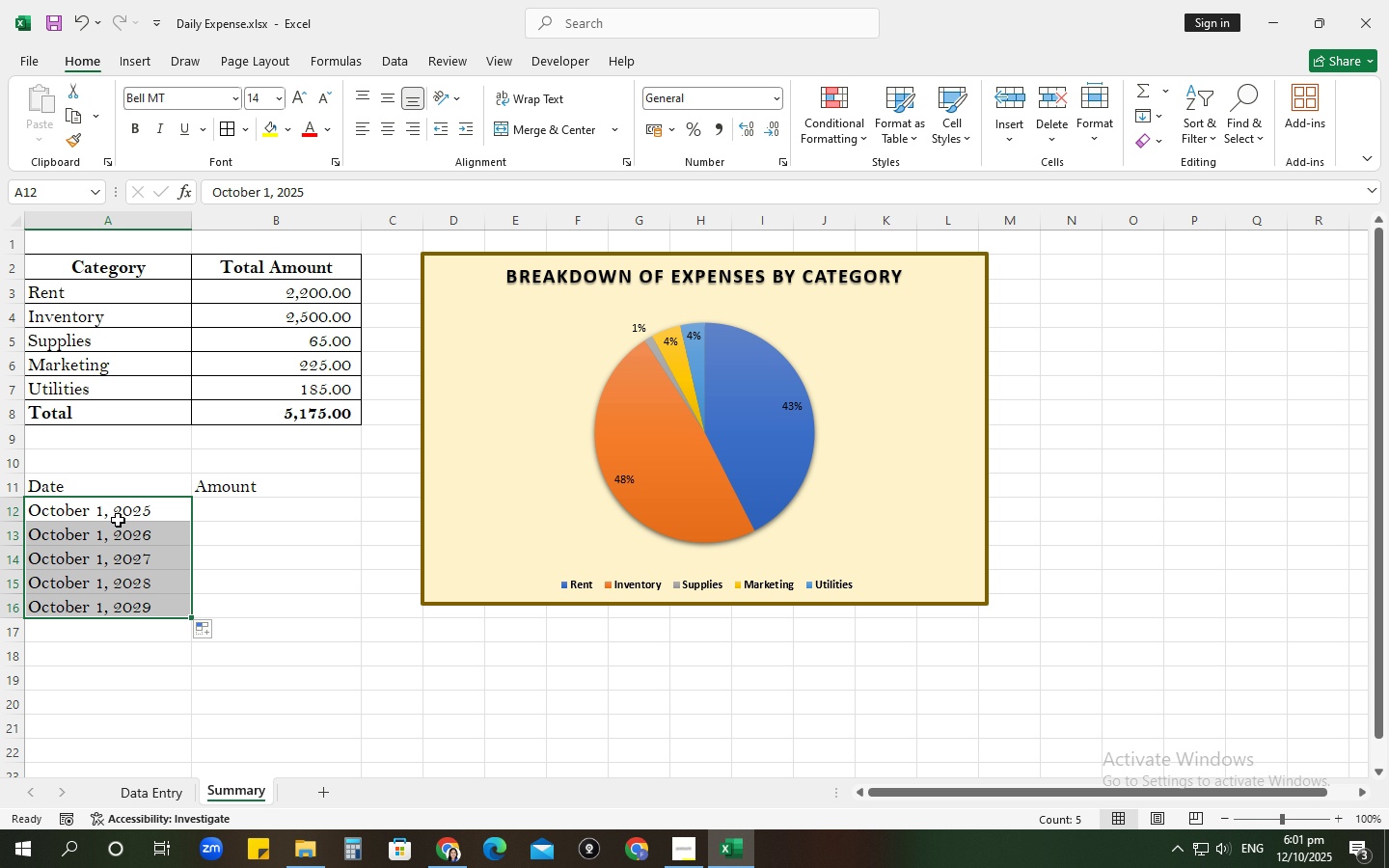 
left_click([109, 508])
 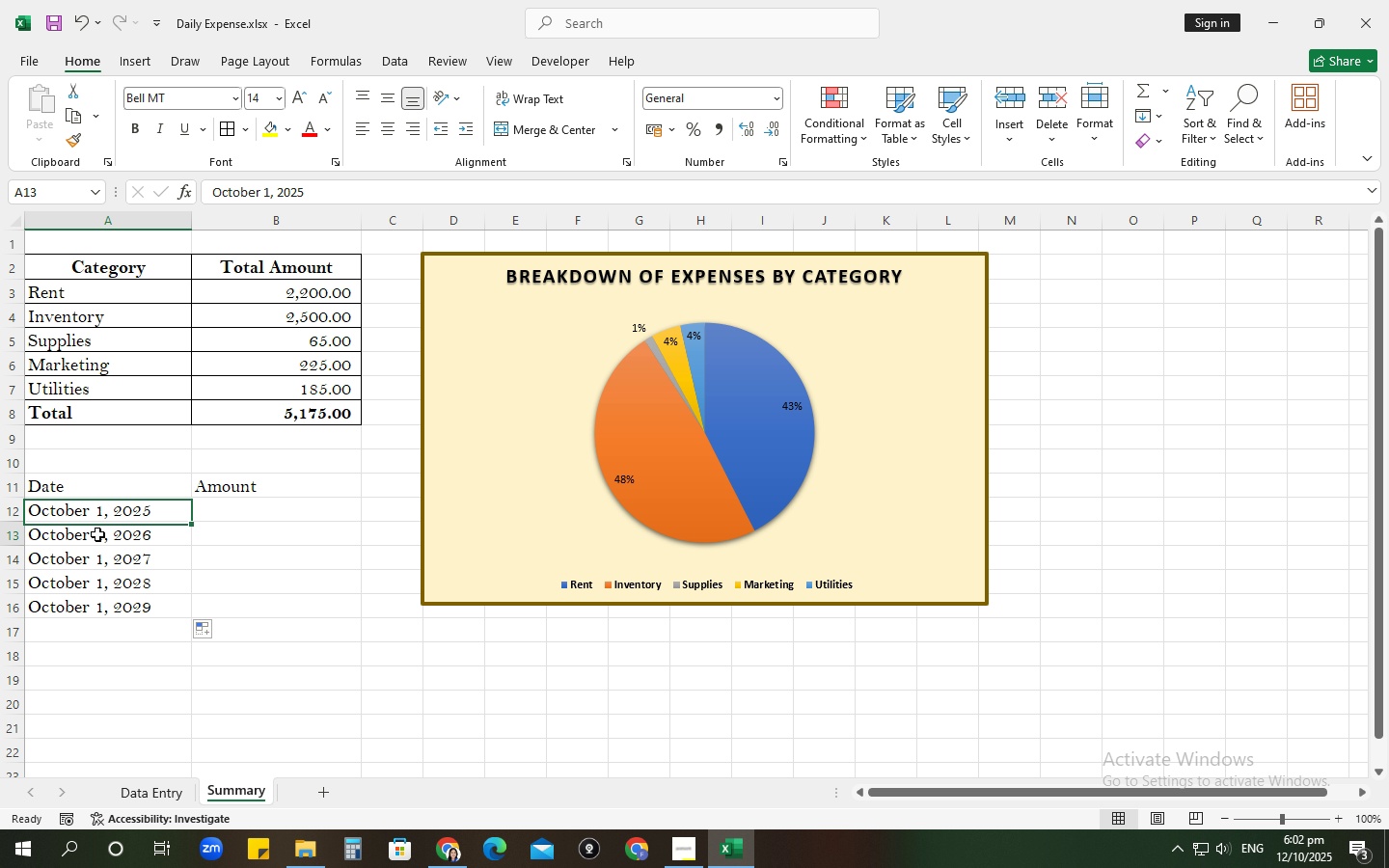 
left_click([97, 534])
 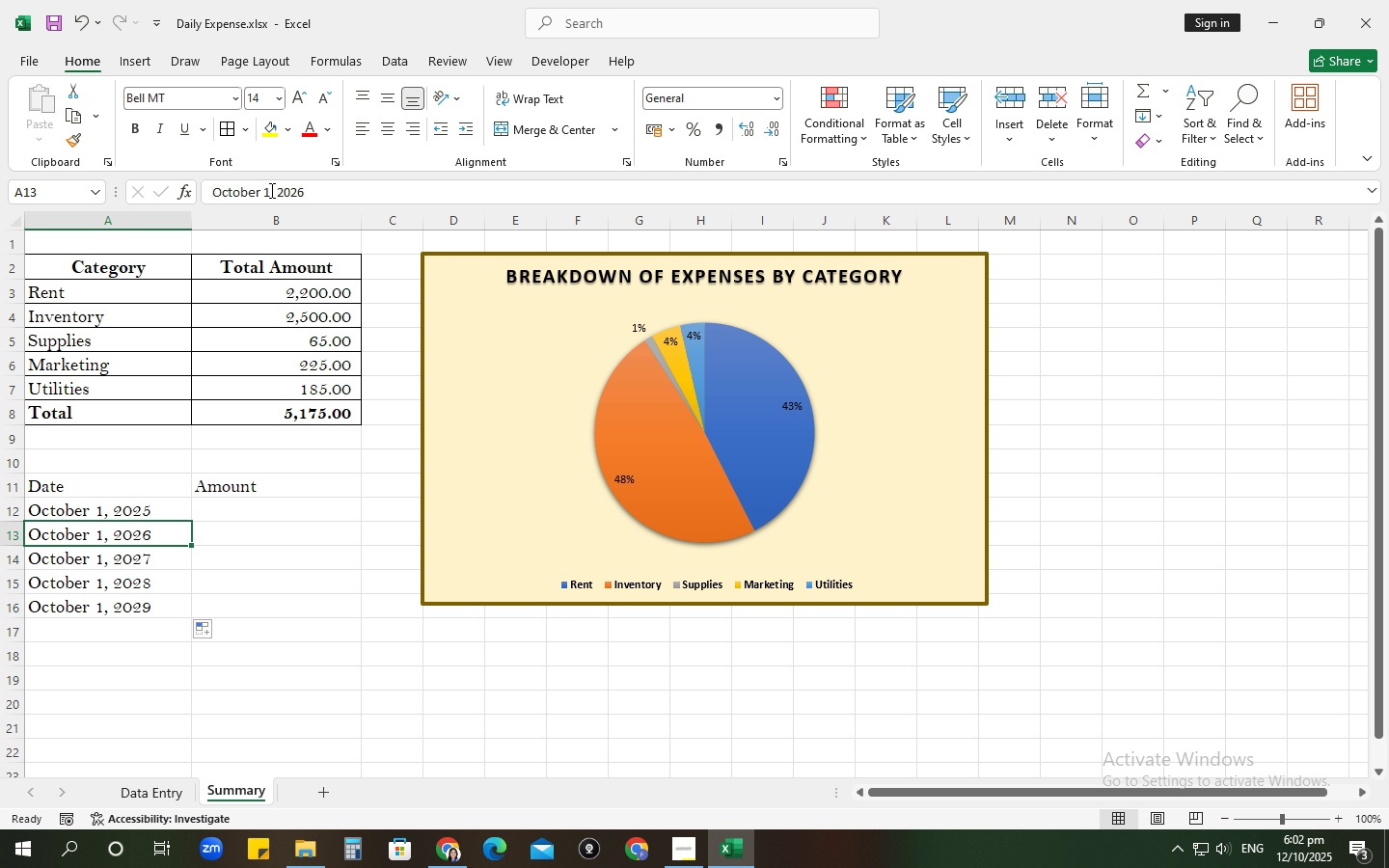 
left_click([271, 190])
 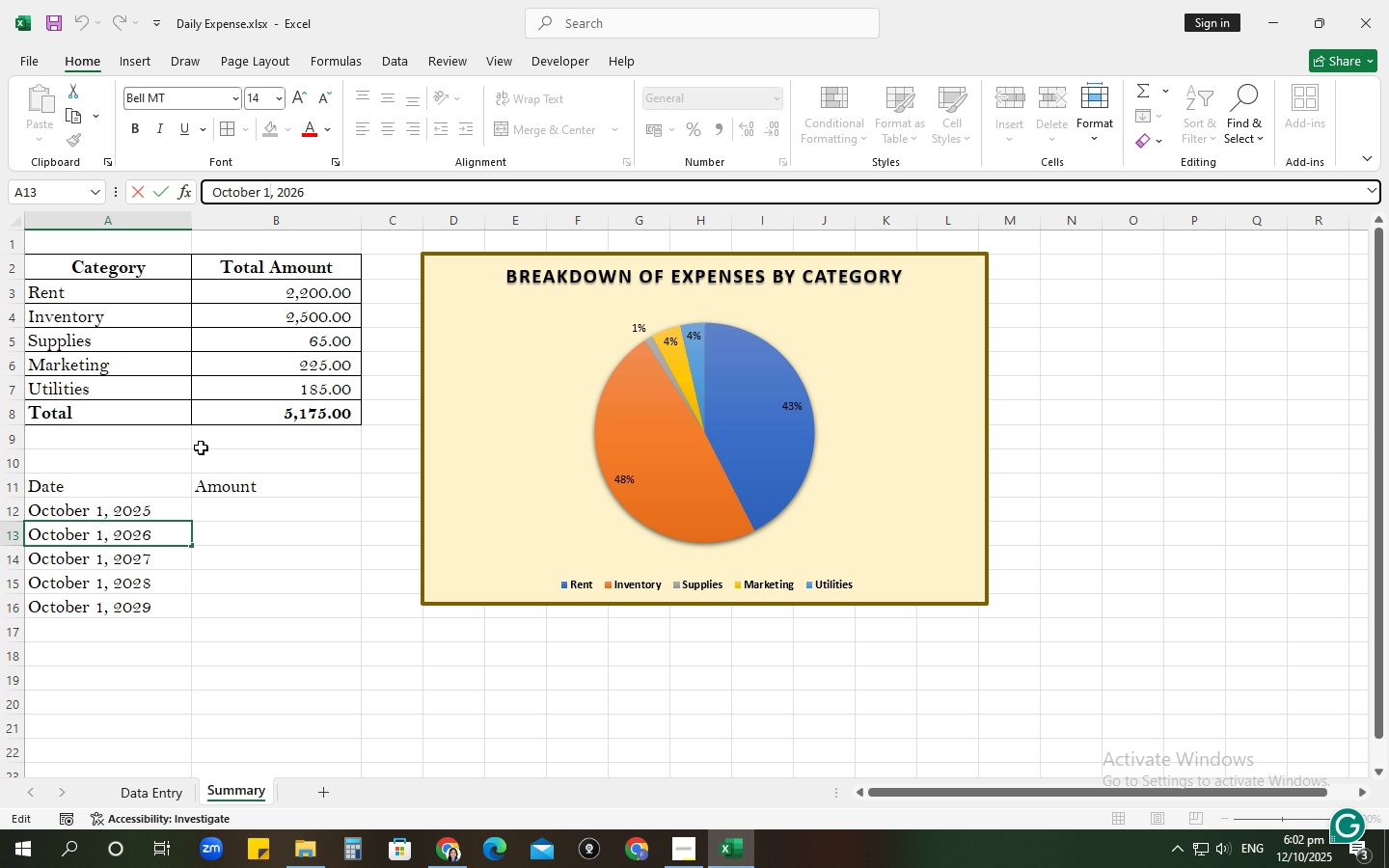 
key(Backspace)
 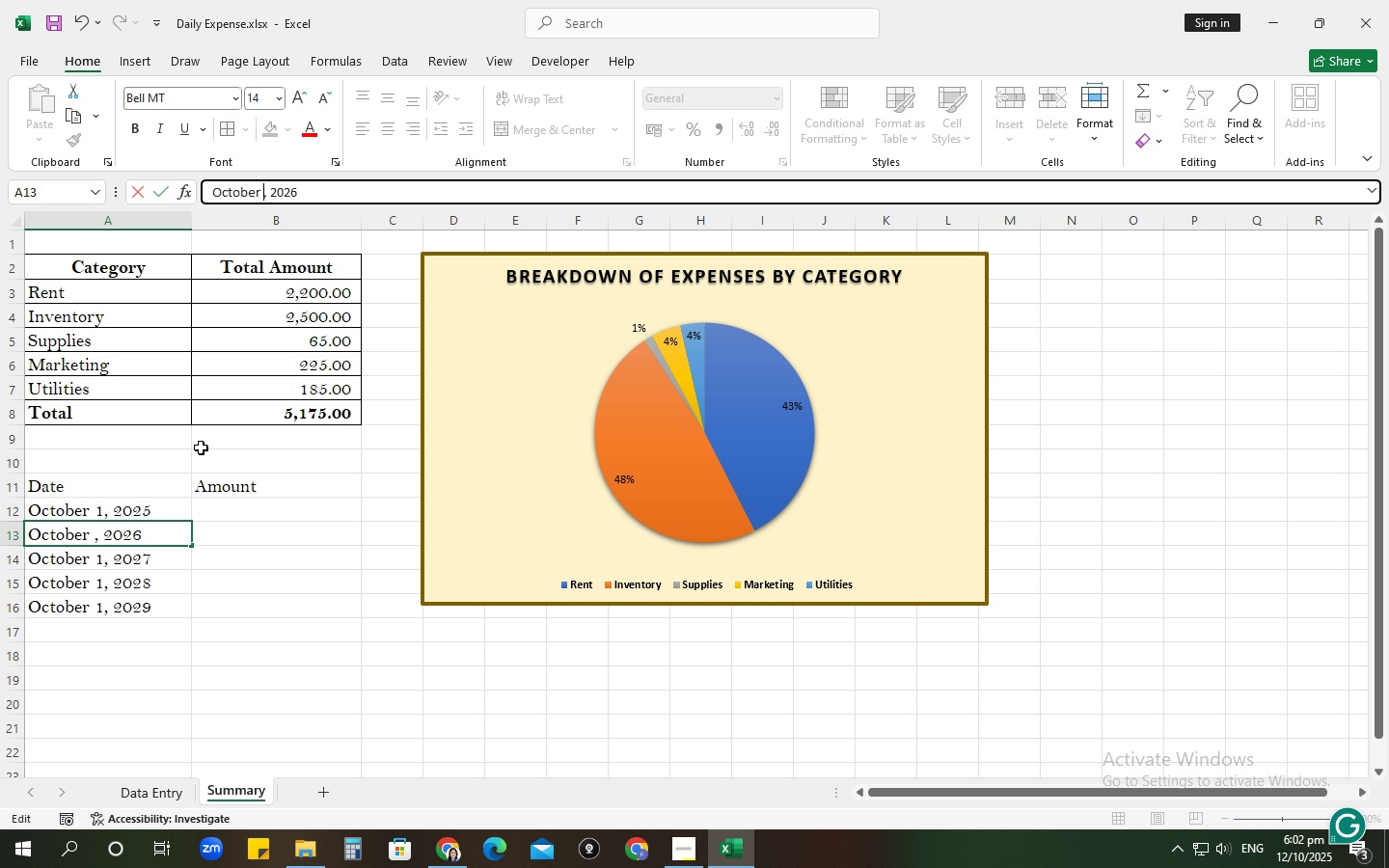 
key(2)
 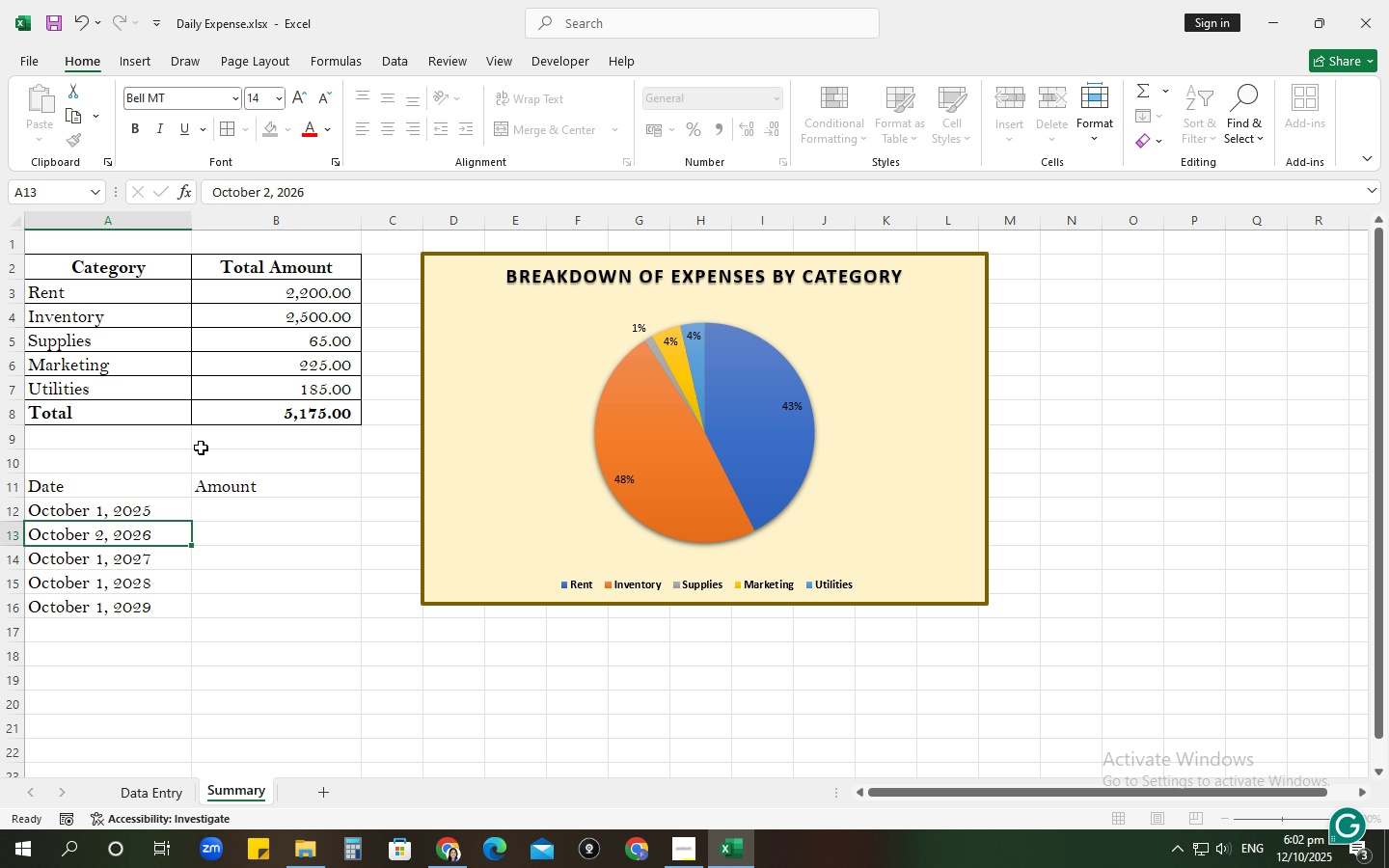 
key(Enter)
 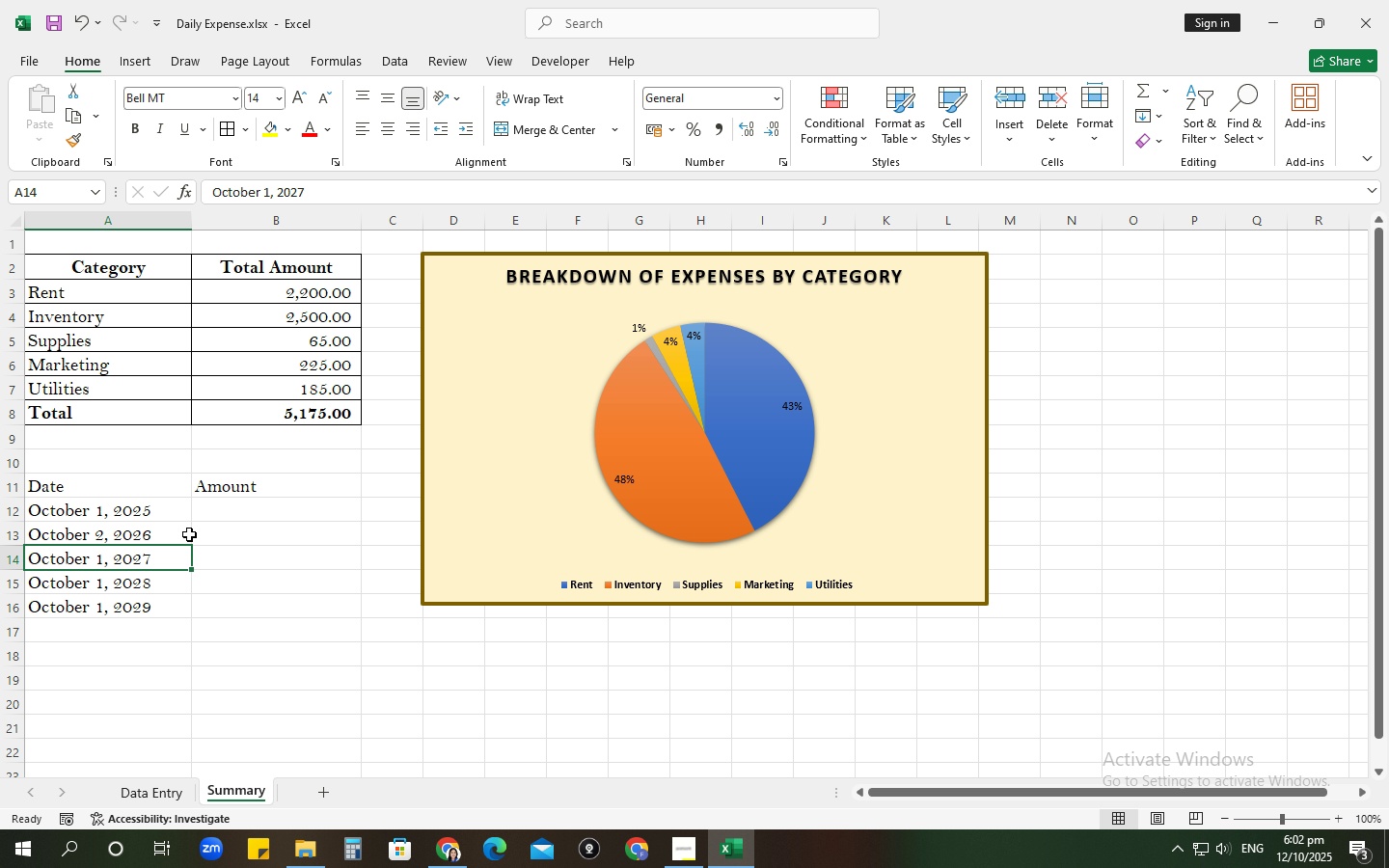 
left_click_drag(start_coordinate=[151, 509], to_coordinate=[145, 617])
 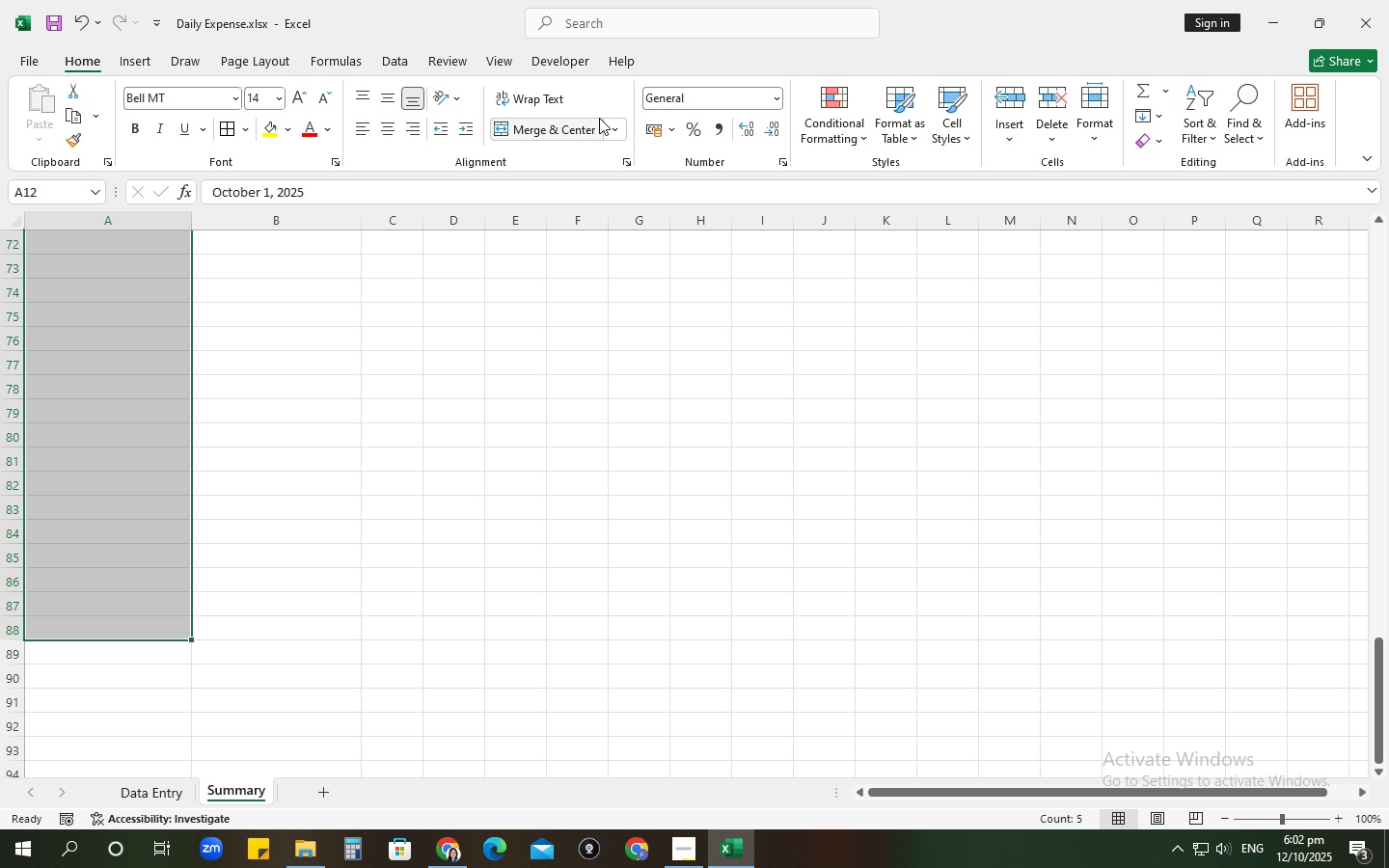 
left_click([791, 163])
 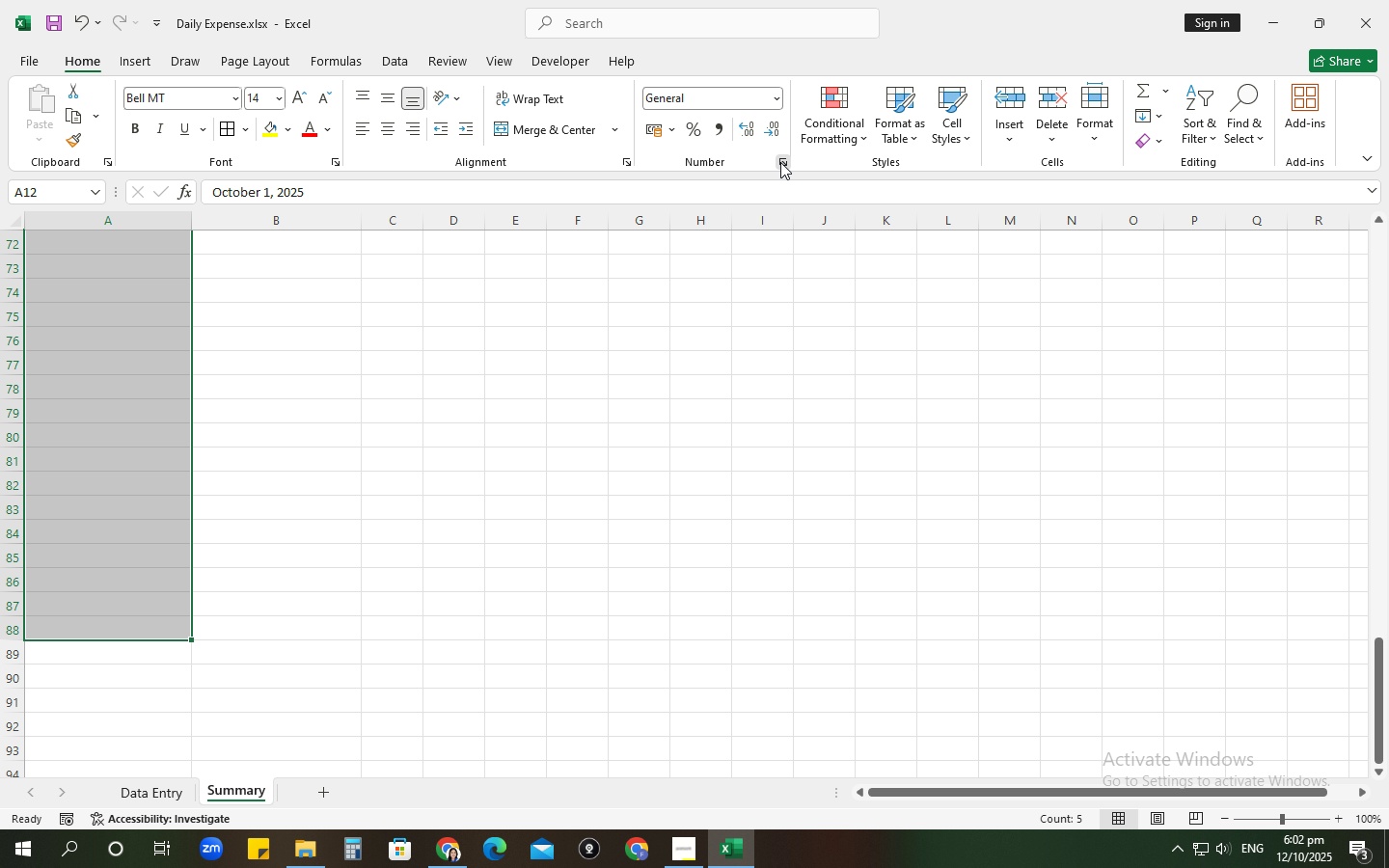 
double_click([780, 162])
 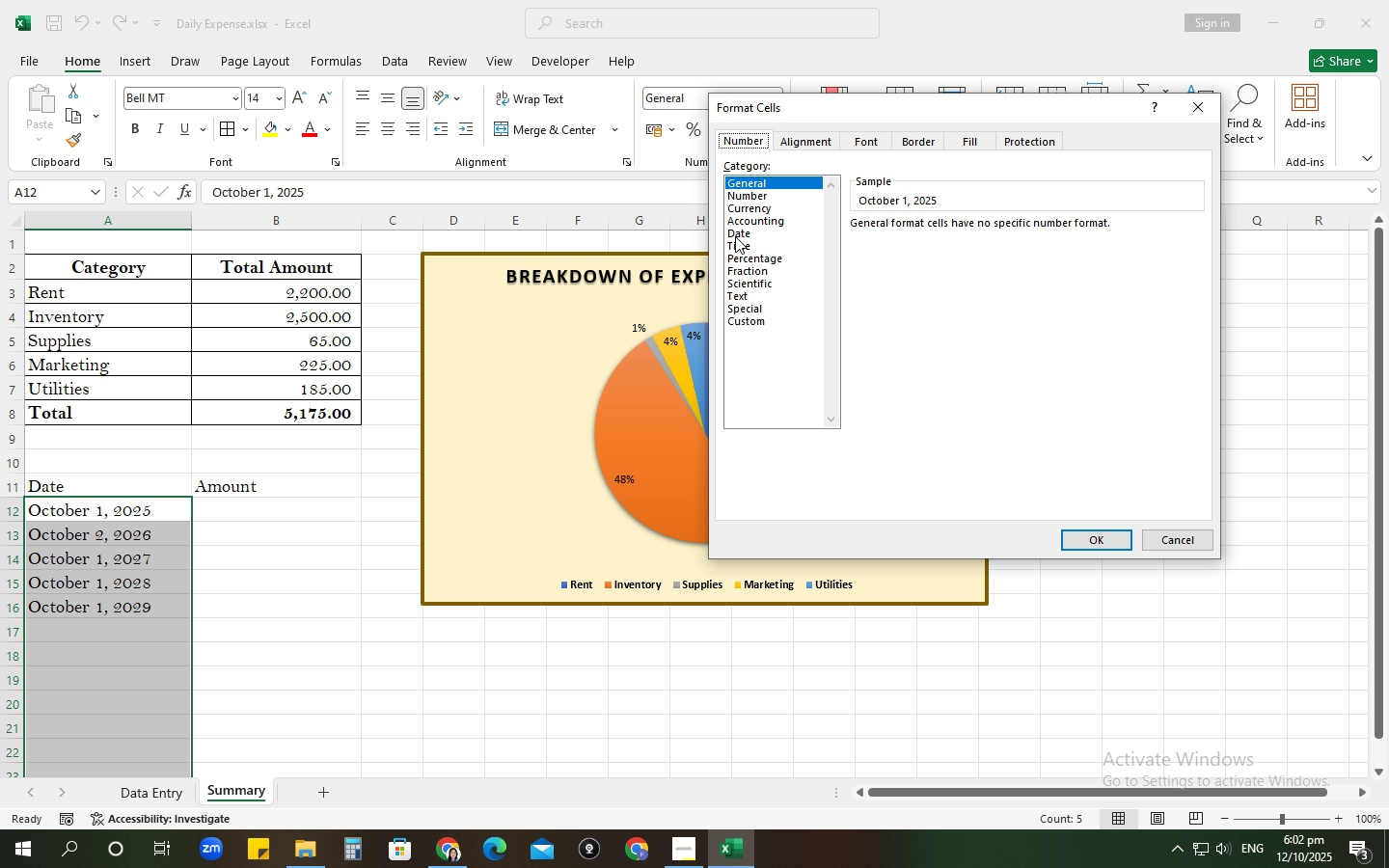 
left_click([736, 235])
 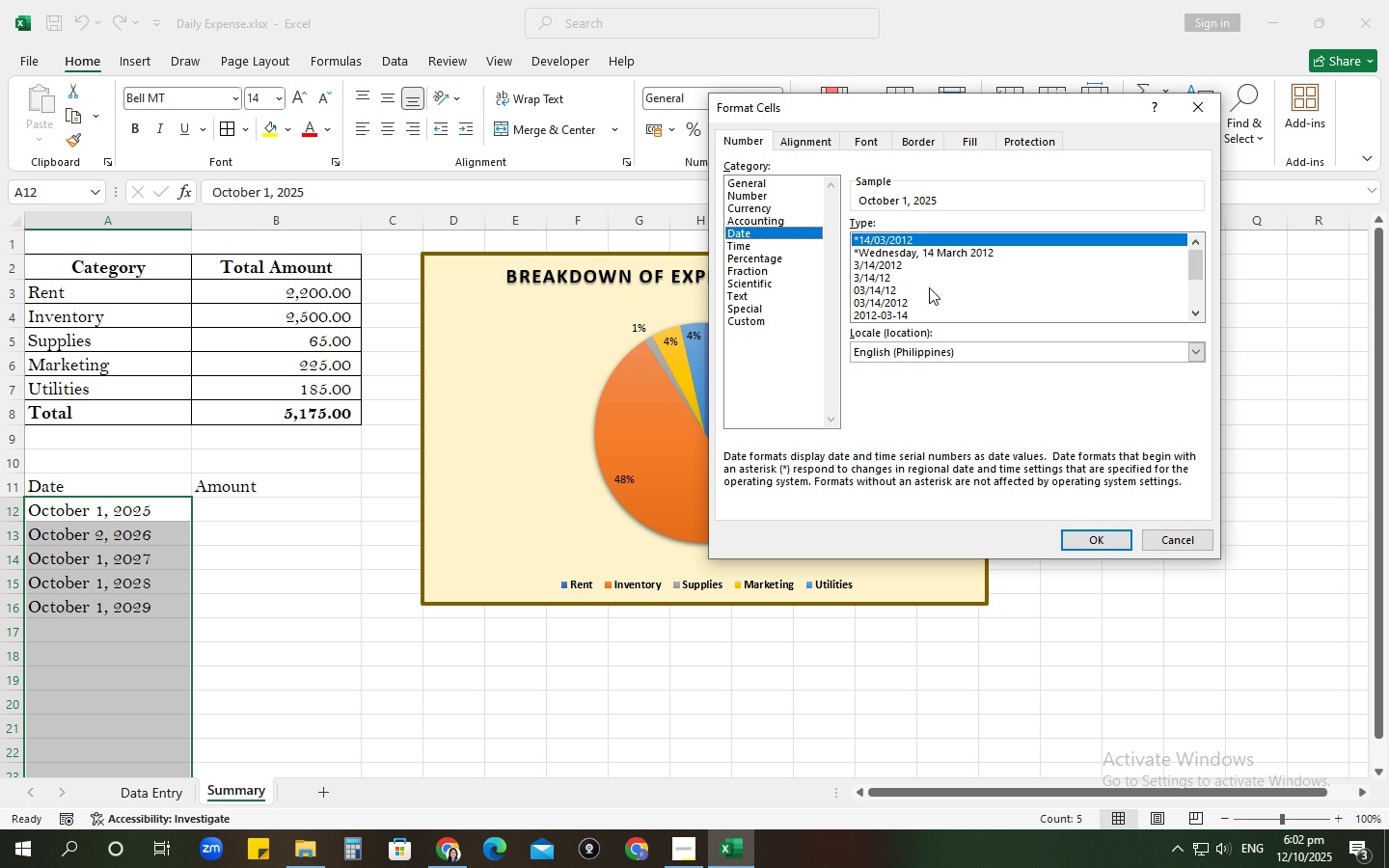 
scroll: coordinate [929, 287], scroll_direction: down, amount: 3.0
 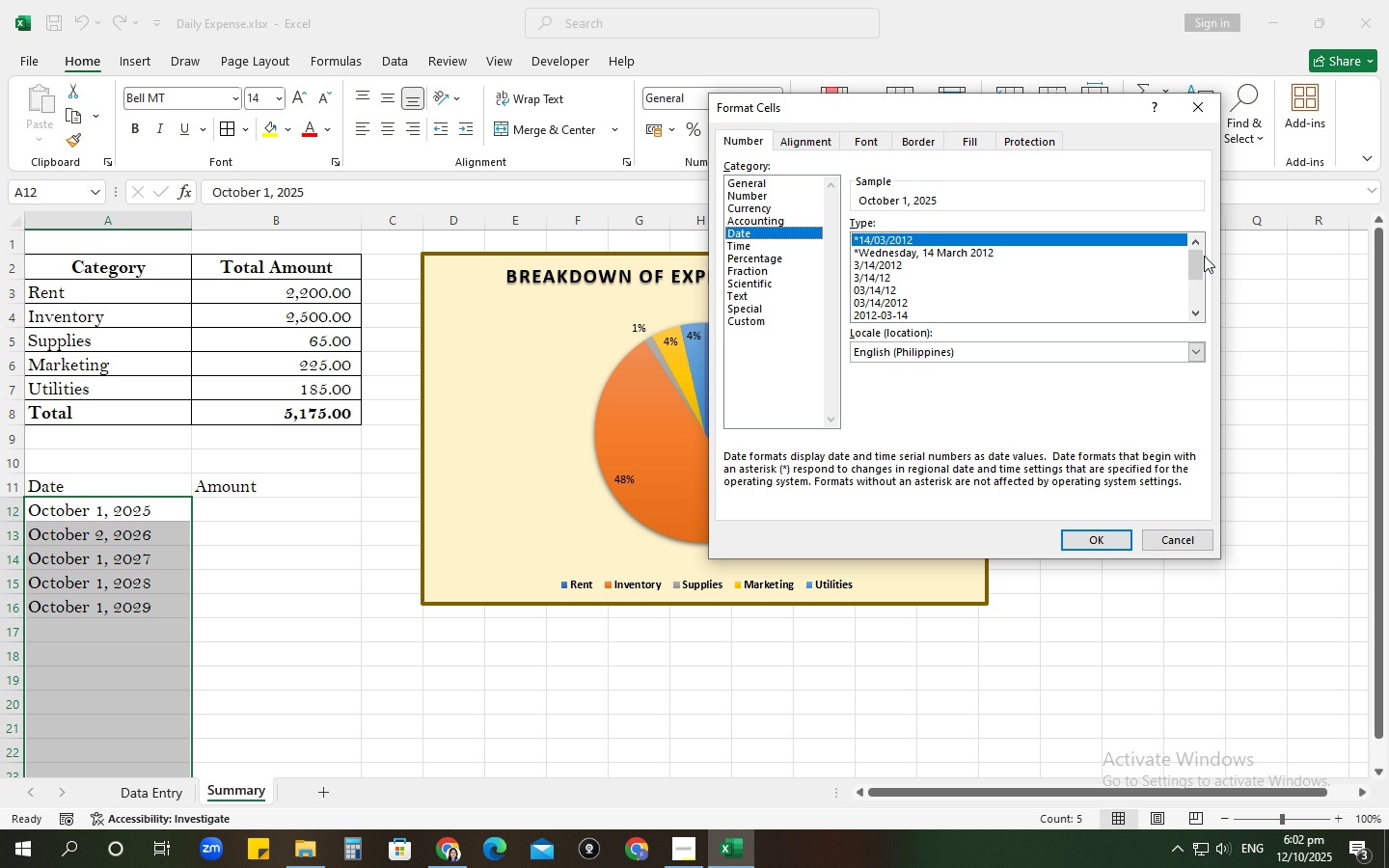 
left_click_drag(start_coordinate=[1197, 256], to_coordinate=[1199, 273])
 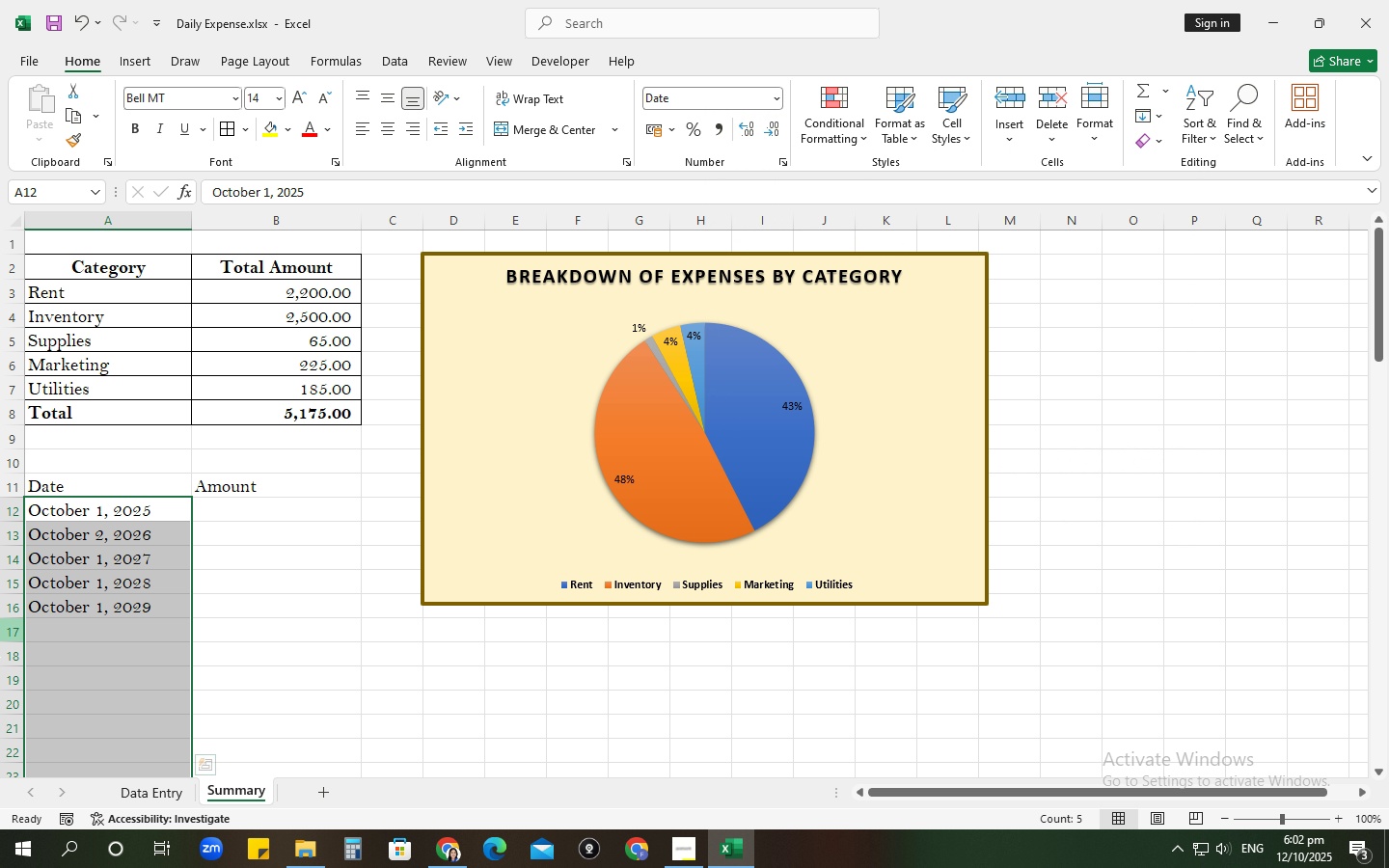 
left_click_drag(start_coordinate=[156, 501], to_coordinate=[160, 508])
 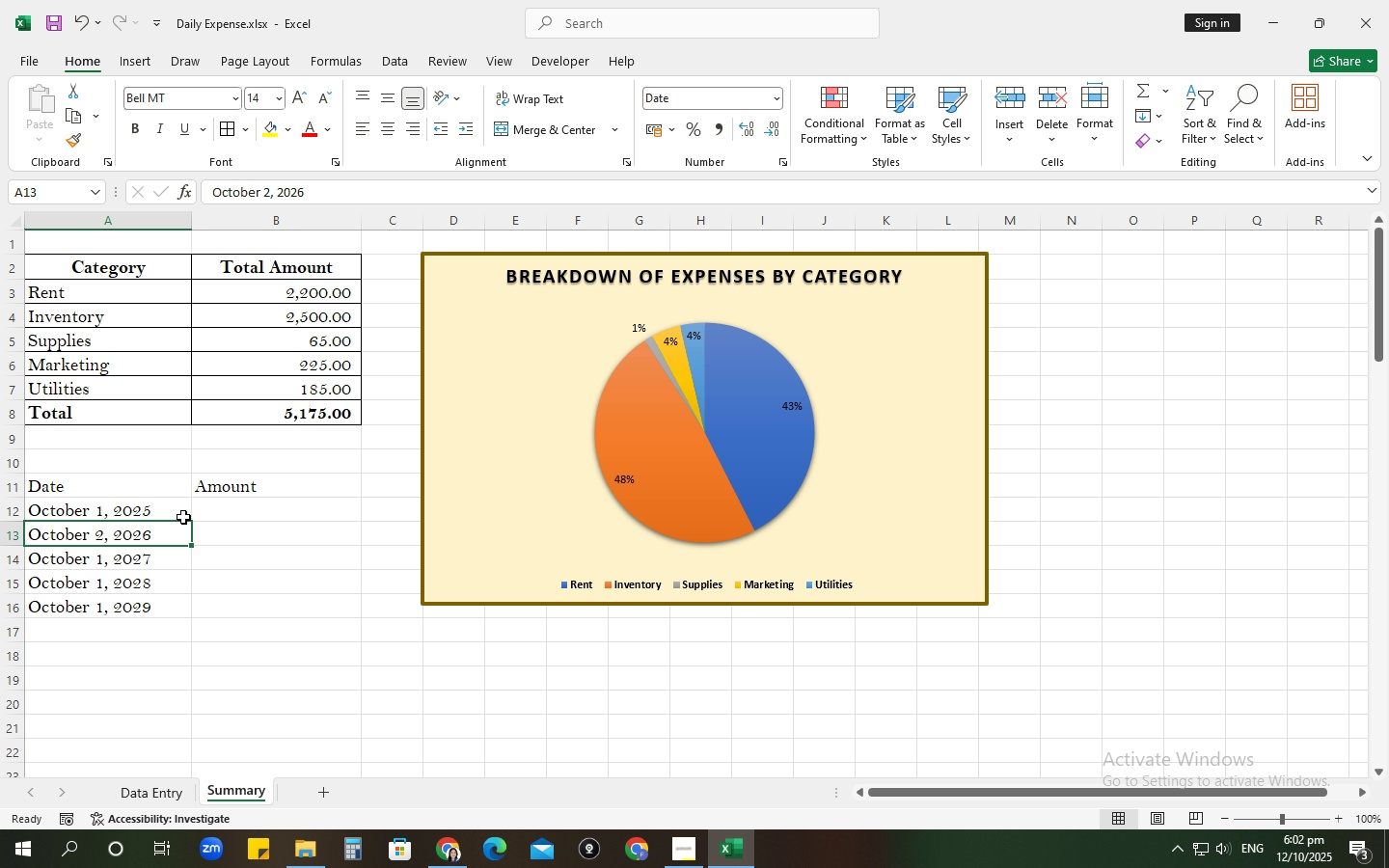 
left_click([174, 513])
 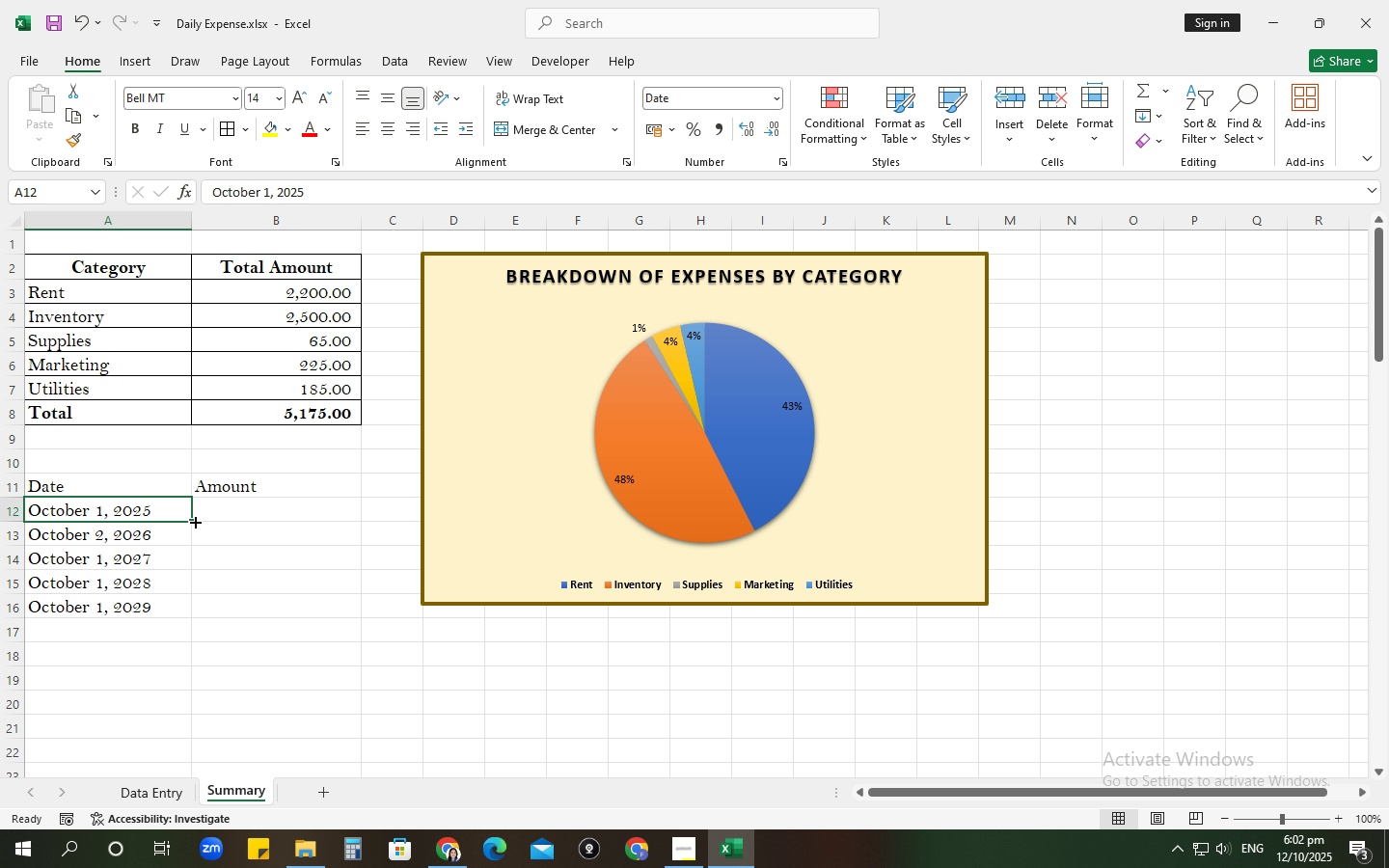 
left_click_drag(start_coordinate=[194, 521], to_coordinate=[192, 628])
 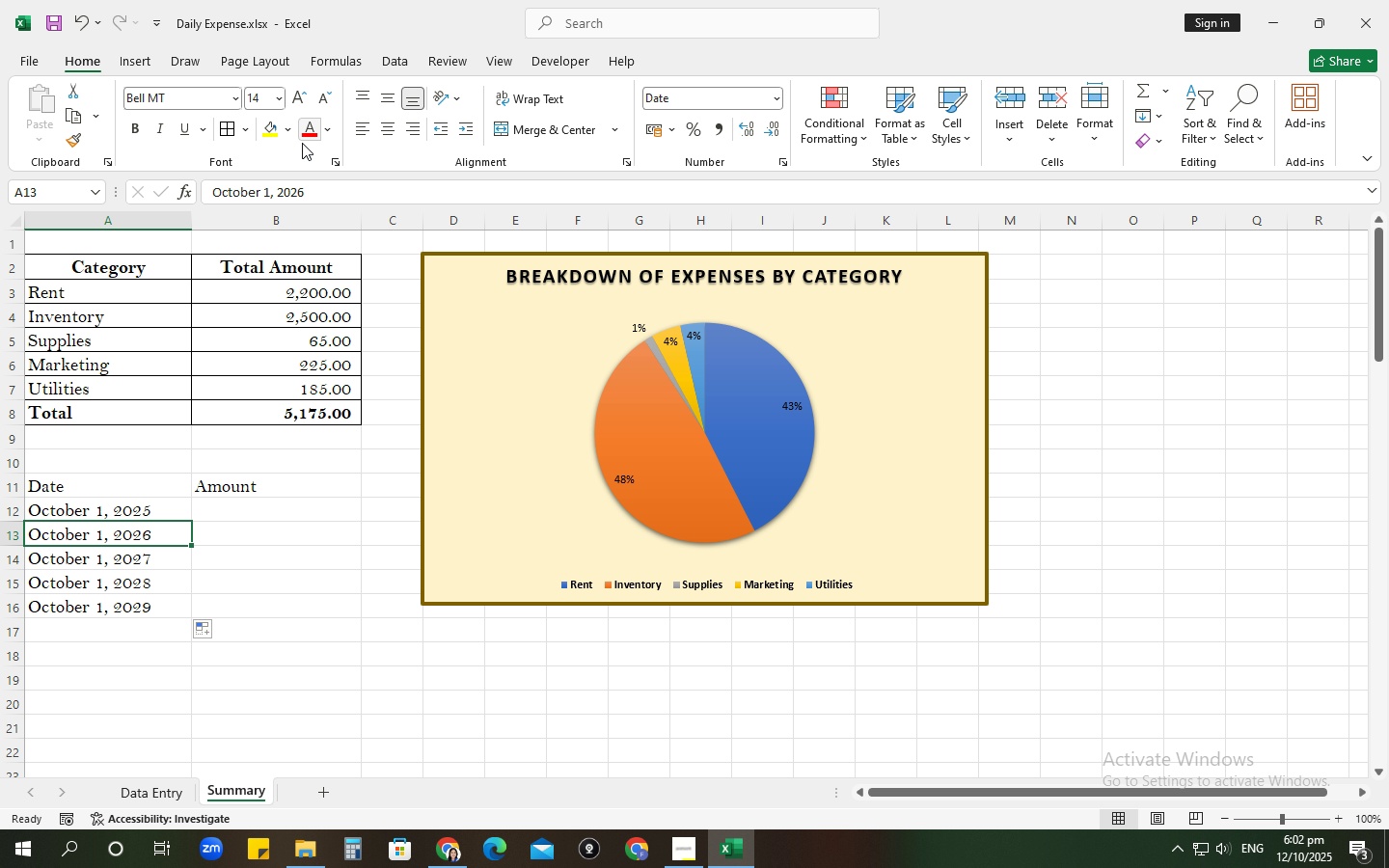 
left_click_drag(start_coordinate=[270, 185], to_coordinate=[270, 191])
 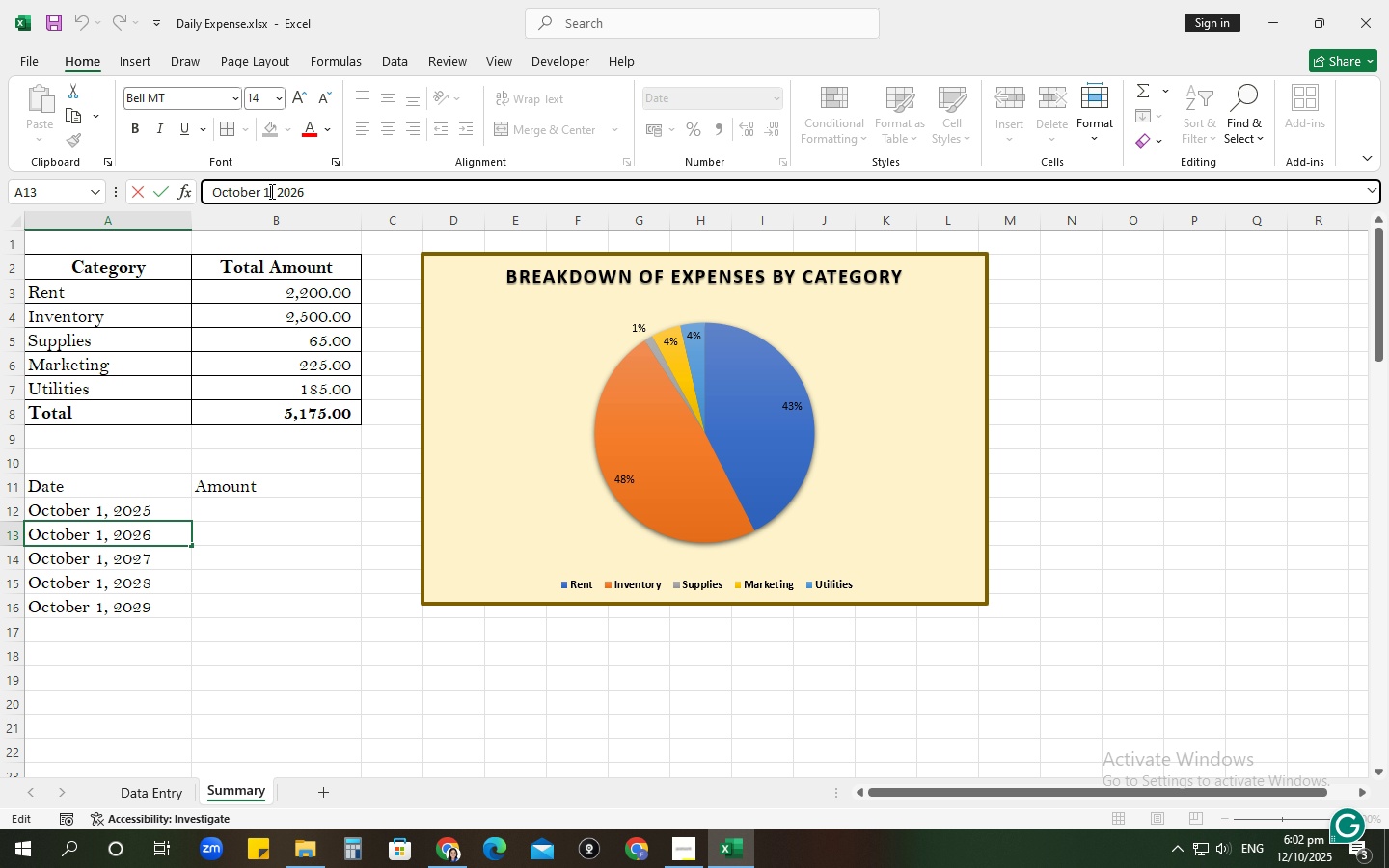 
key(Backspace)
 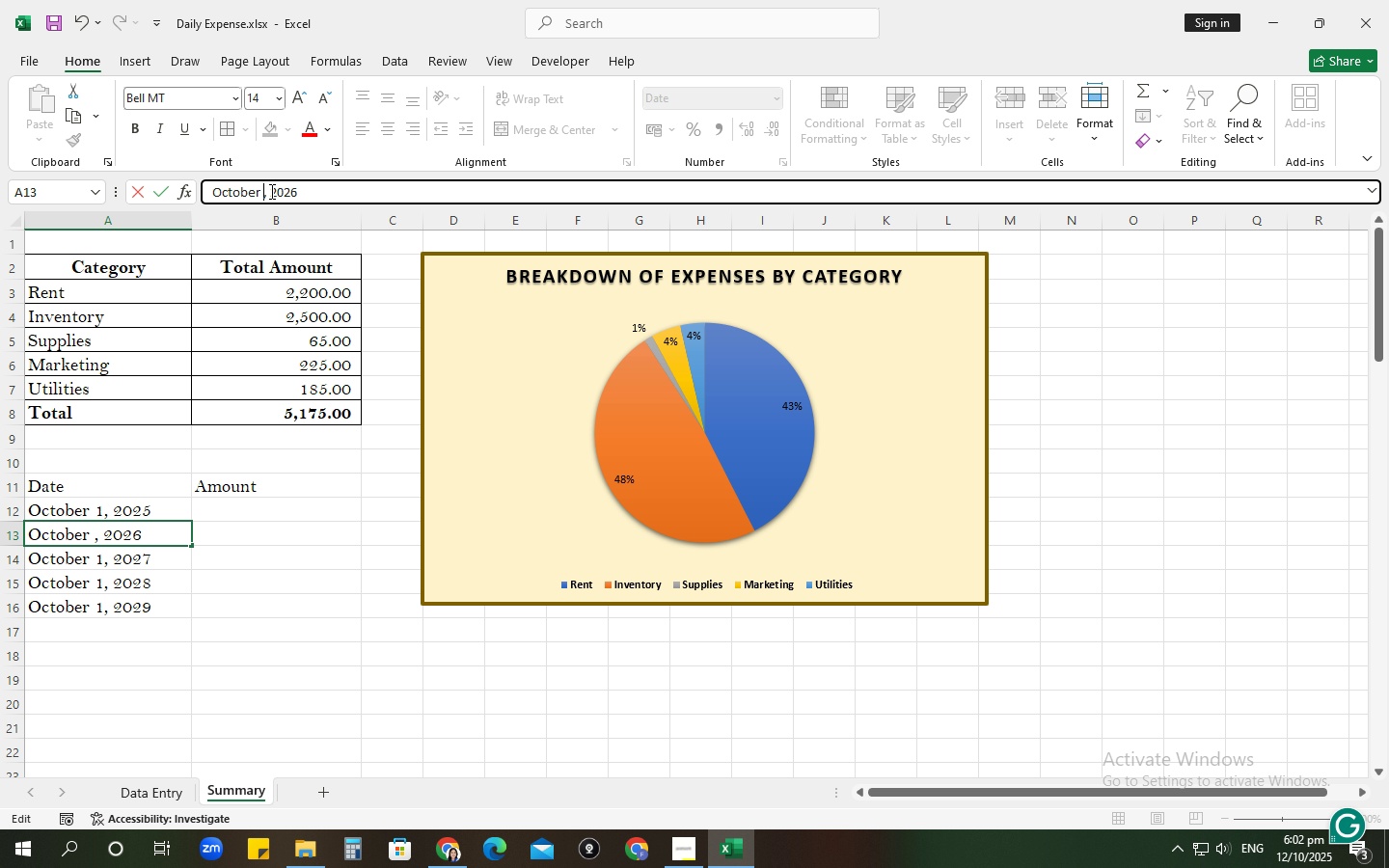 
key(2)
 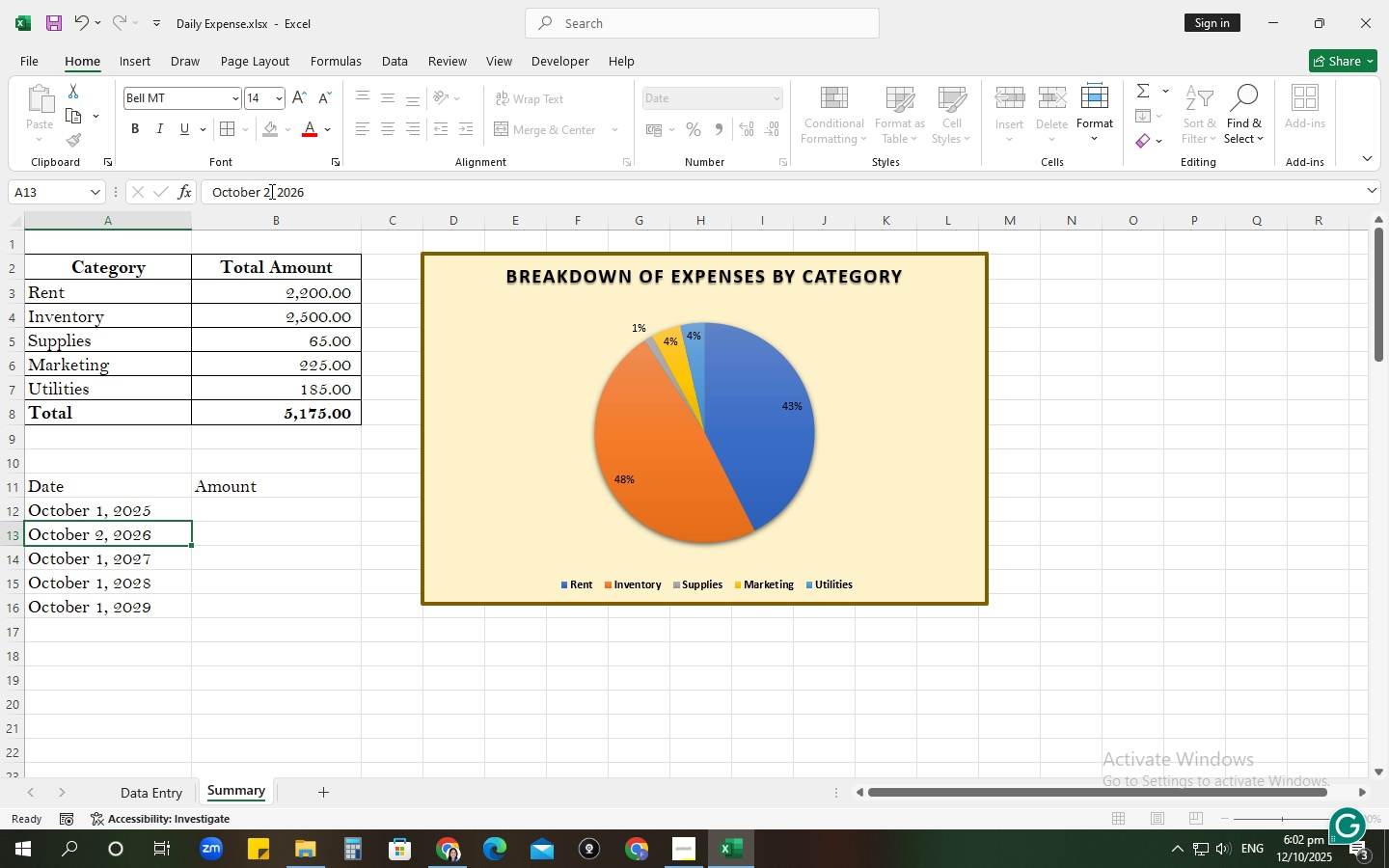 
key(Enter)
 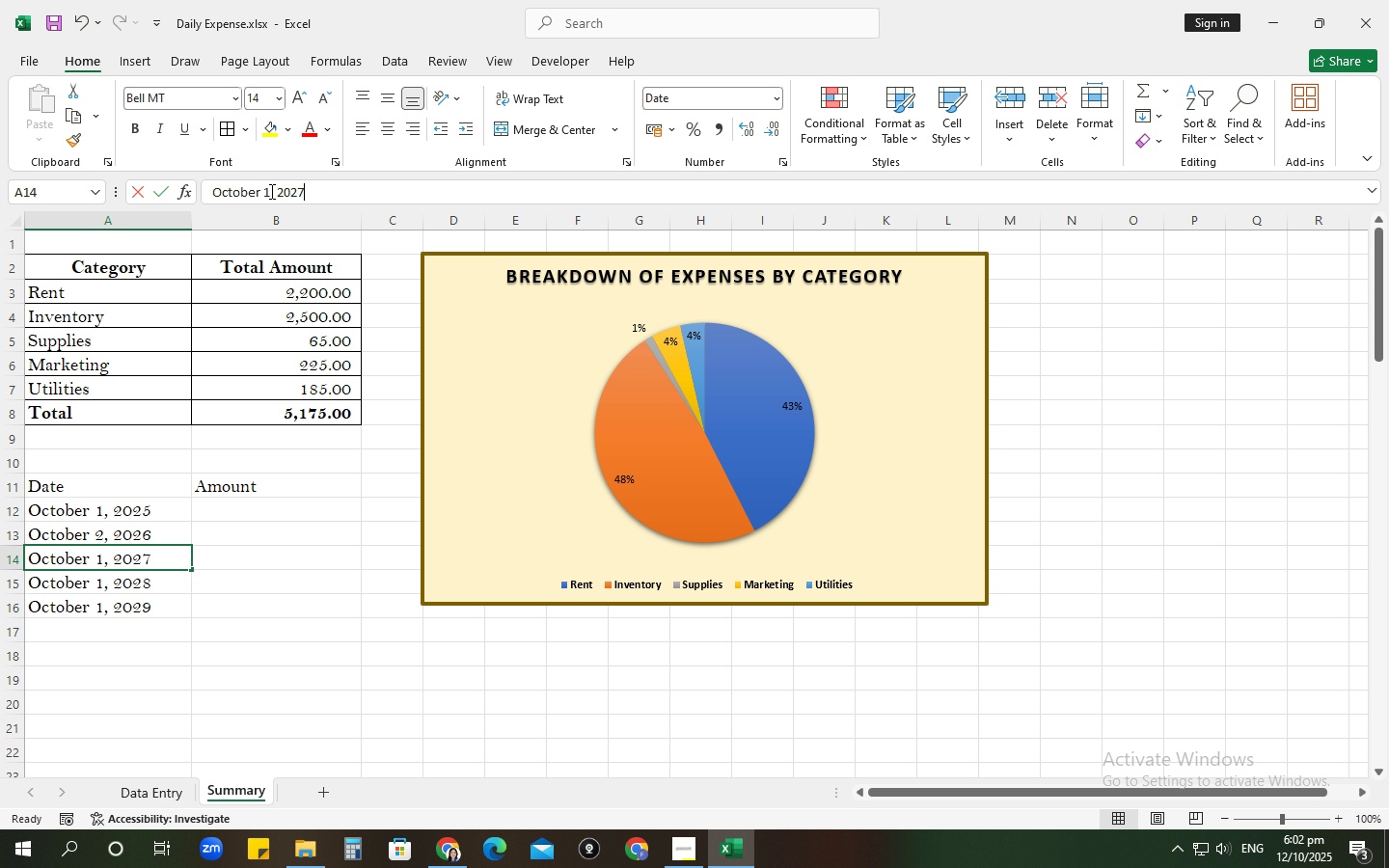 
left_click([270, 191])
 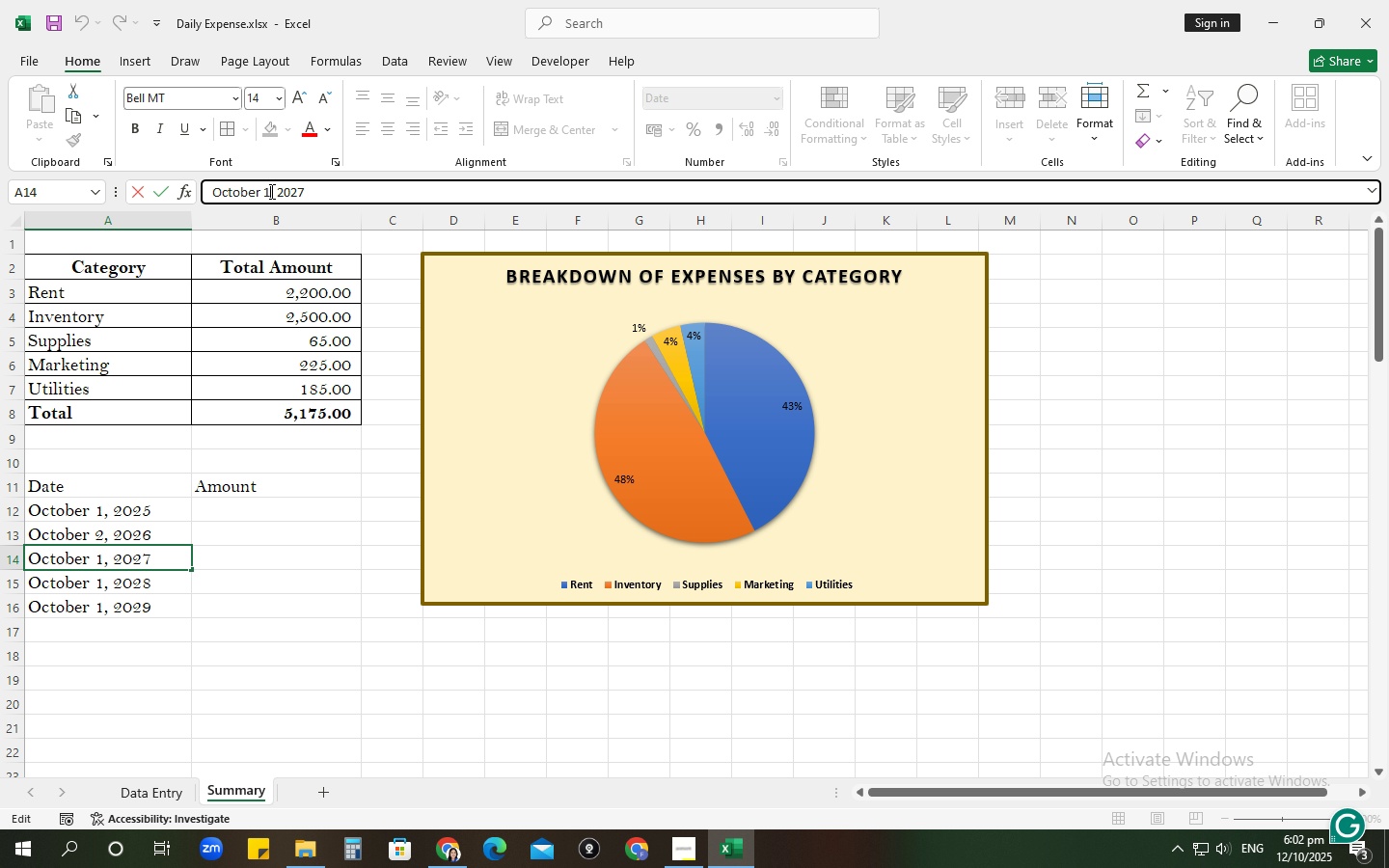 
key(Backspace)
 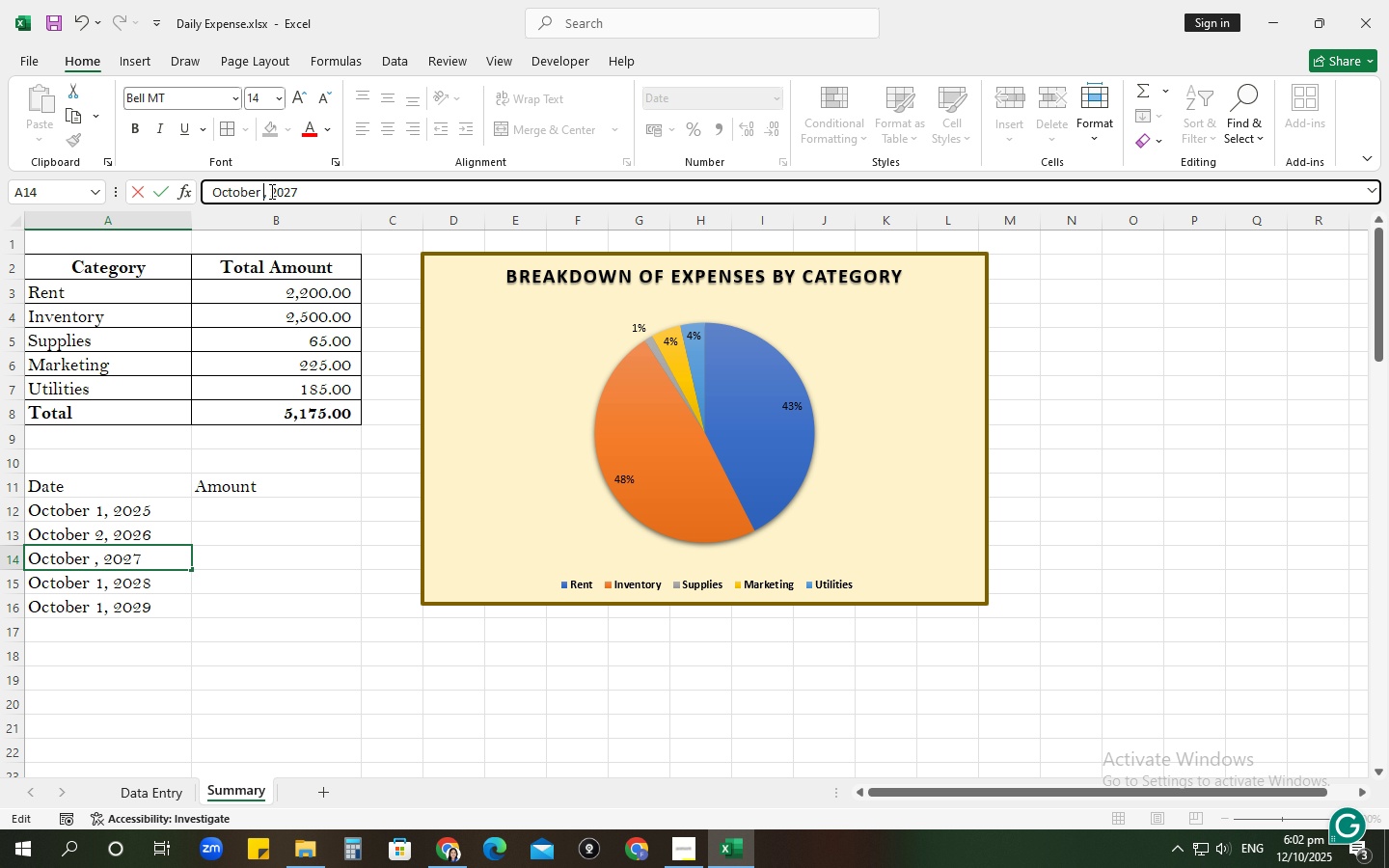 
key(3)
 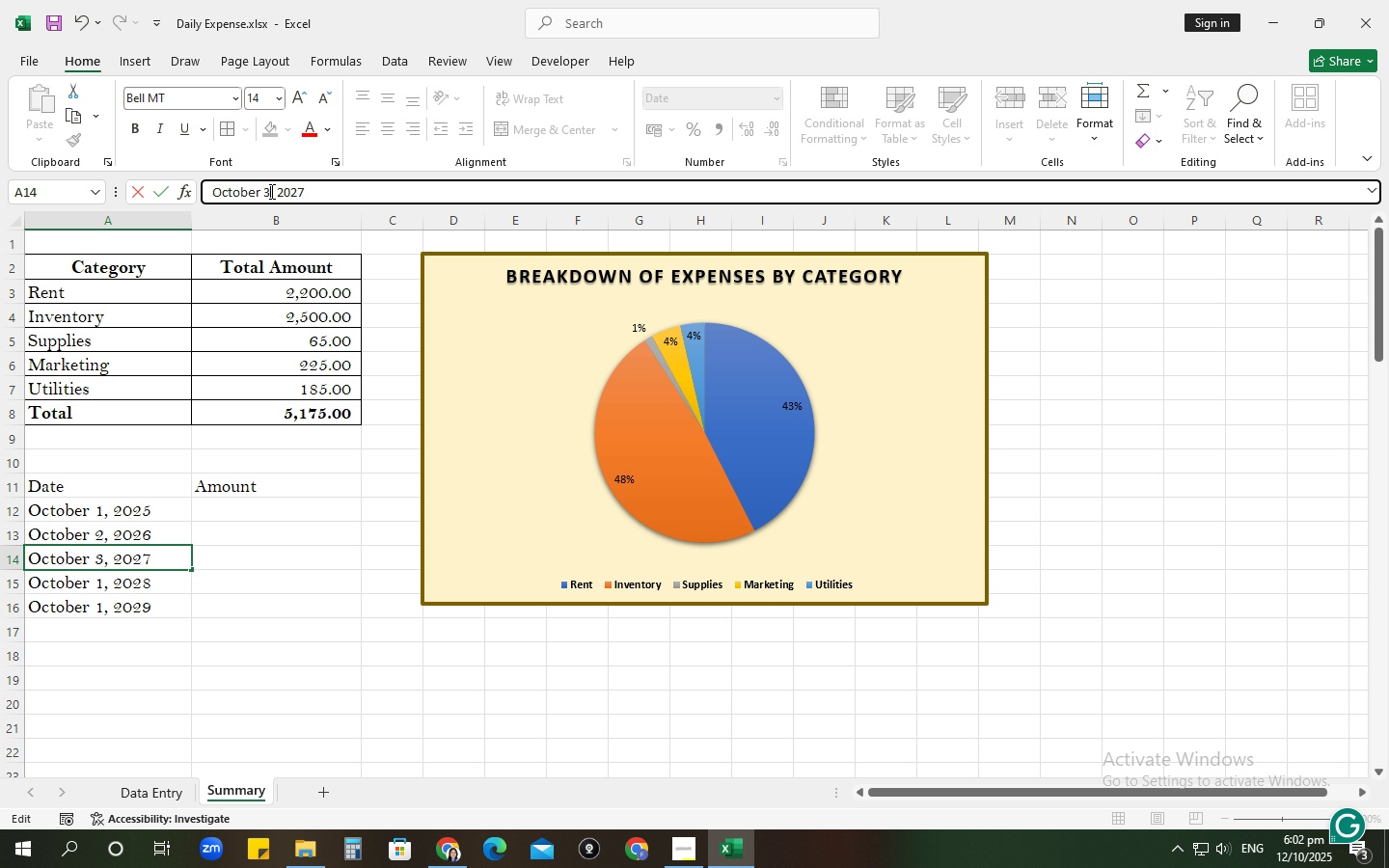 
key(Enter)
 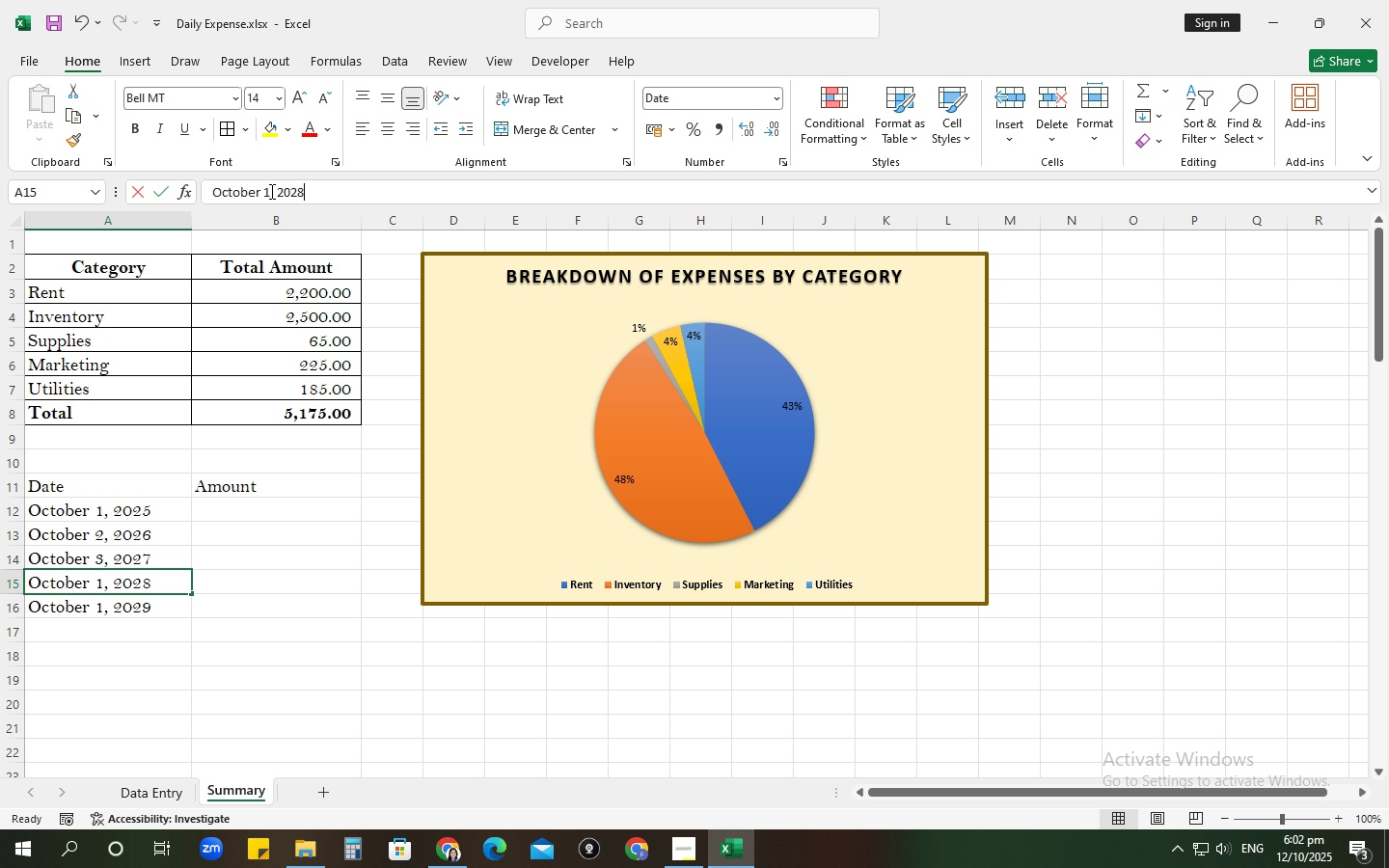 
left_click([270, 191])
 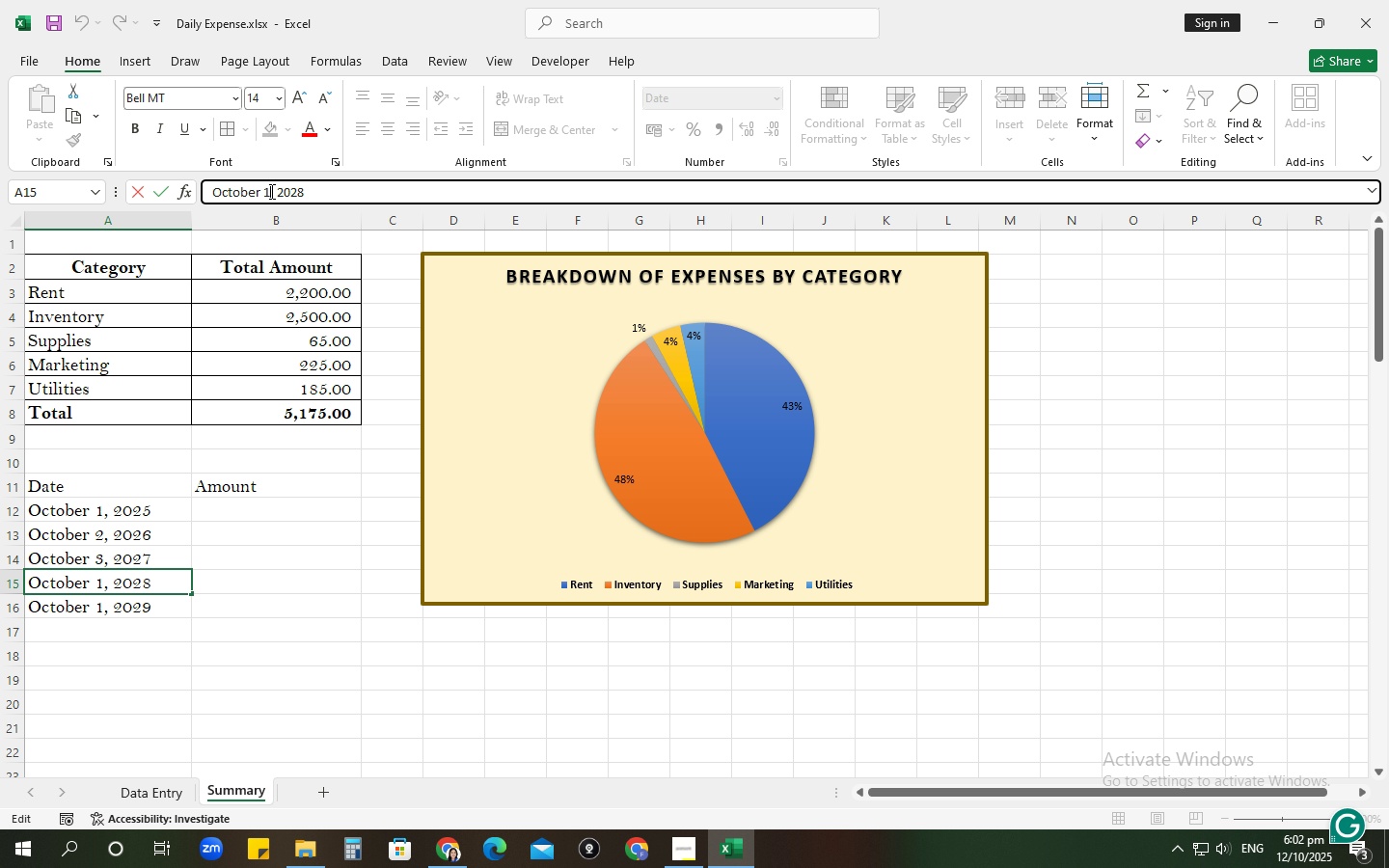 
key(Backspace)
 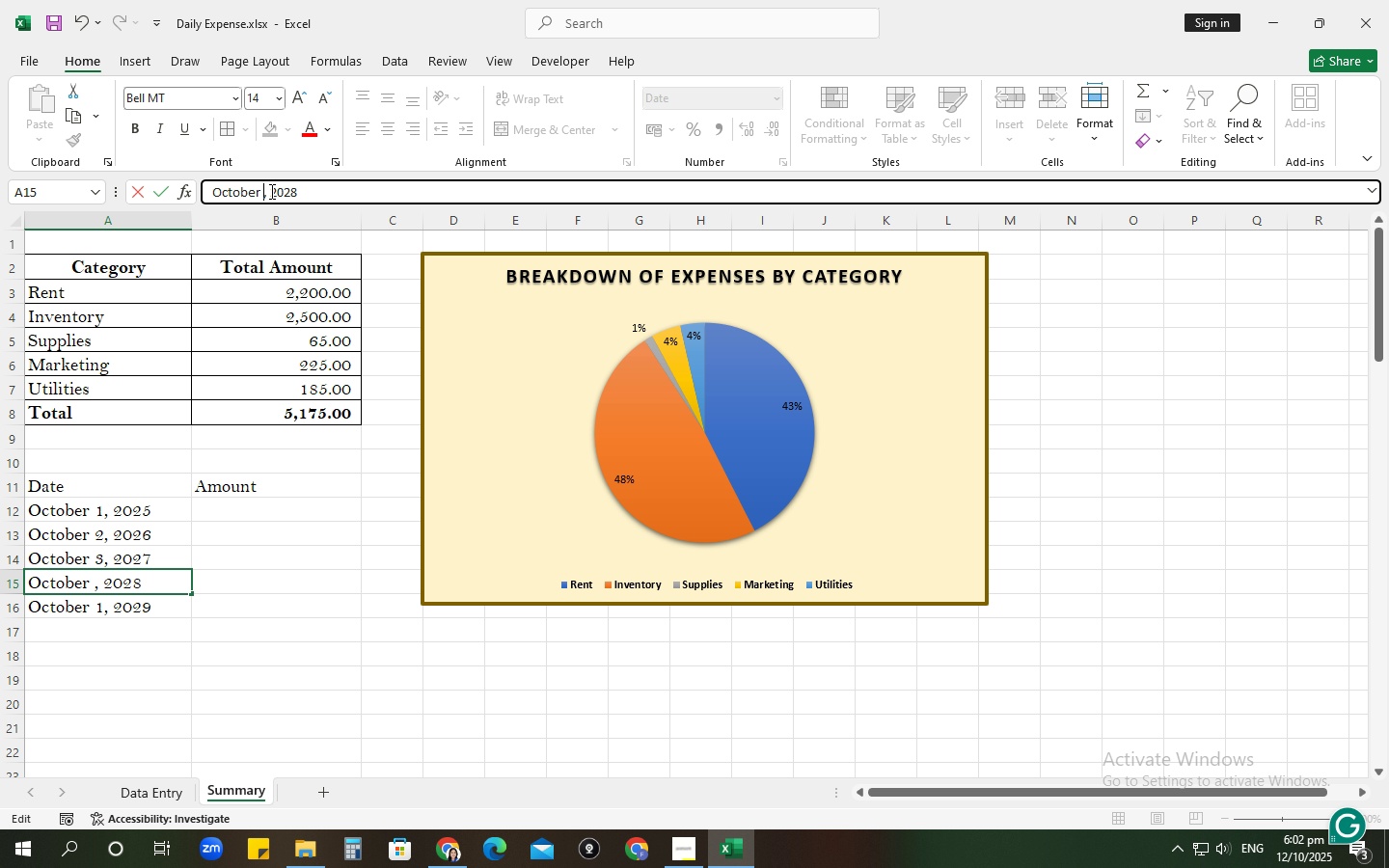 
key(4)
 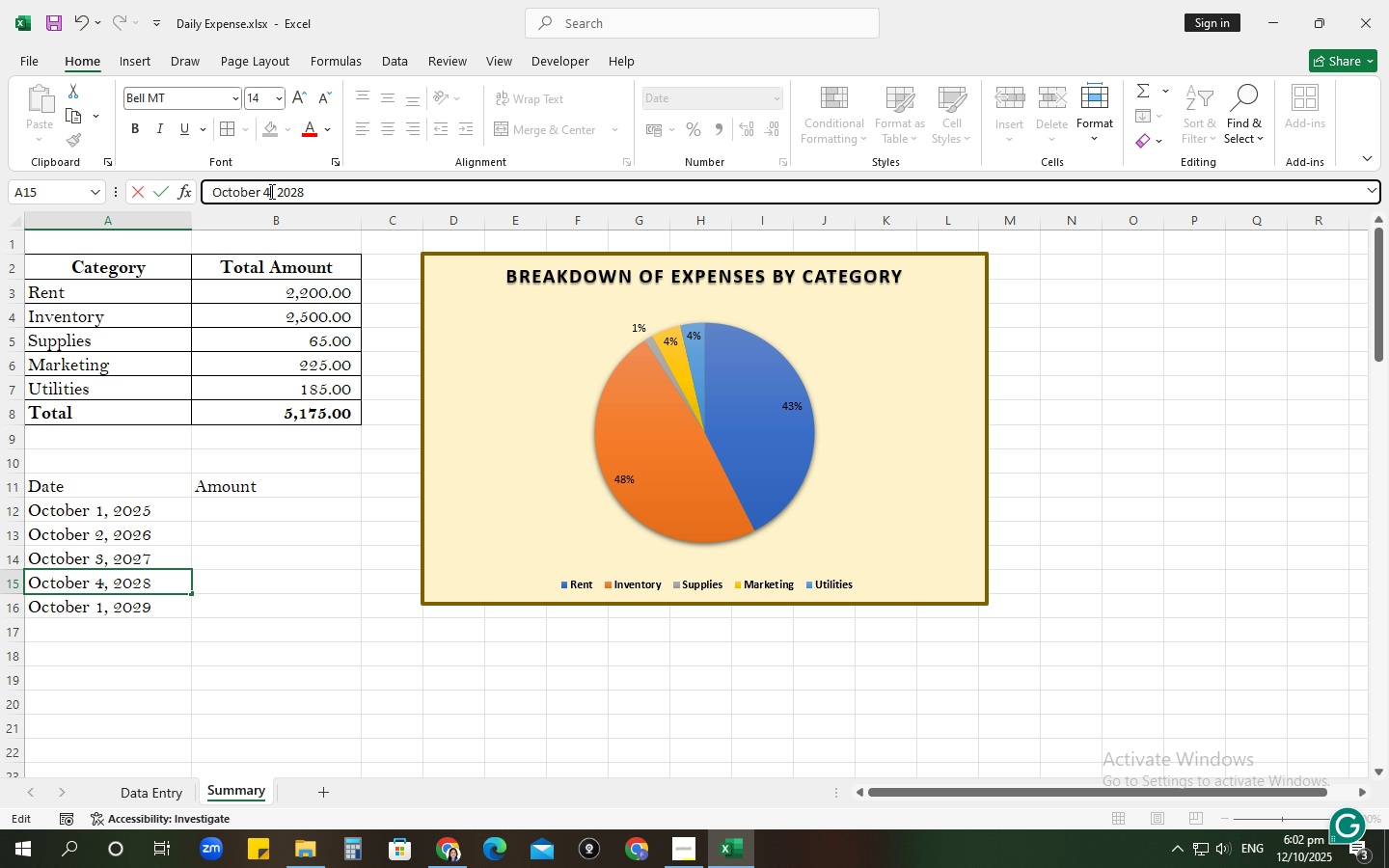 
key(Enter)
 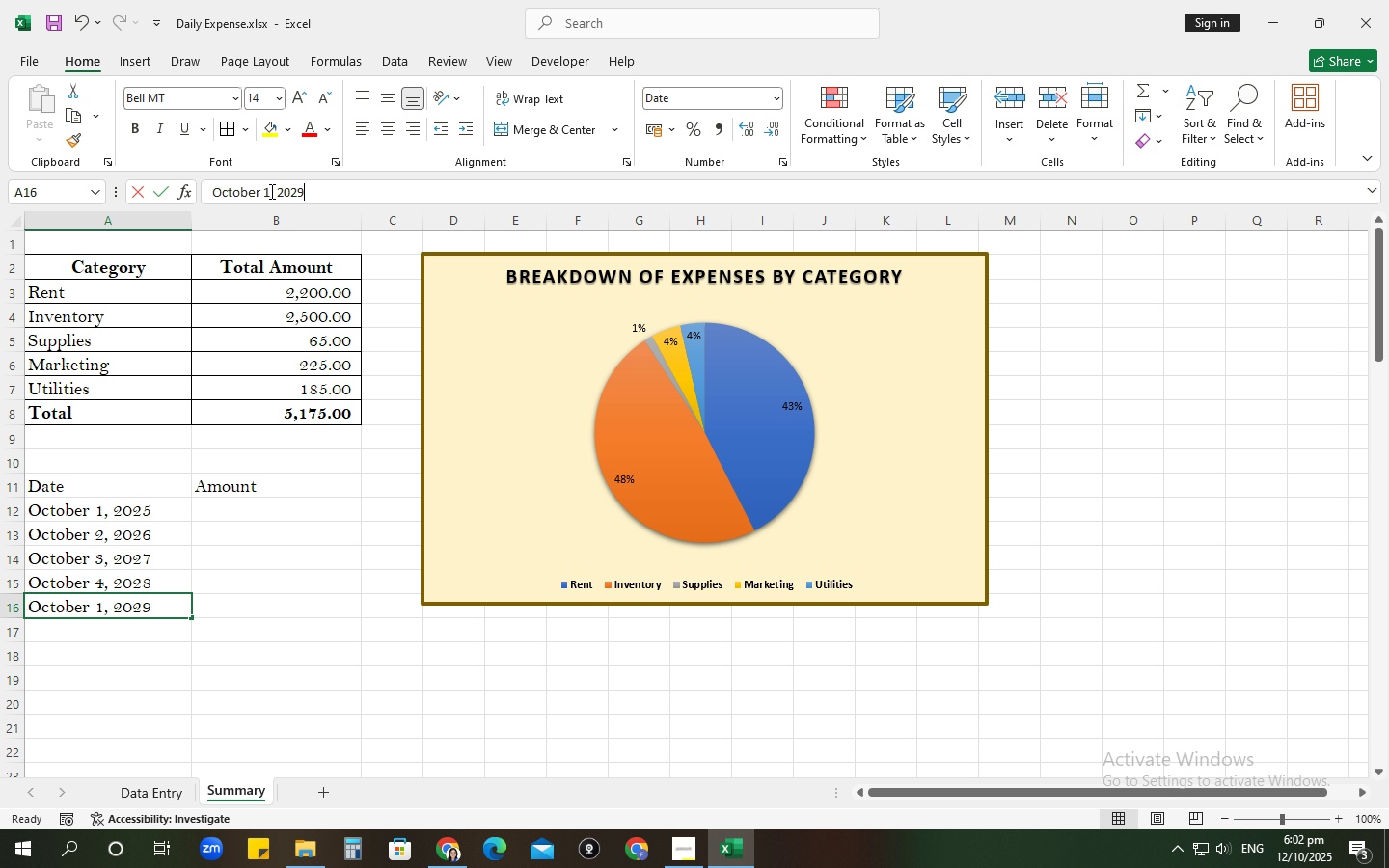 
left_click([270, 191])
 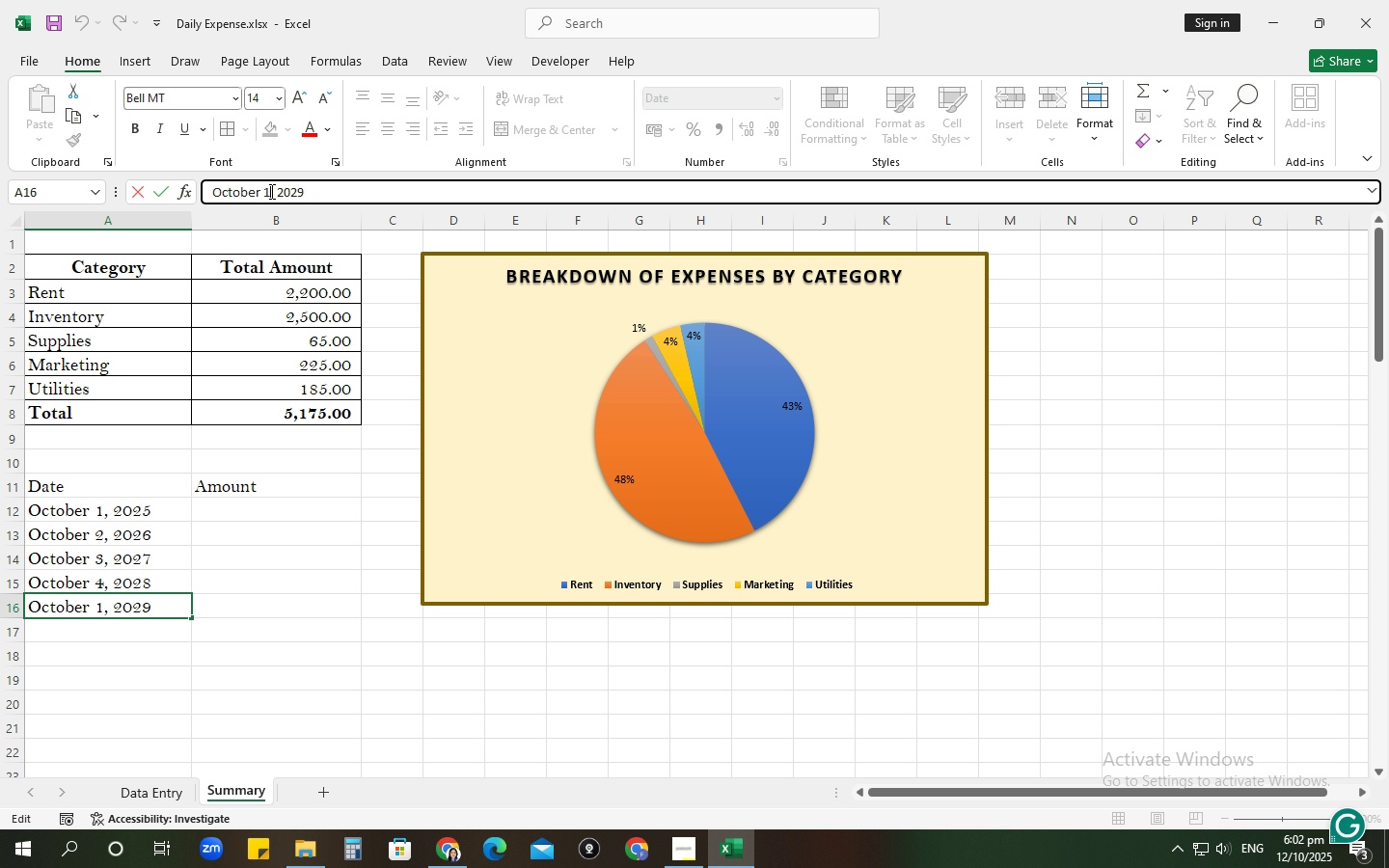 
key(Backspace)
 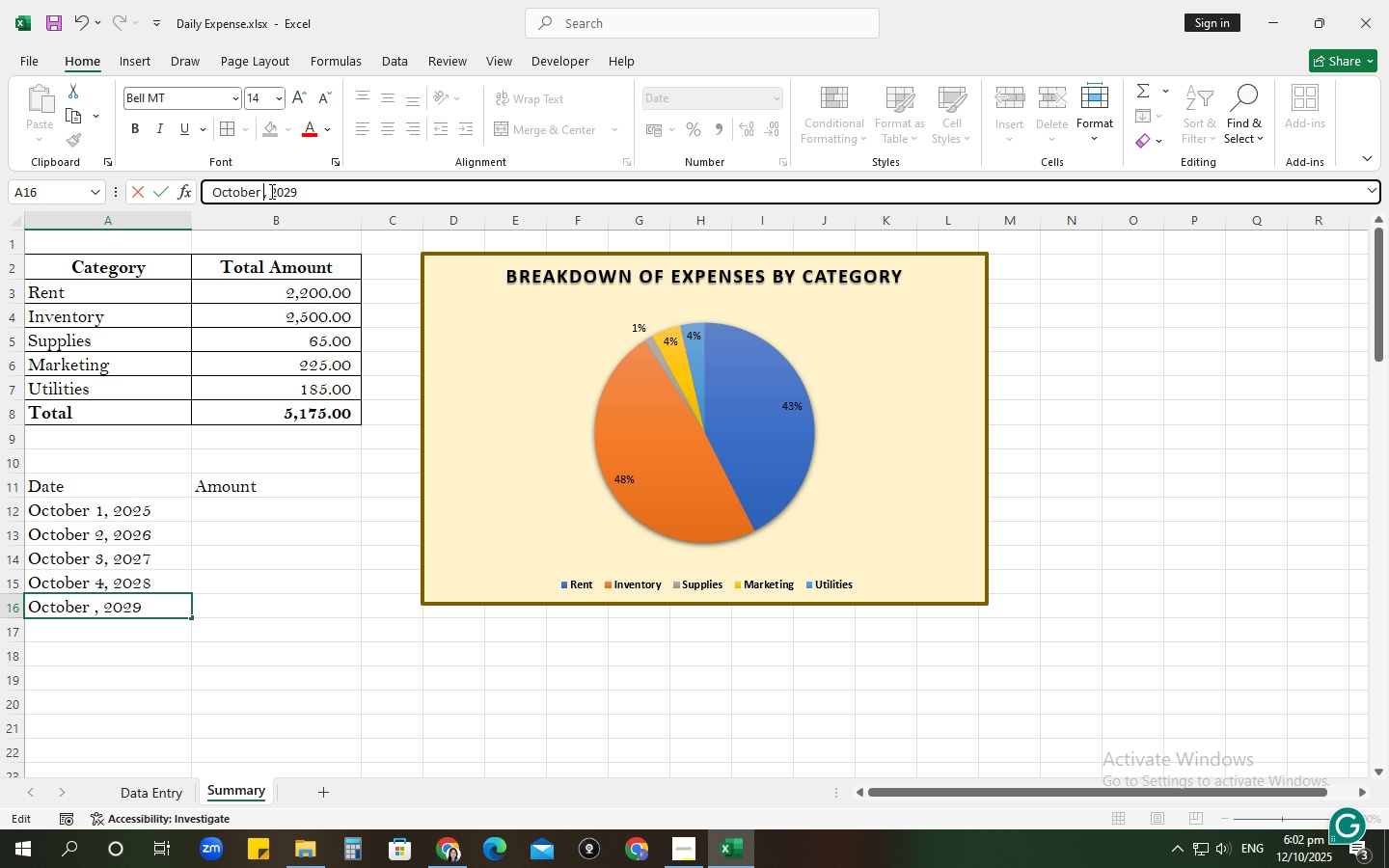 
key(5)
 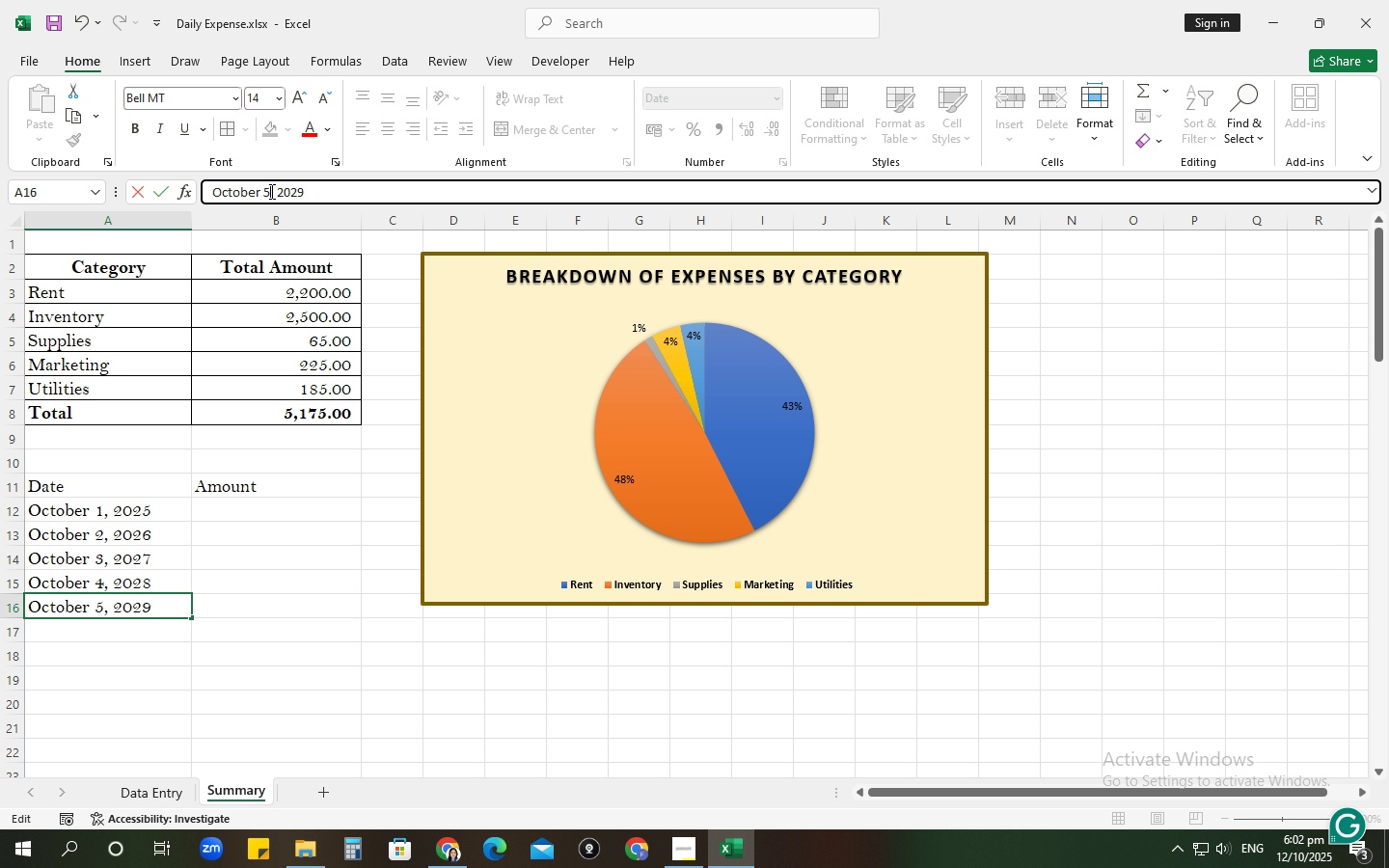 
key(Enter)
 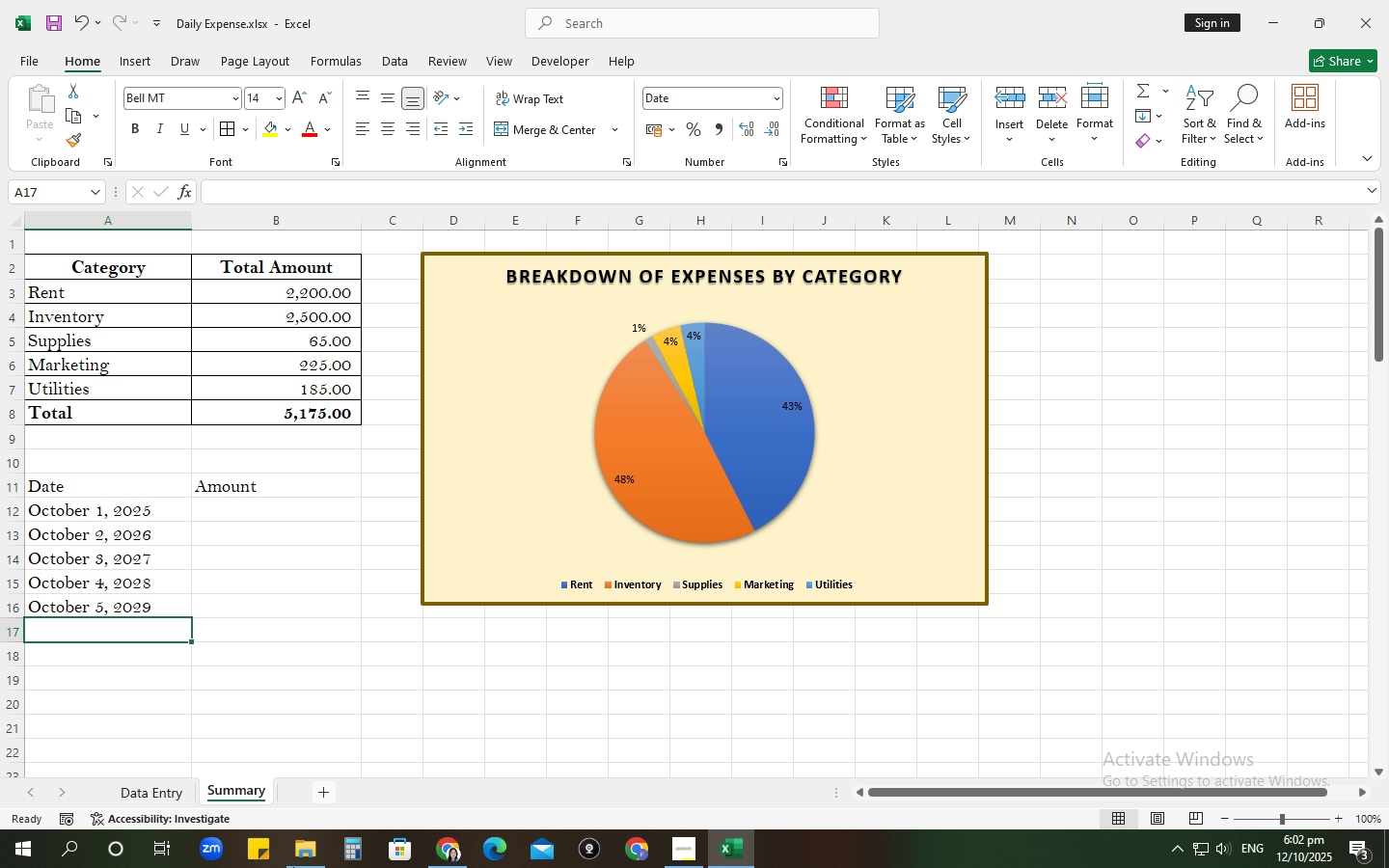 
scroll: coordinate [123, 546], scroll_direction: down, amount: 2.0
 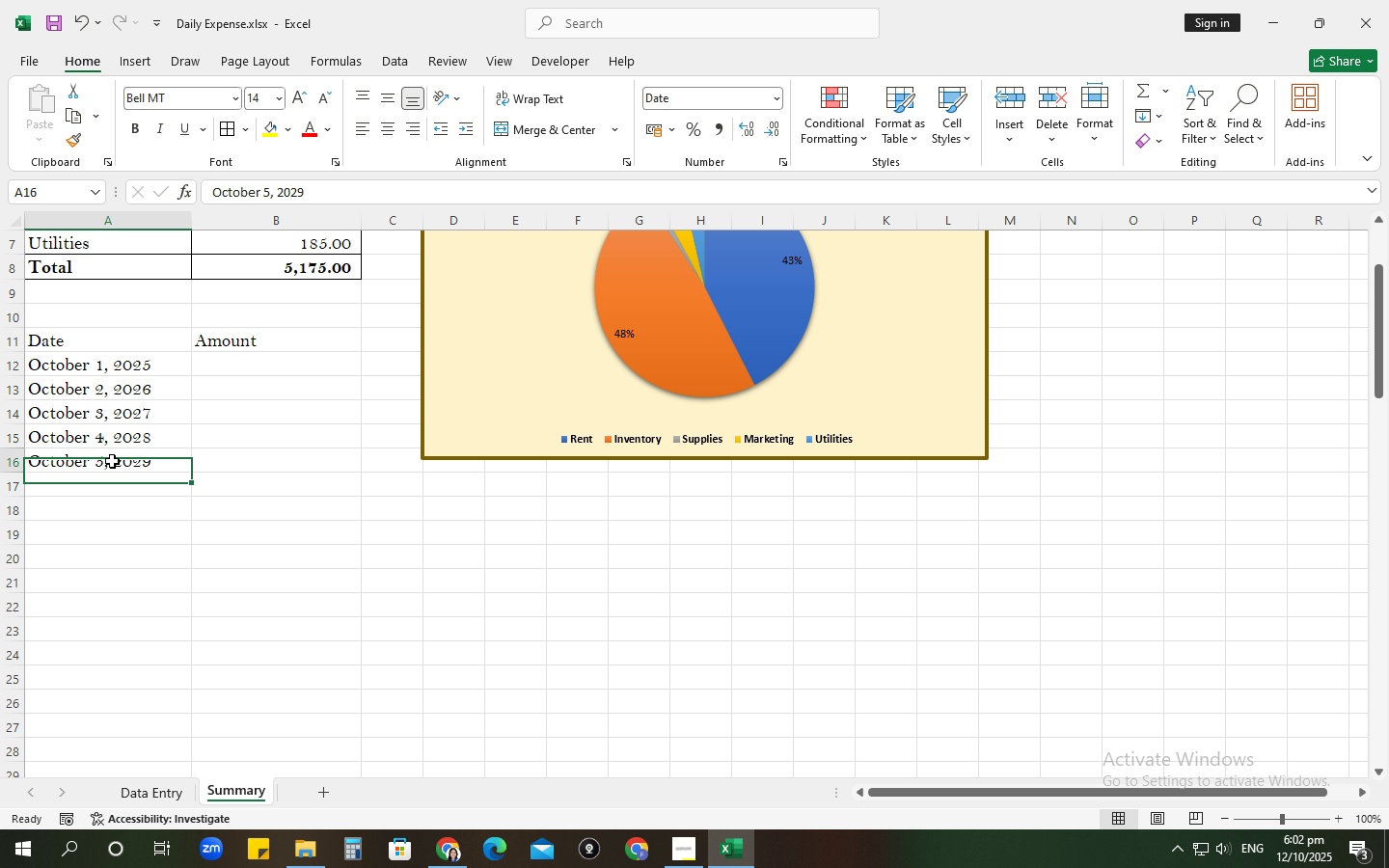 
left_click([112, 461])
 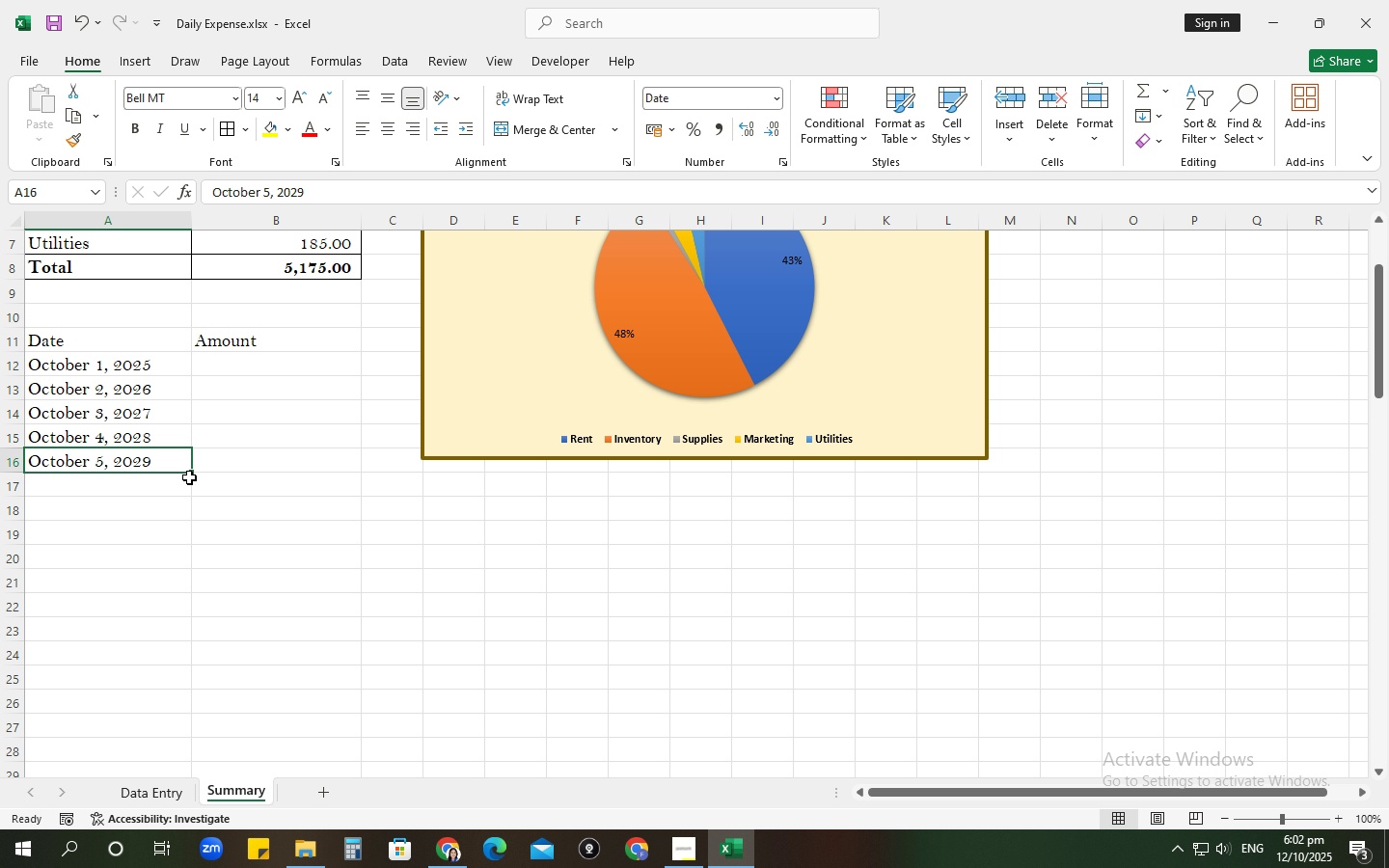 
left_click_drag(start_coordinate=[189, 469], to_coordinate=[220, 699])
 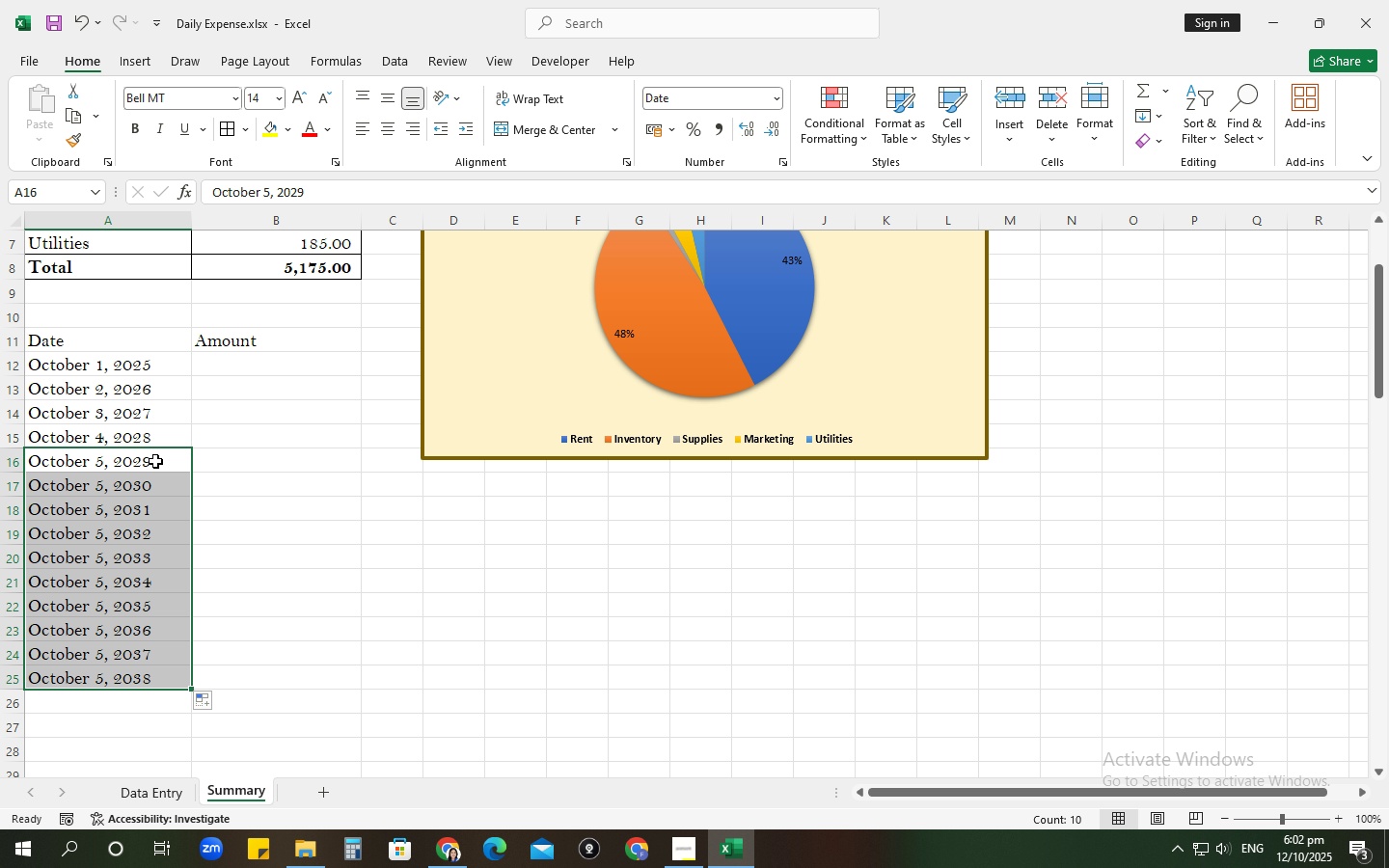 
key(Control+Z)
 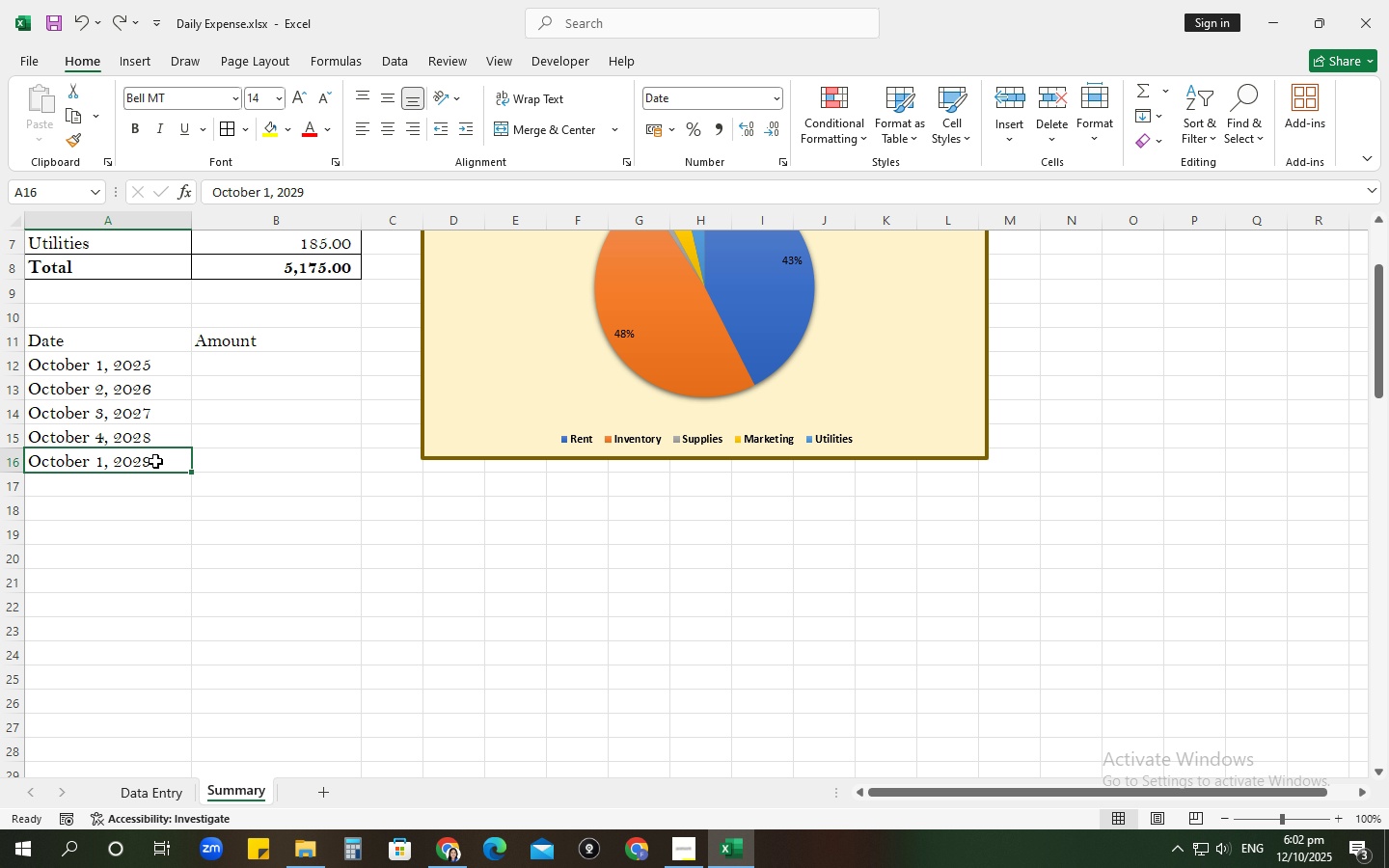 
key(Control+Z)
 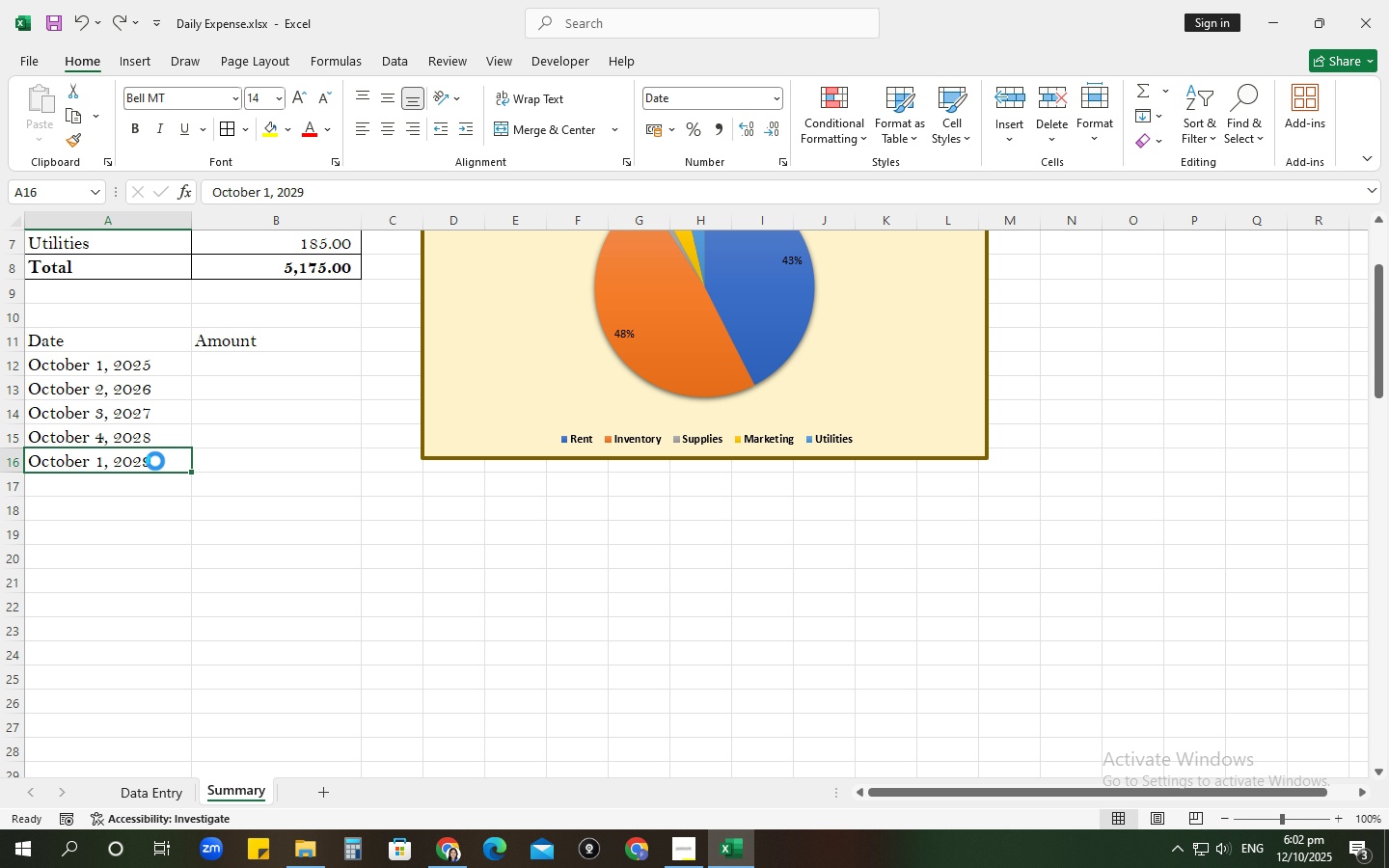 
key(Control+Z)
 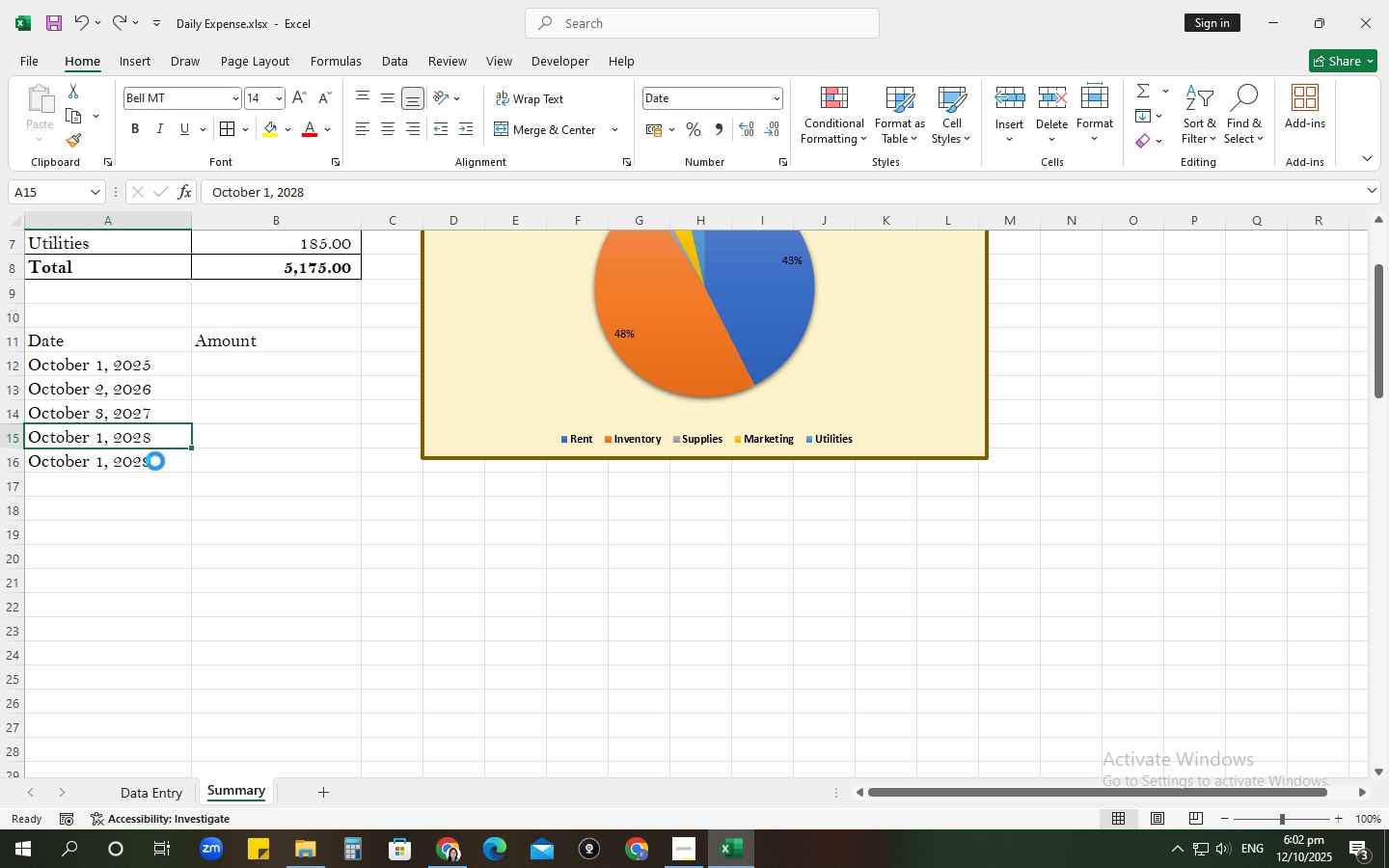 
key(Control+Z)
 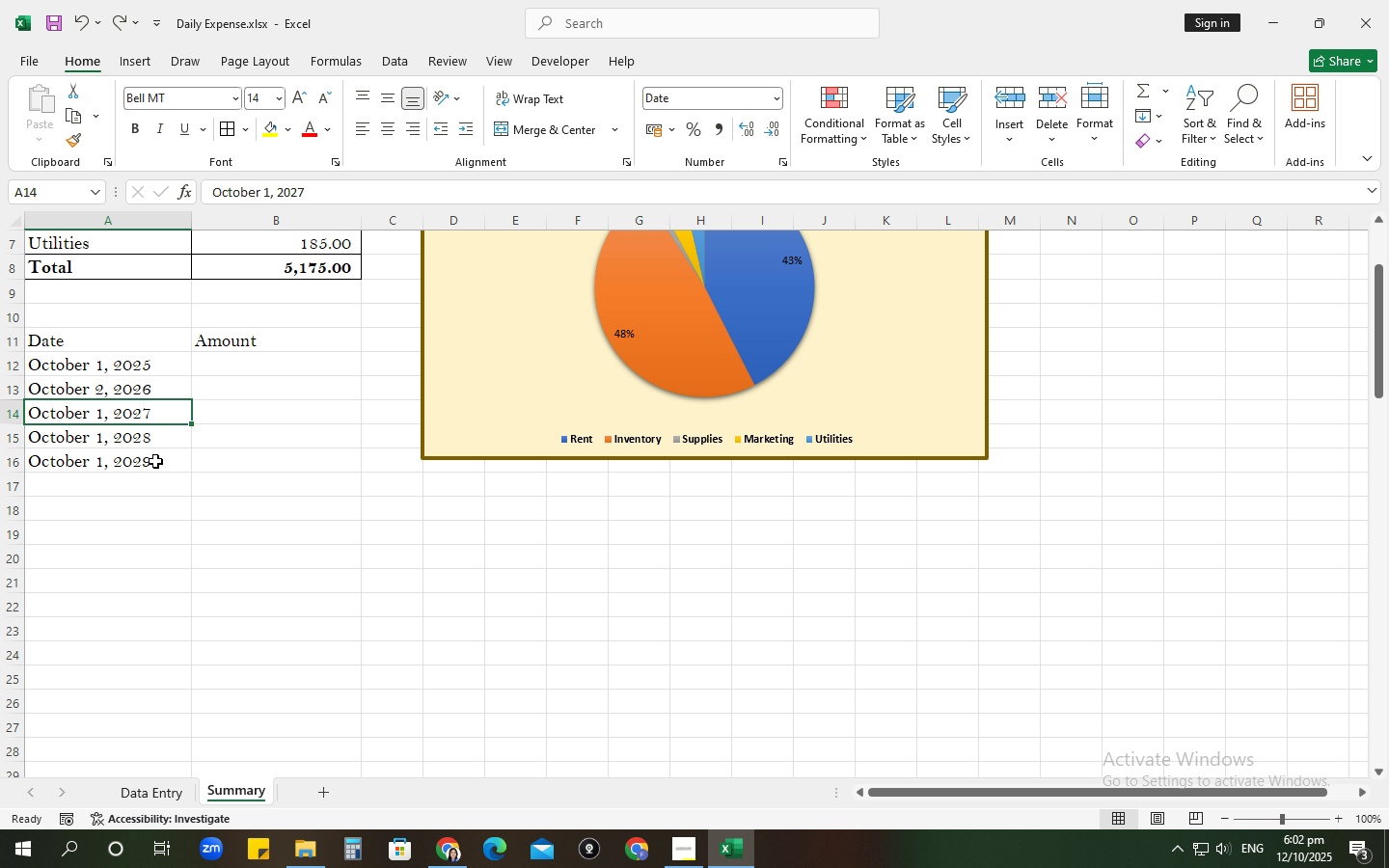 
key(Control+Z)
 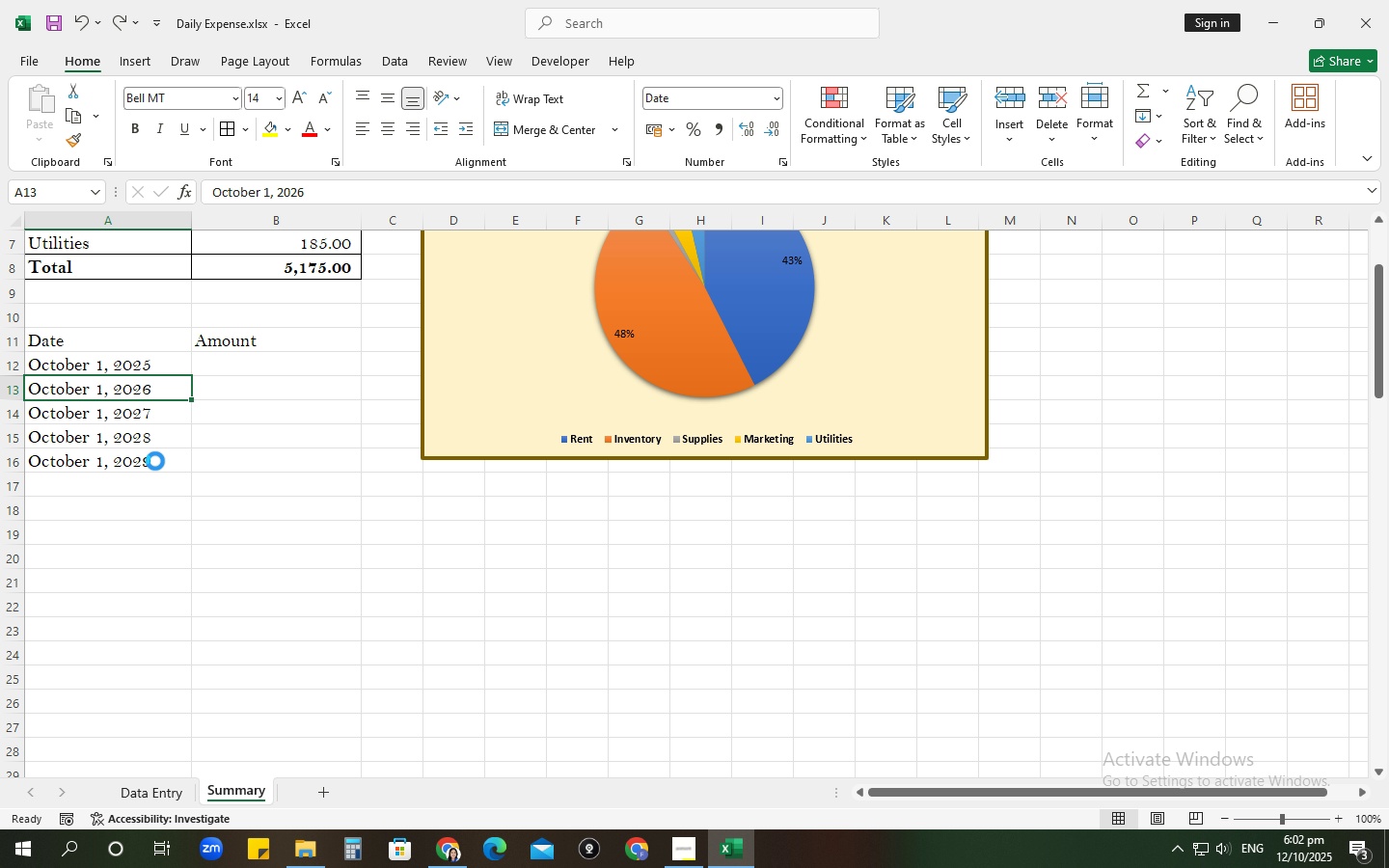 
key(Control+Z)
 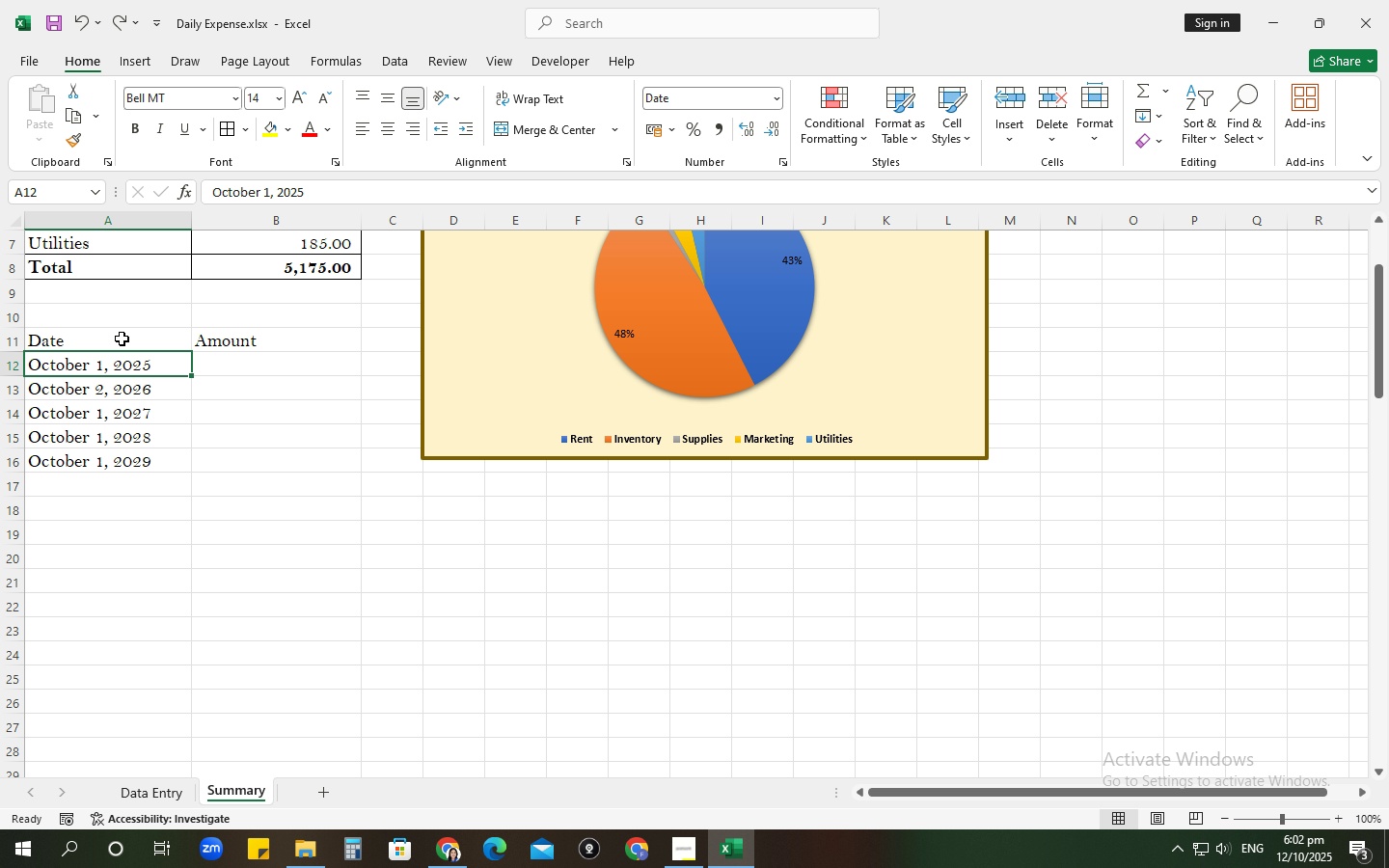 
left_click_drag(start_coordinate=[118, 341], to_coordinate=[347, 474])
 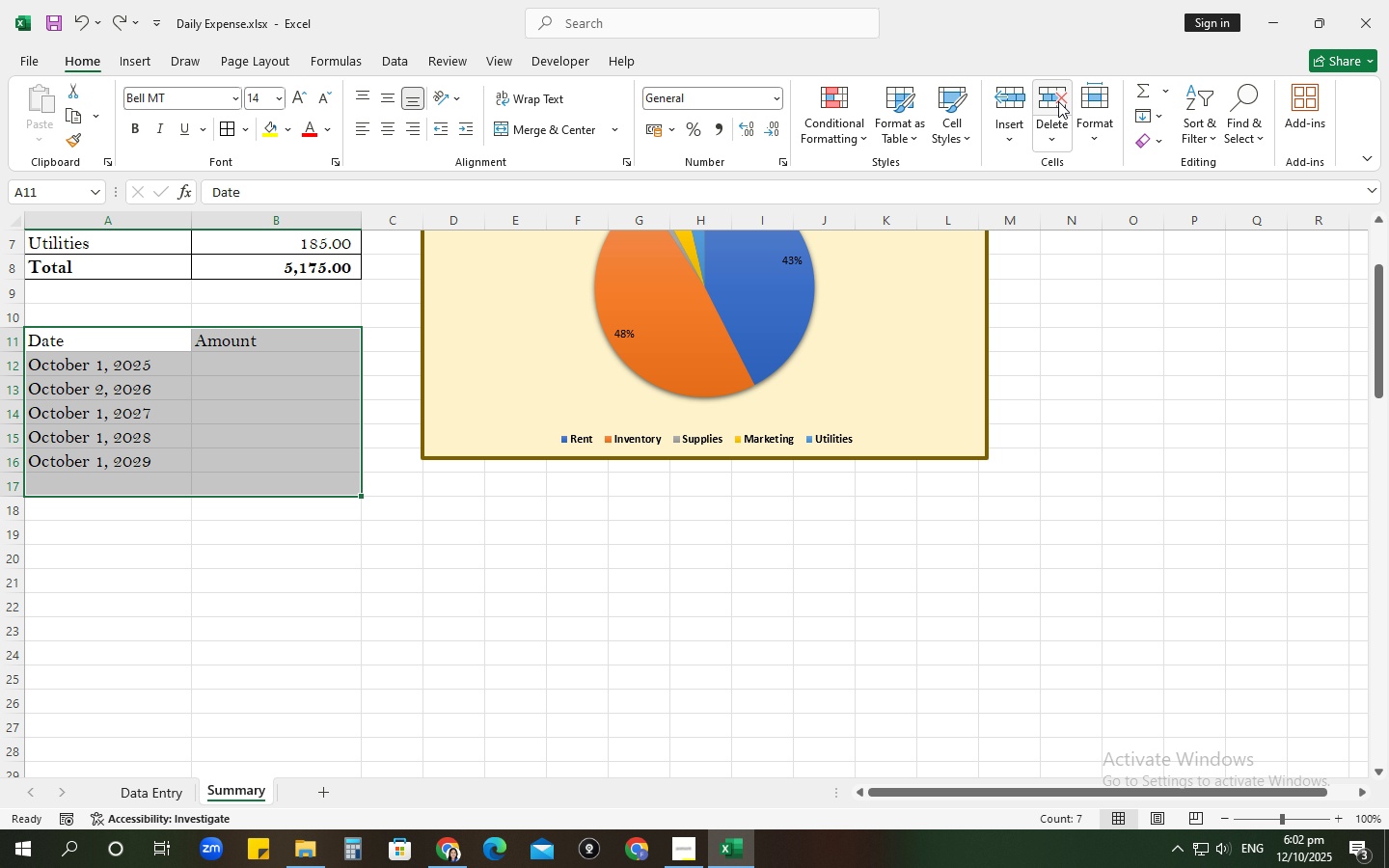 
left_click([1057, 99])
 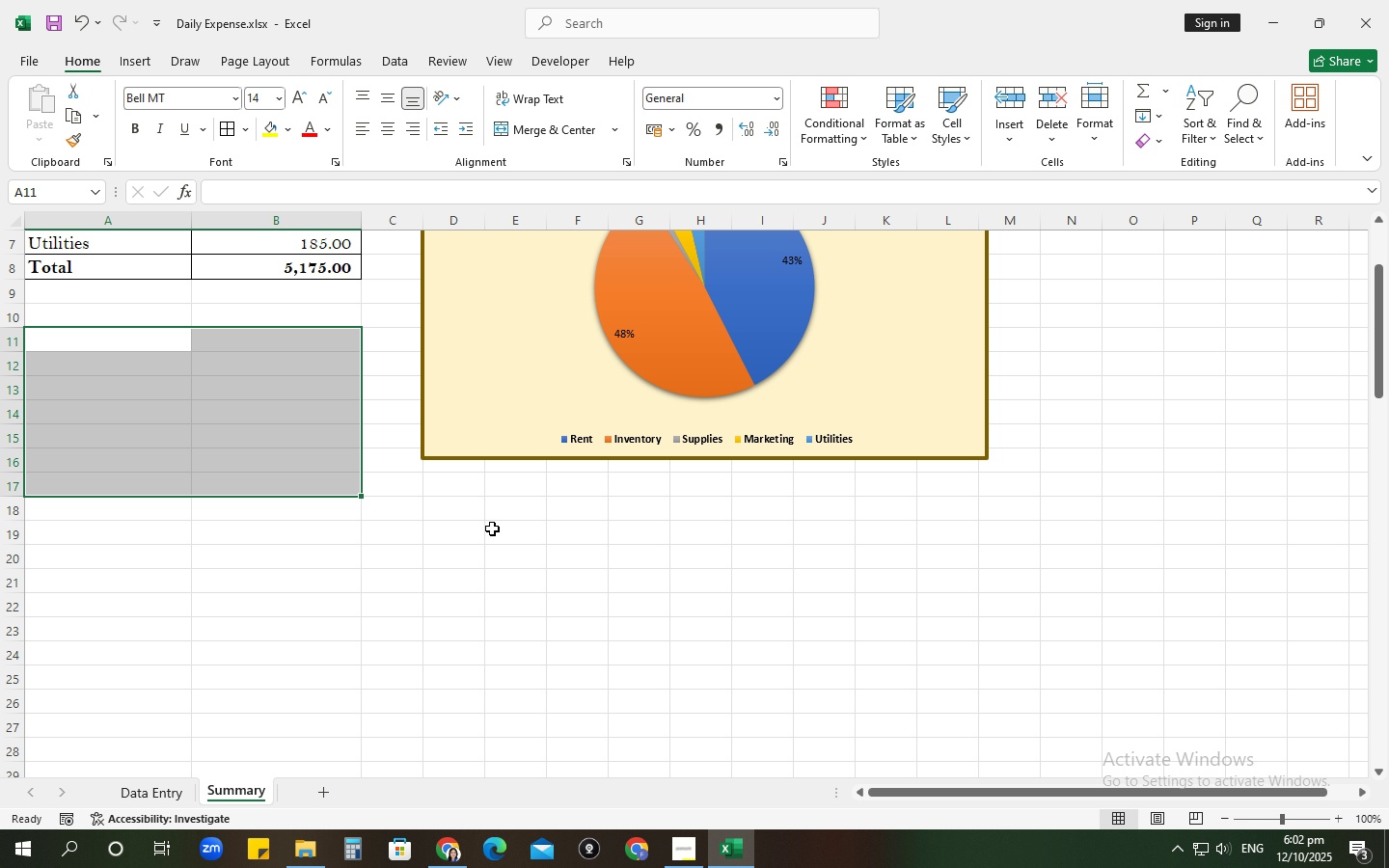 
left_click([492, 529])
 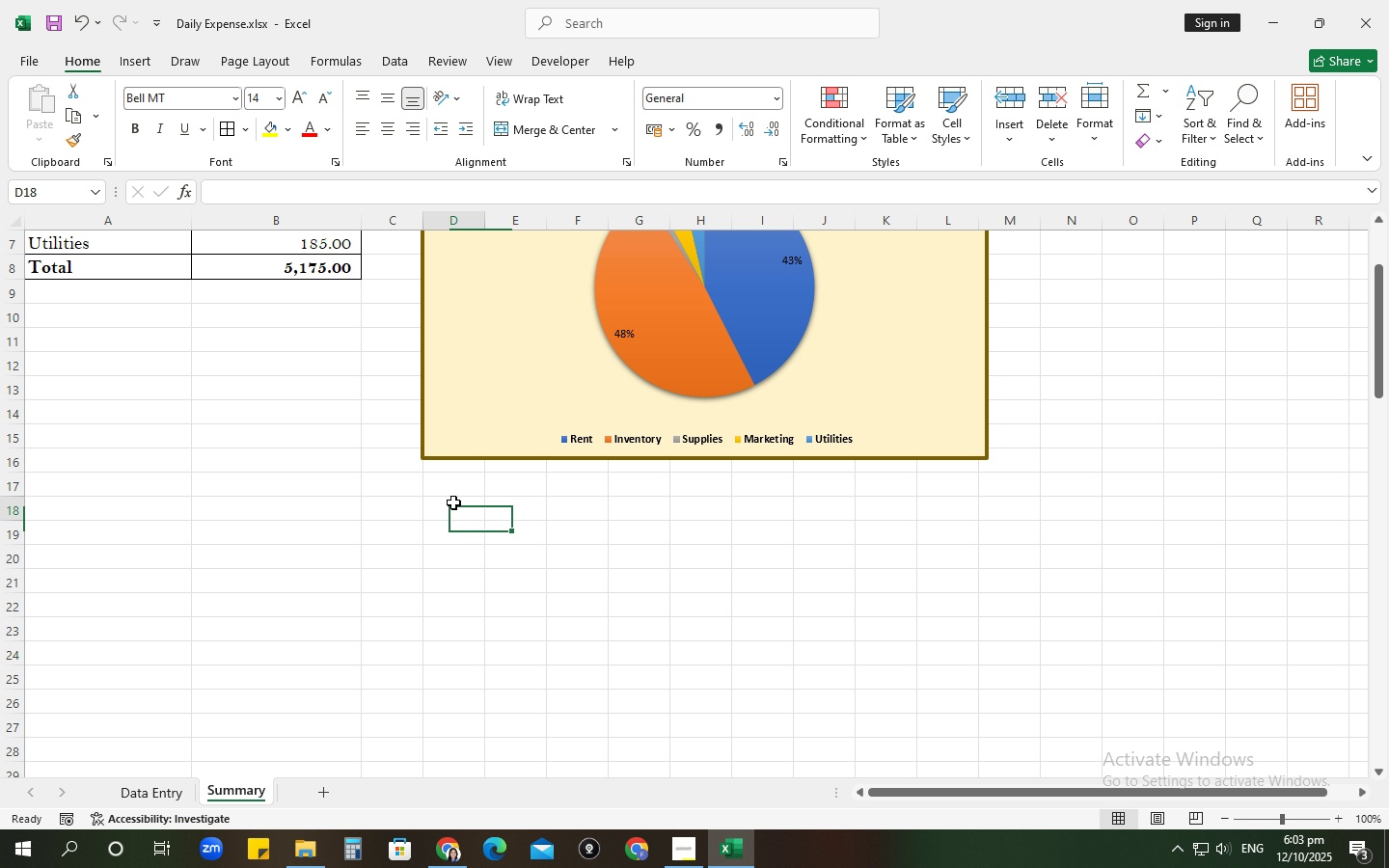 
left_click([453, 502])
 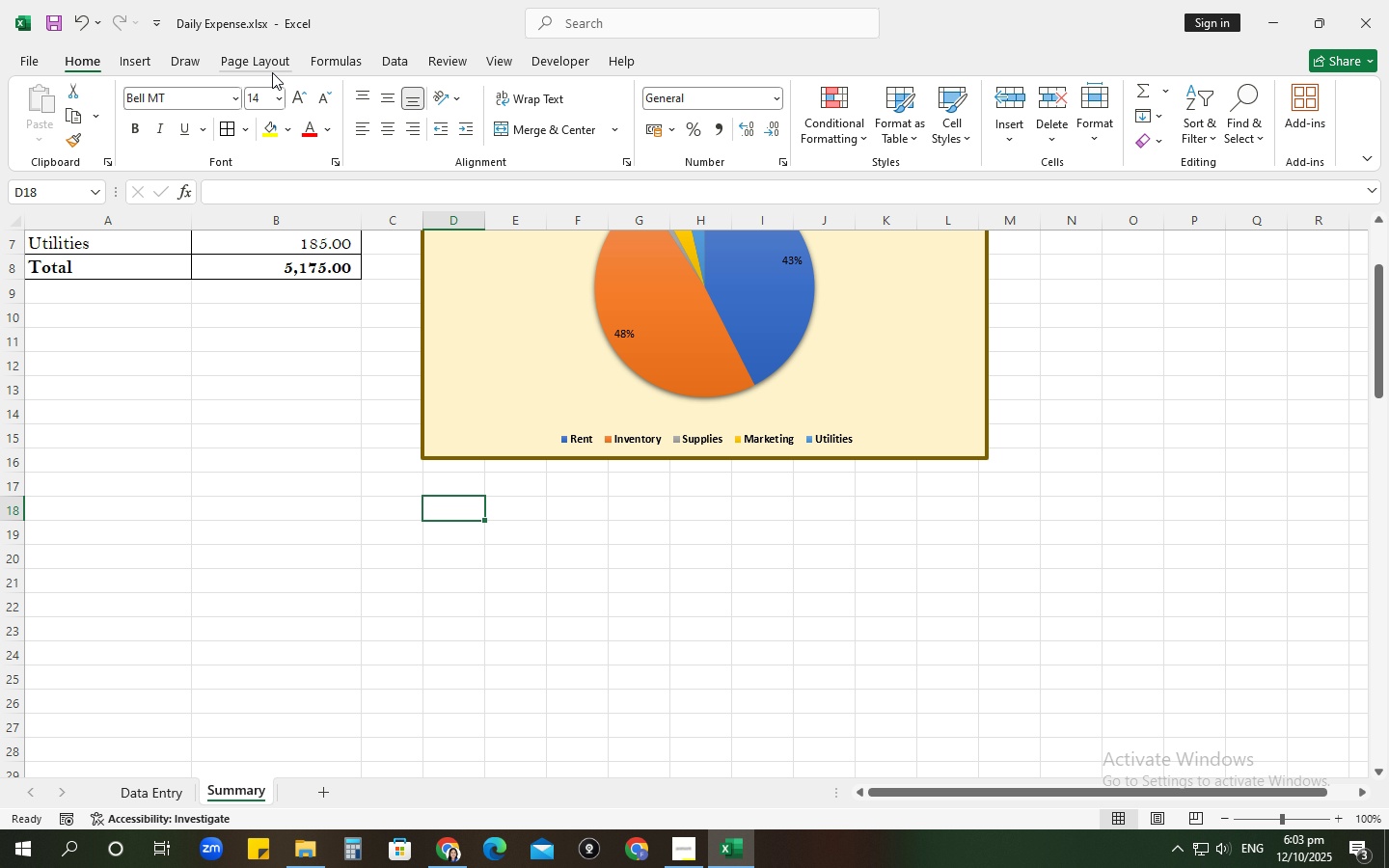 
left_click([136, 67])
 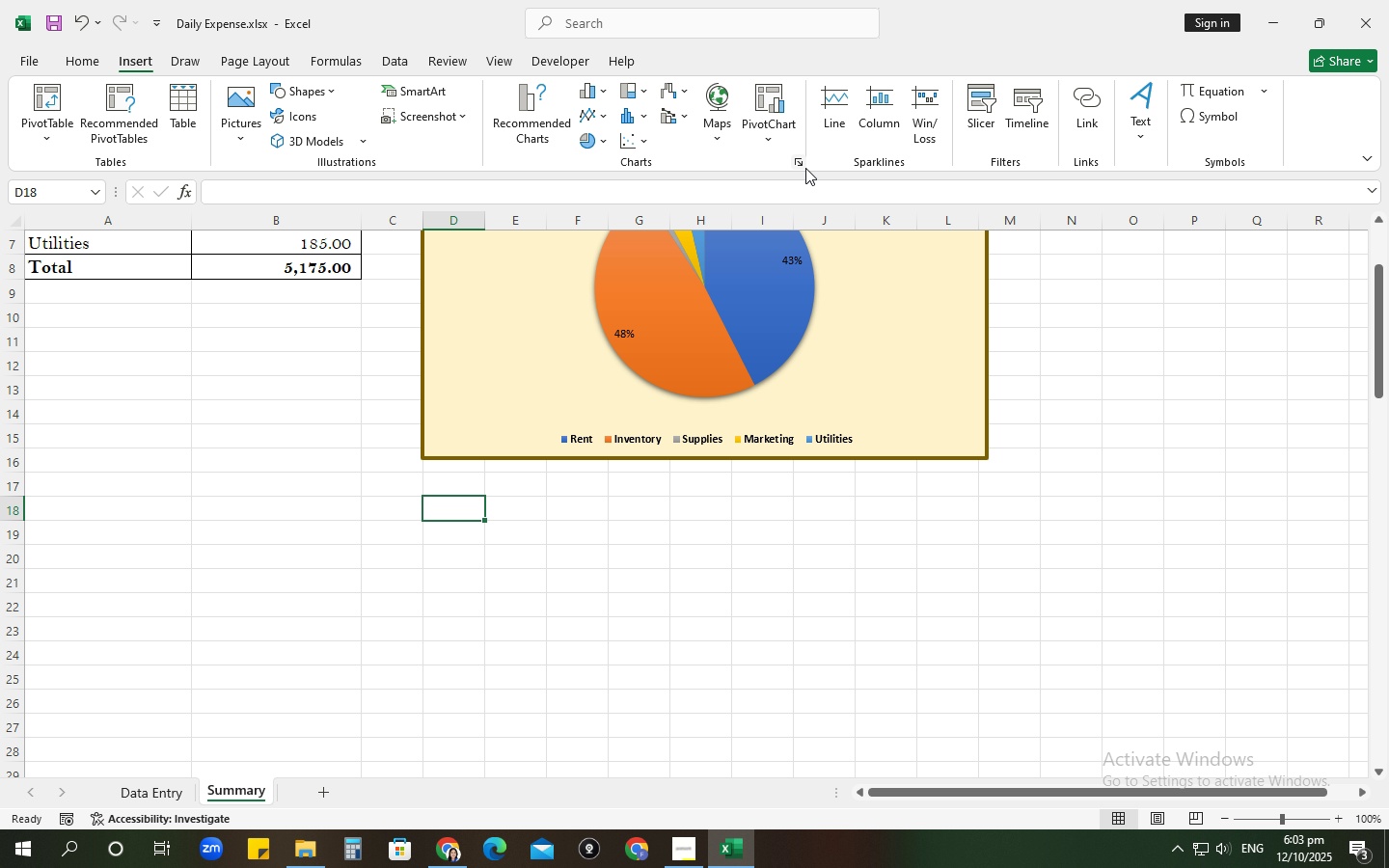 
left_click([797, 163])
 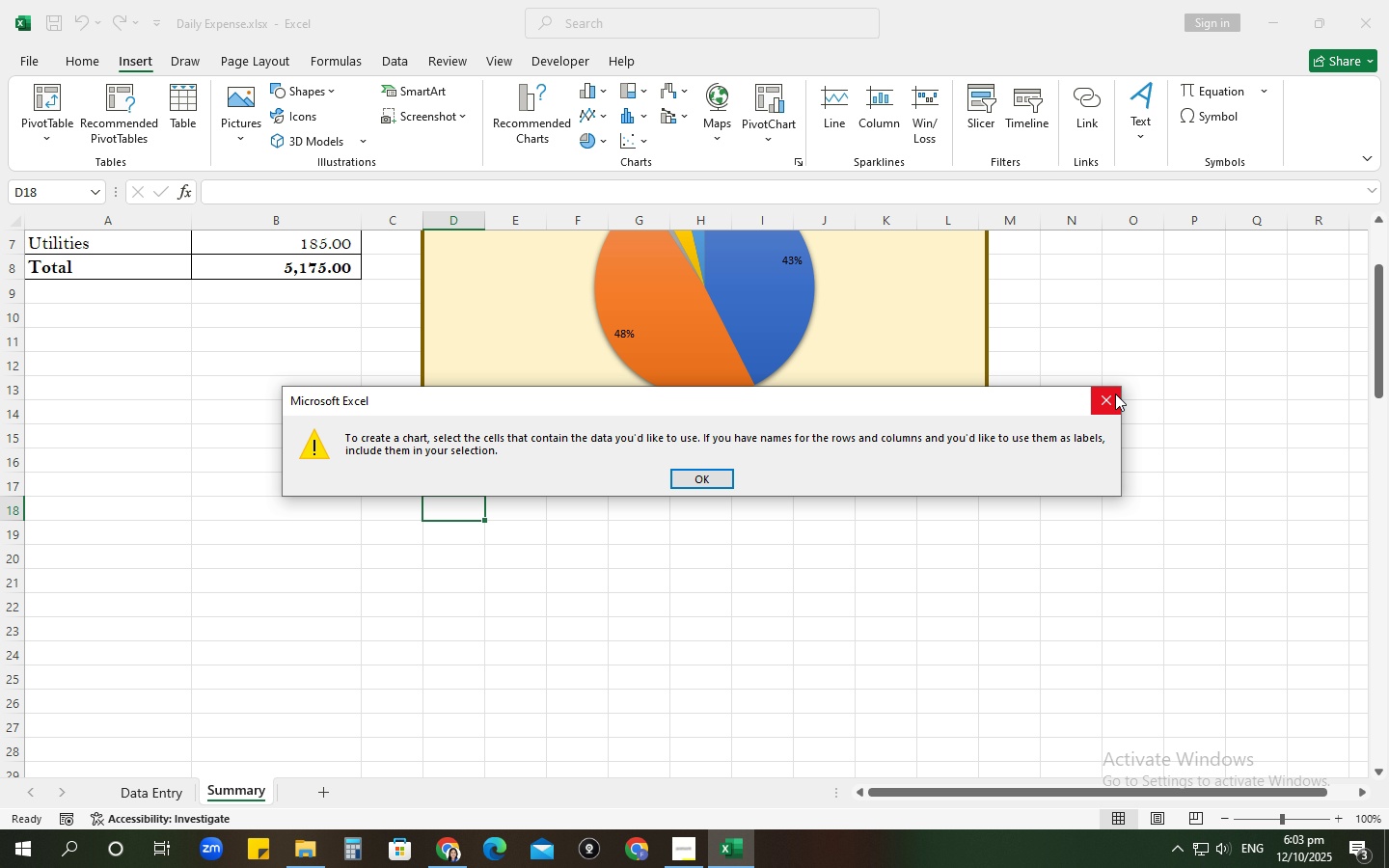 
left_click([1115, 393])
 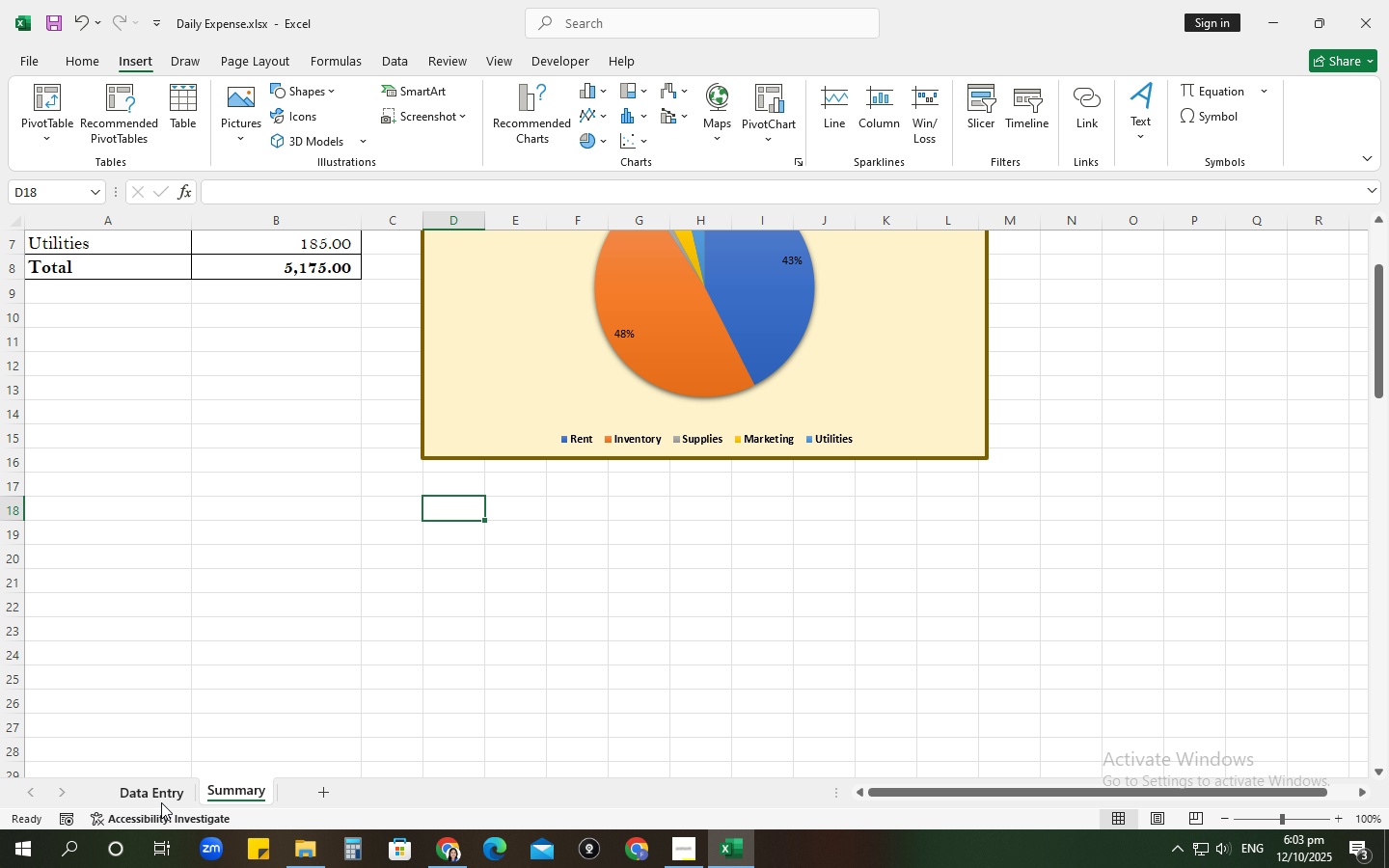 
left_click([161, 802])
 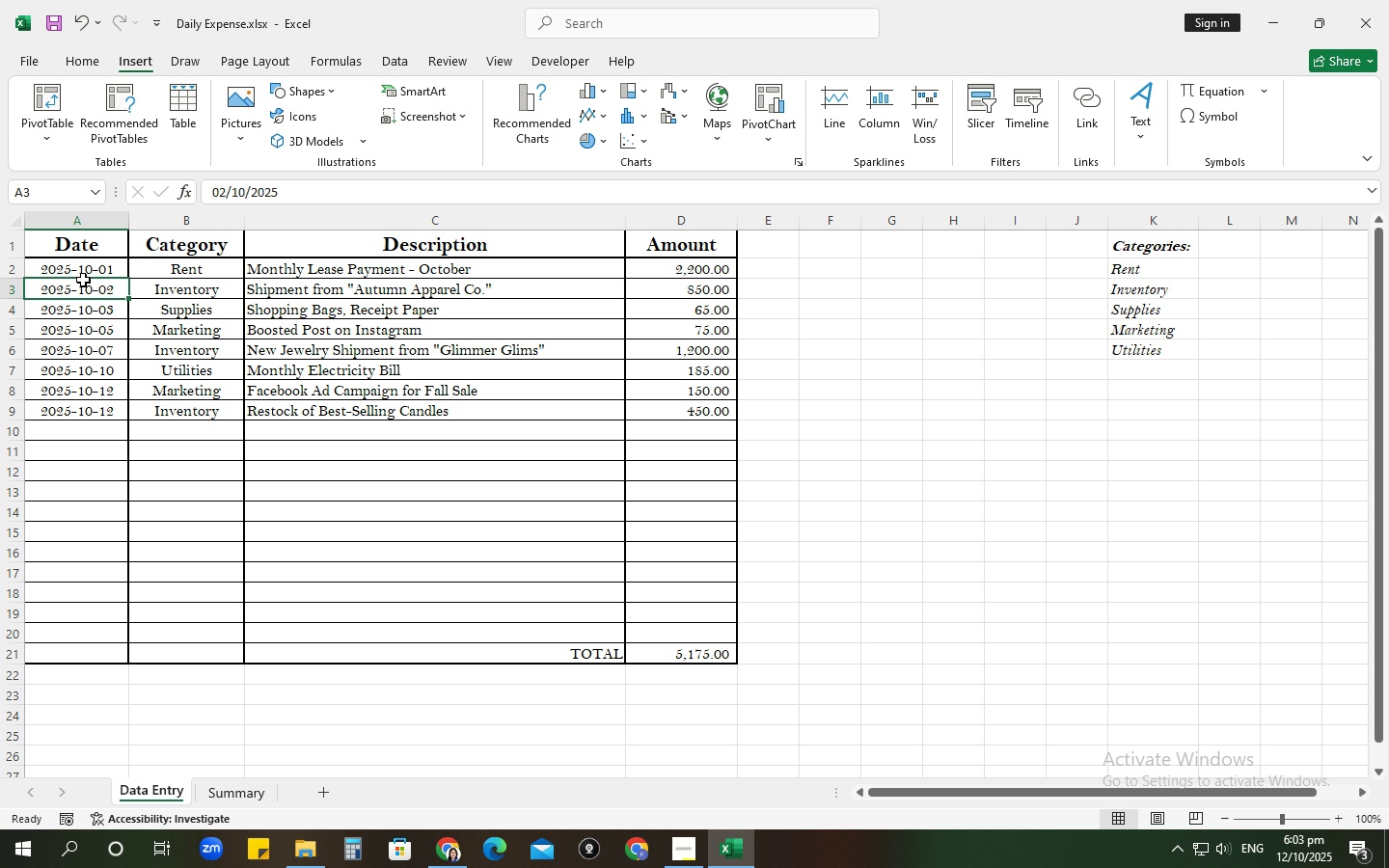 
left_click([83, 280])
 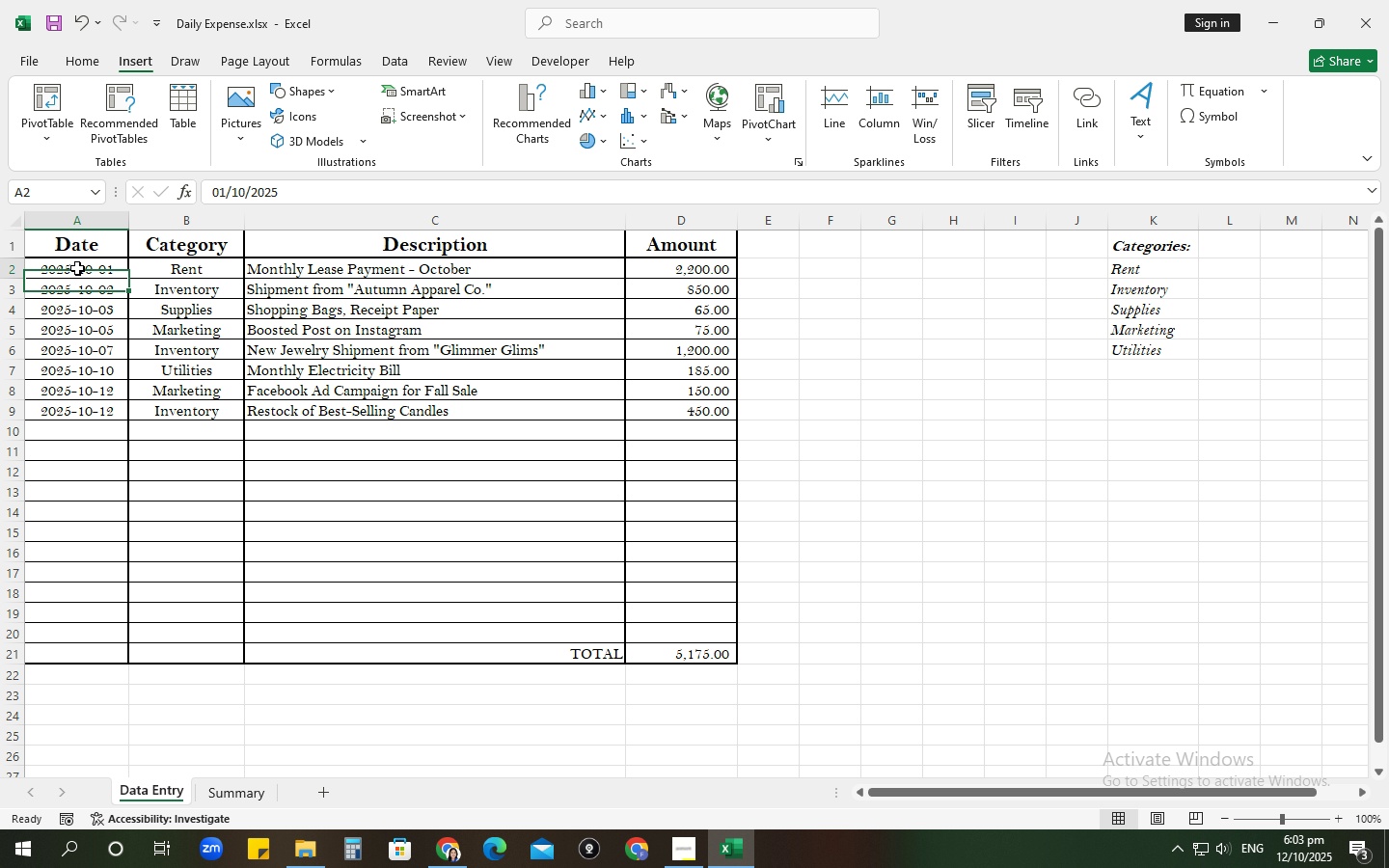 
left_click_drag(start_coordinate=[77, 268], to_coordinate=[106, 603])
 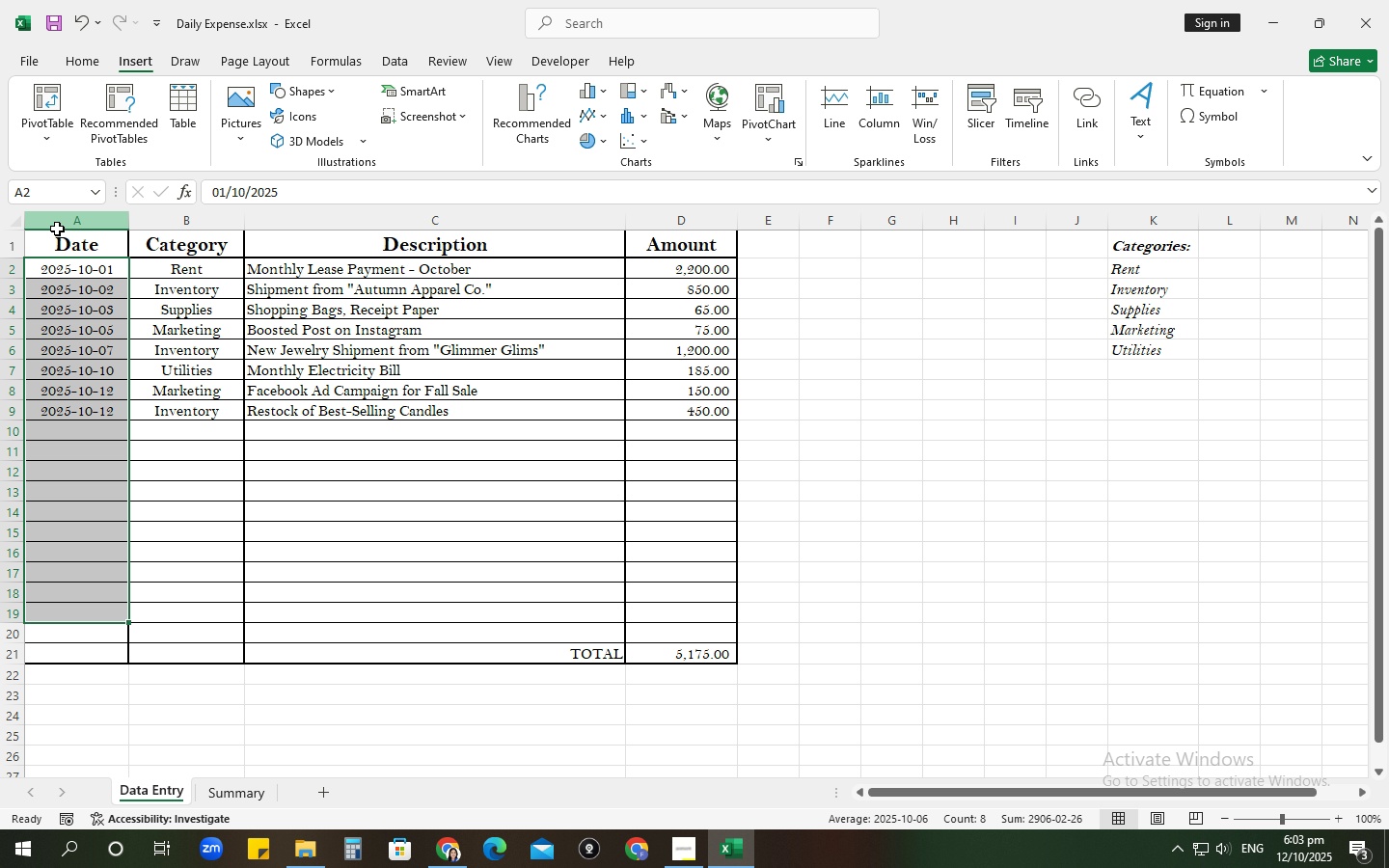 
left_click([57, 229])
 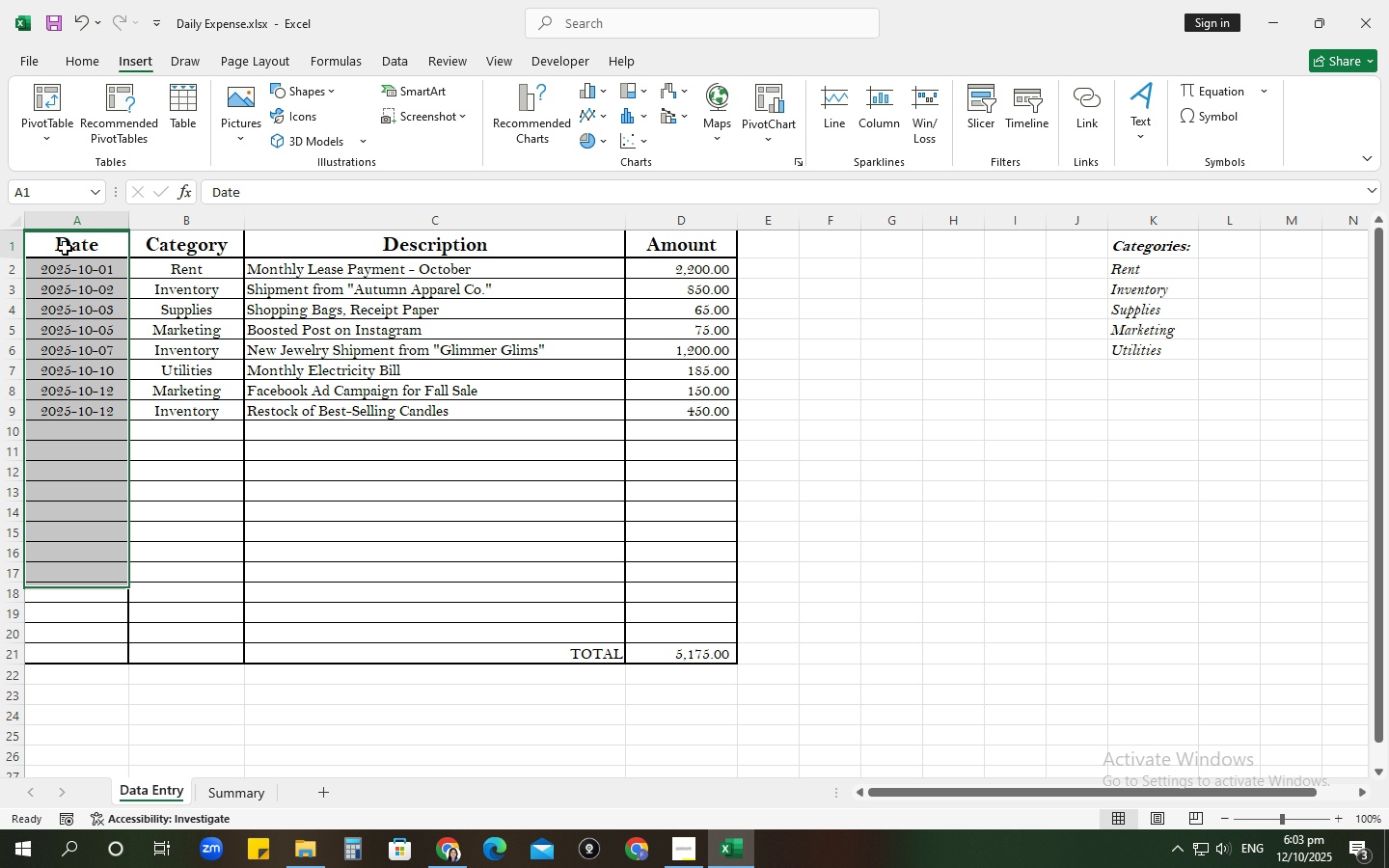 
left_click_drag(start_coordinate=[65, 248], to_coordinate=[126, 658])
 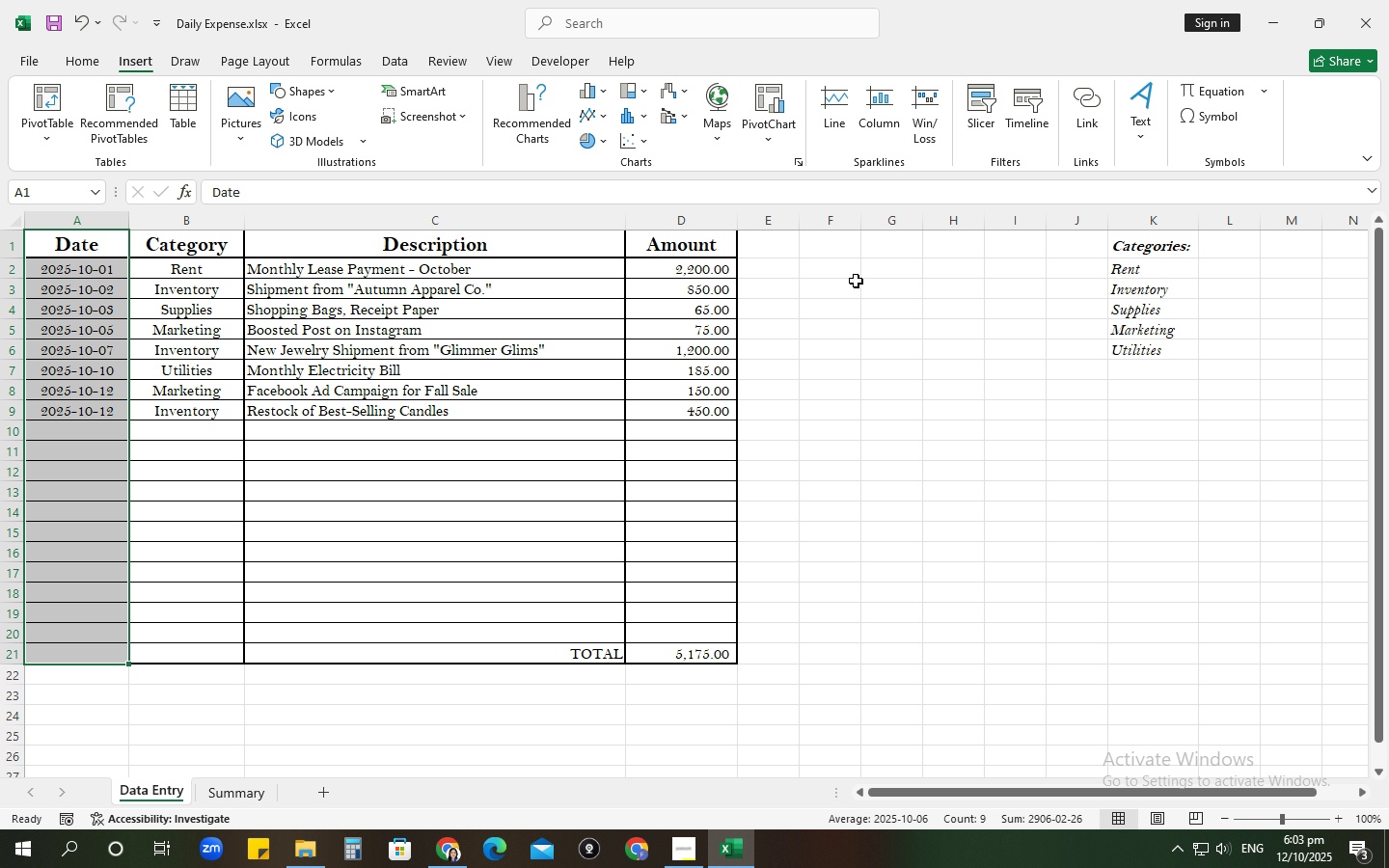 
hold_key(key=ControlLeft, duration=1.52)
left_click_drag(start_coordinate=[692, 241], to_coordinate=[712, 662])
 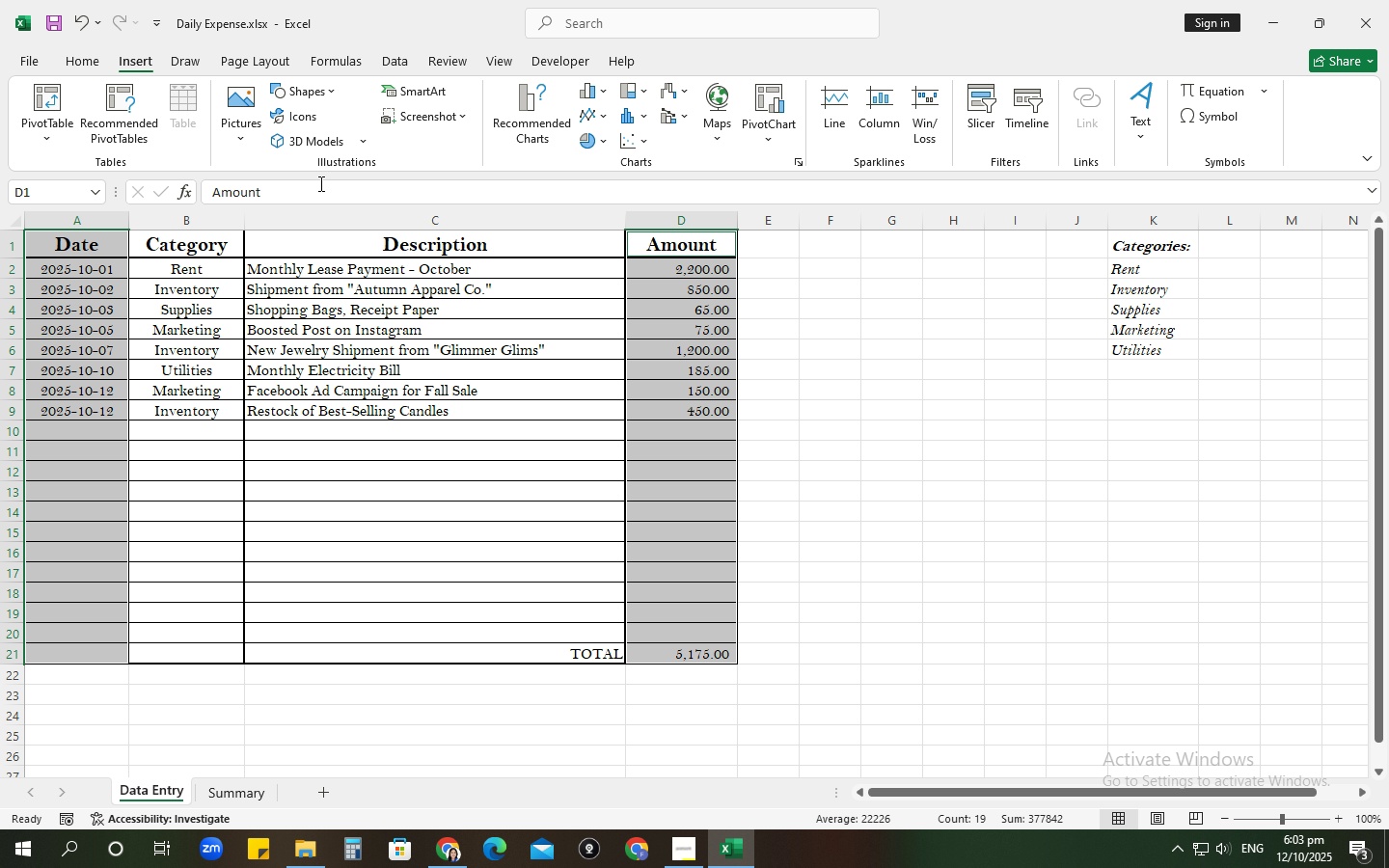 
hold_key(key=ControlLeft, duration=1.51)
 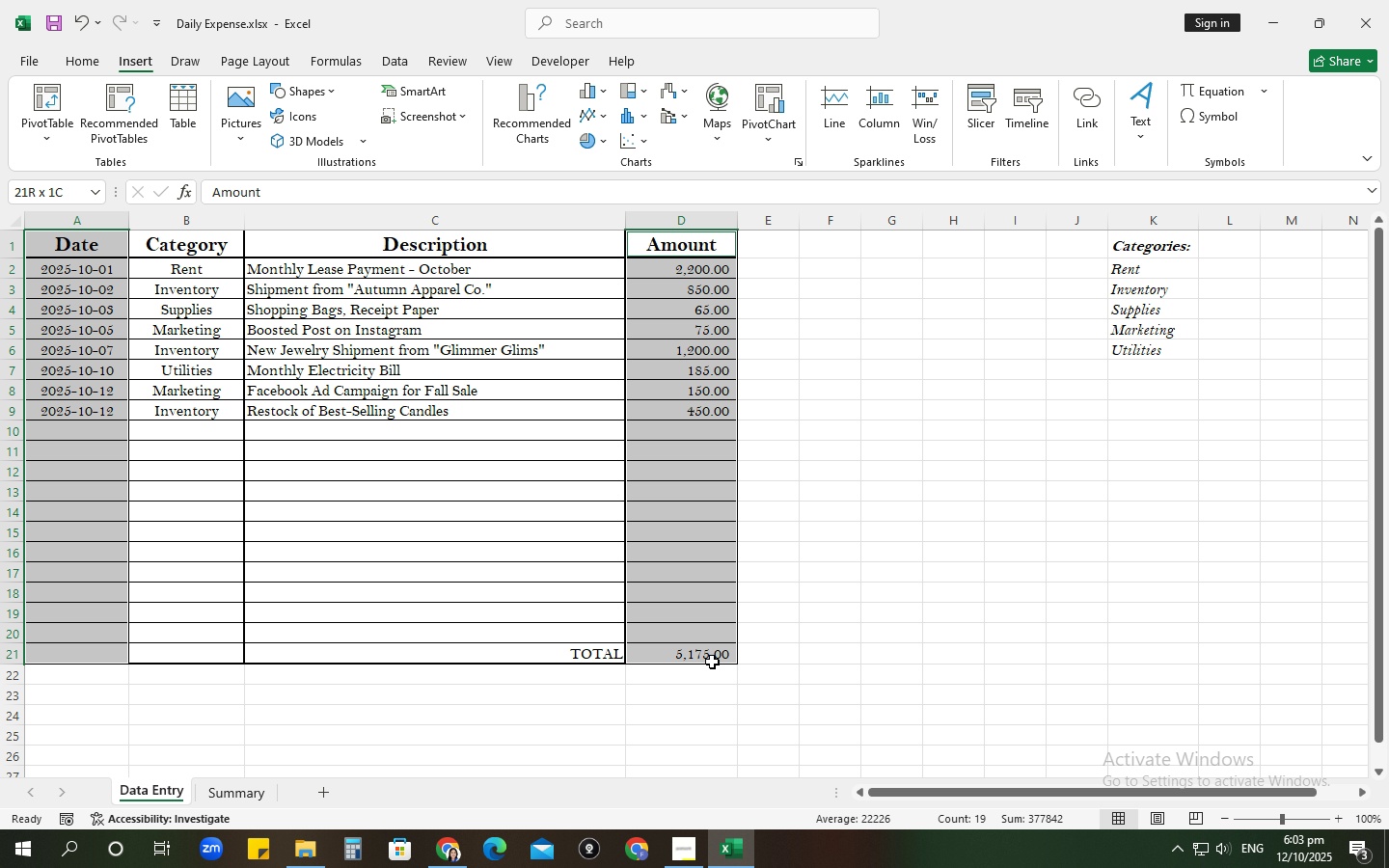 
hold_key(key=ControlLeft, duration=1.52)
 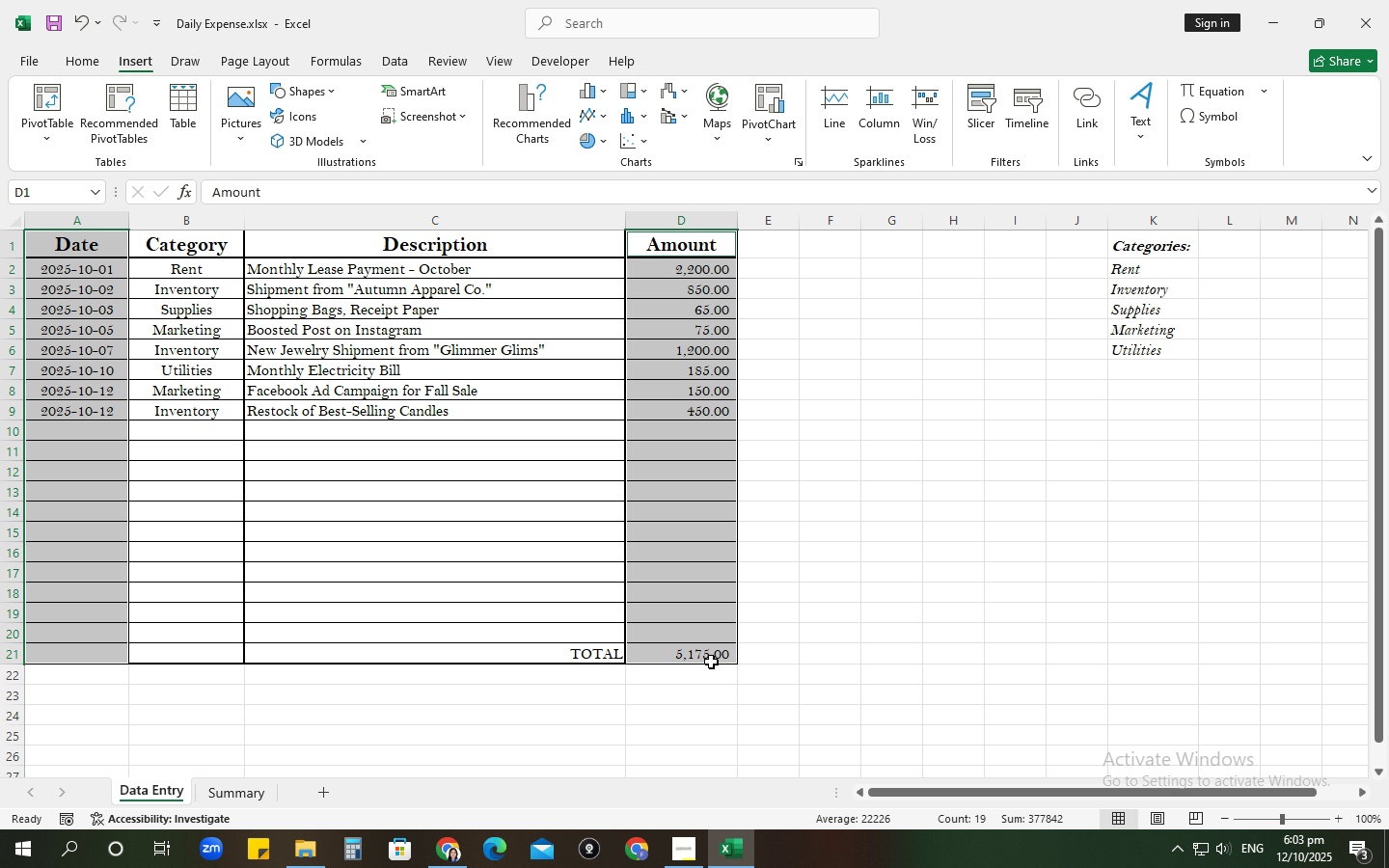 
key(Control+ControlLeft)
 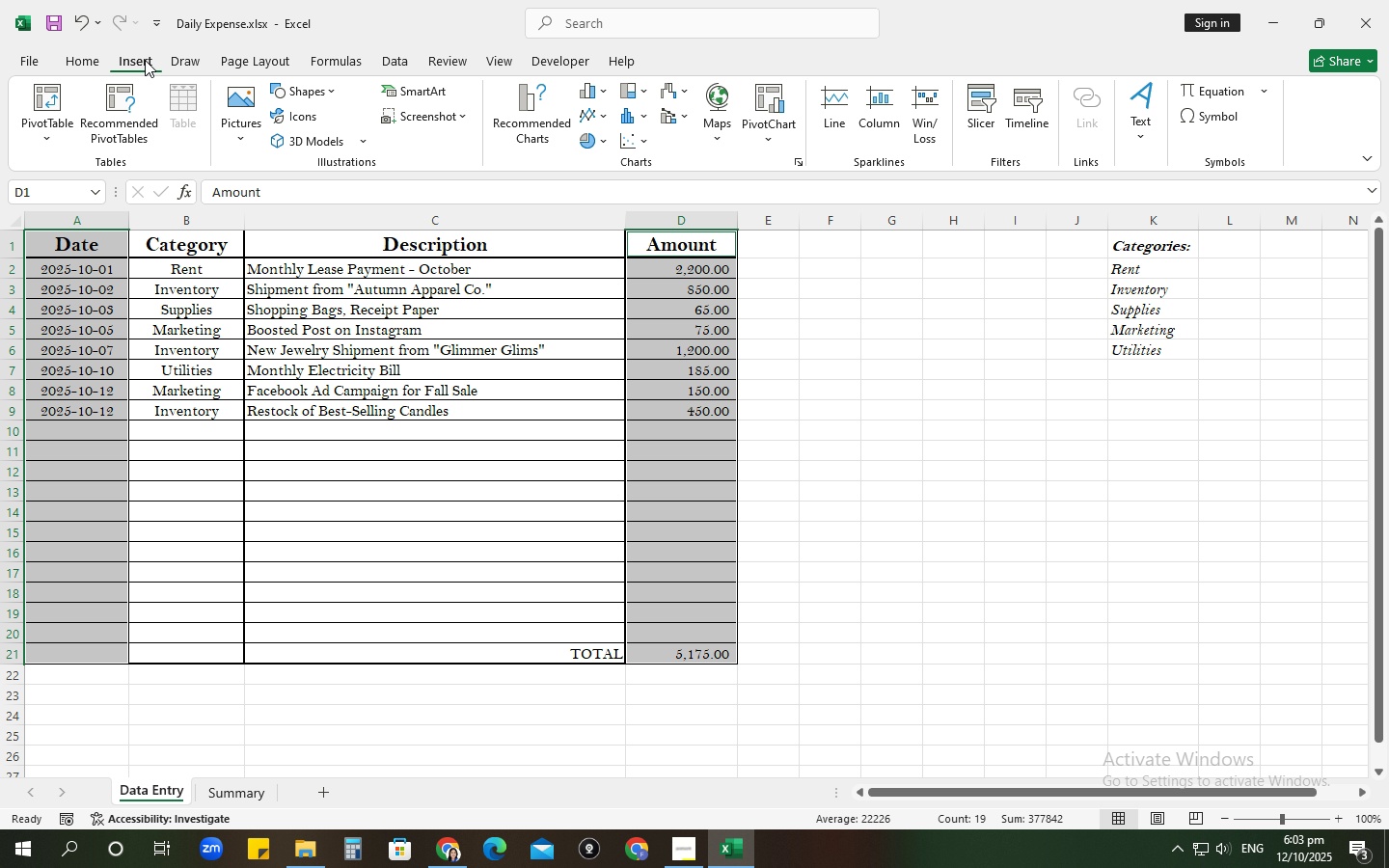 
wait(5.42)
 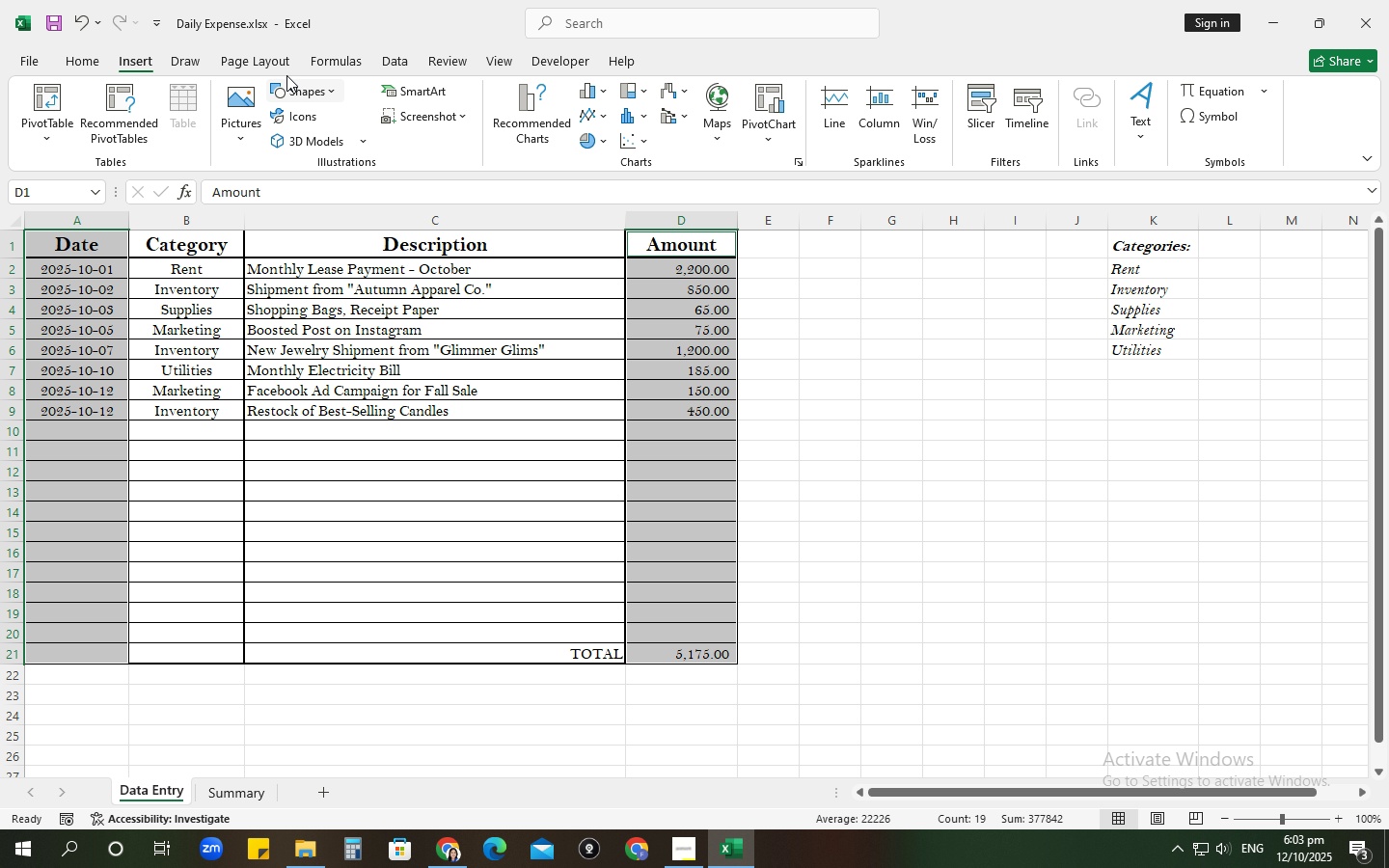 
left_click([800, 160])
 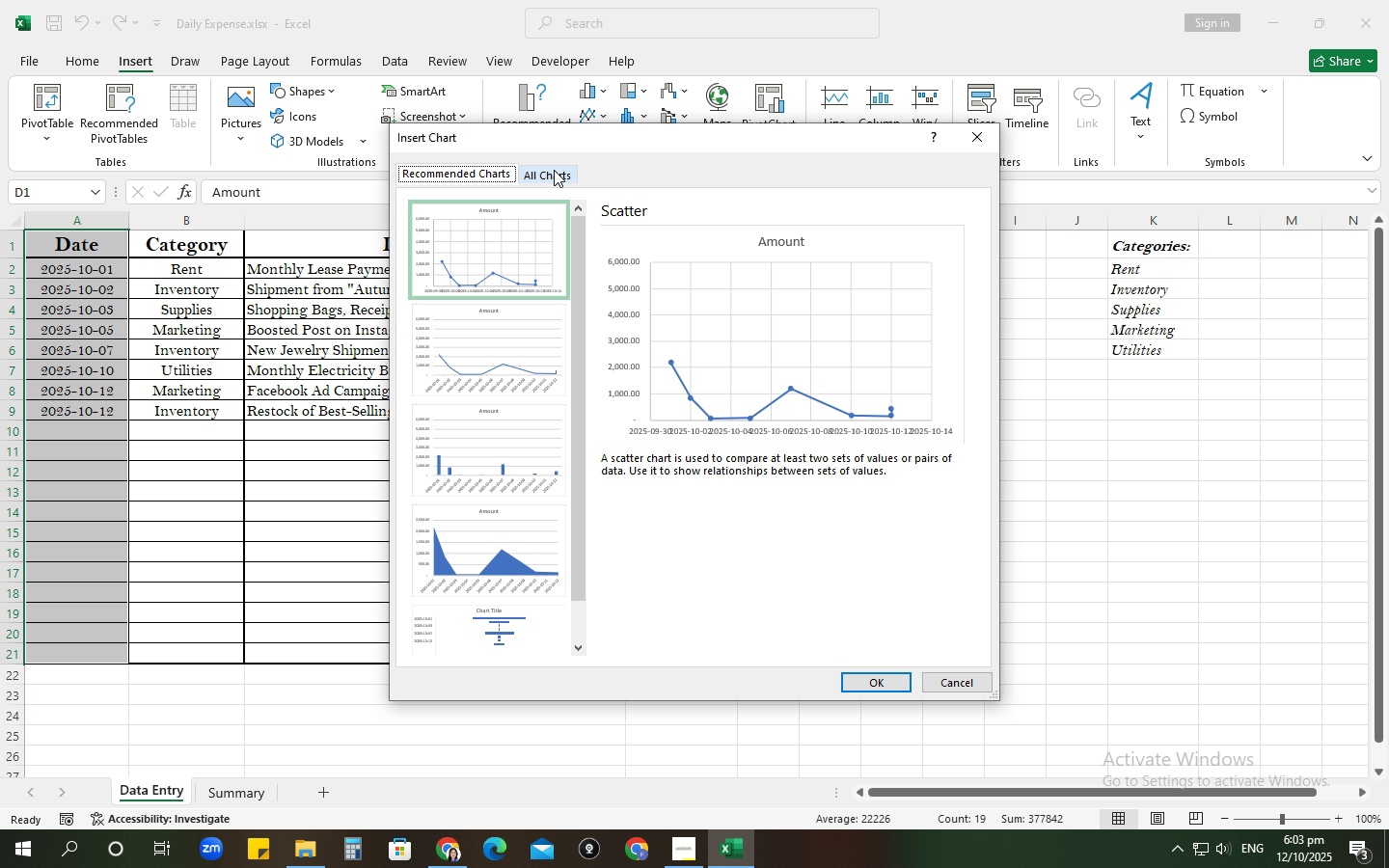 
left_click([554, 170])
 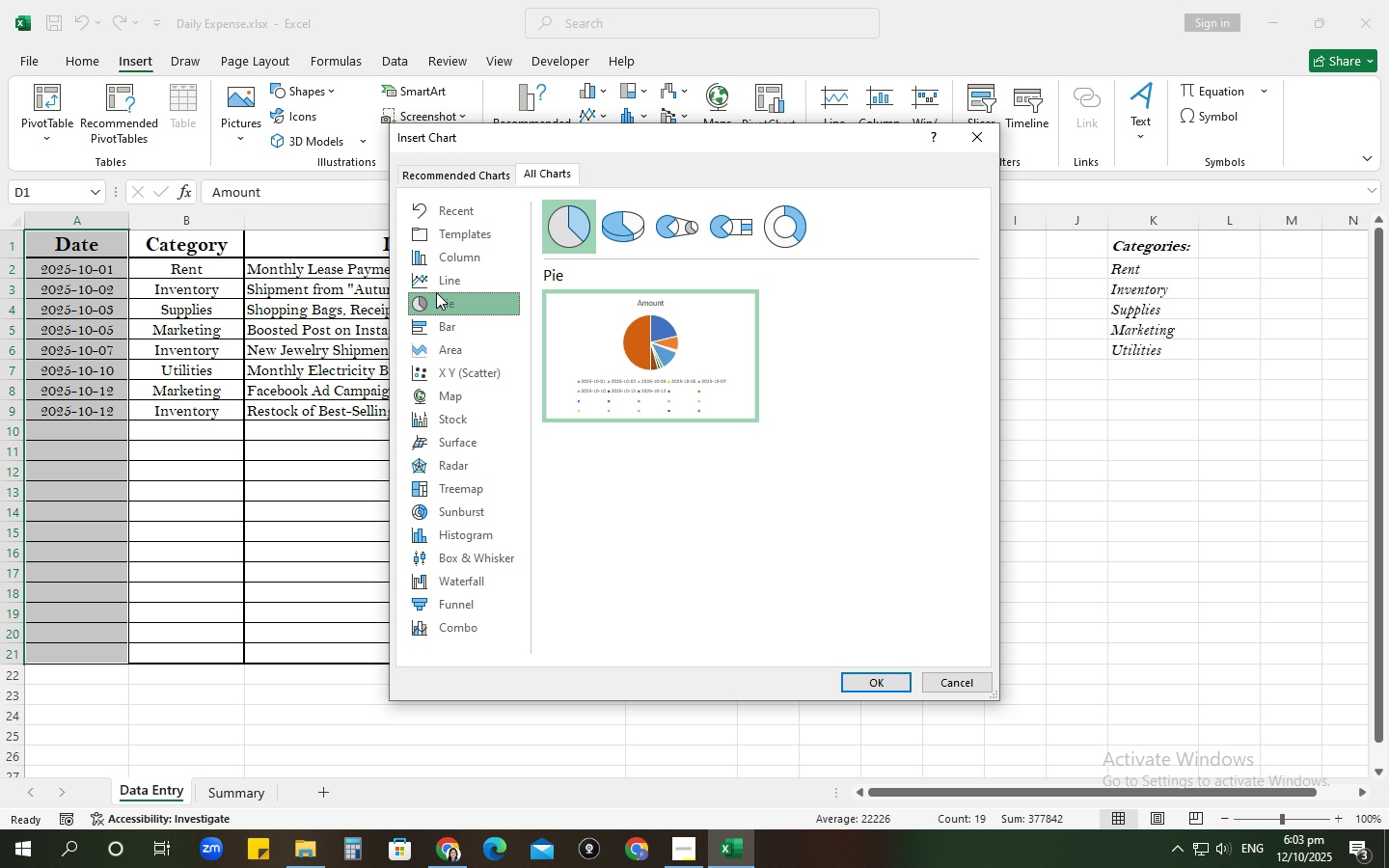 
left_click([436, 292])
 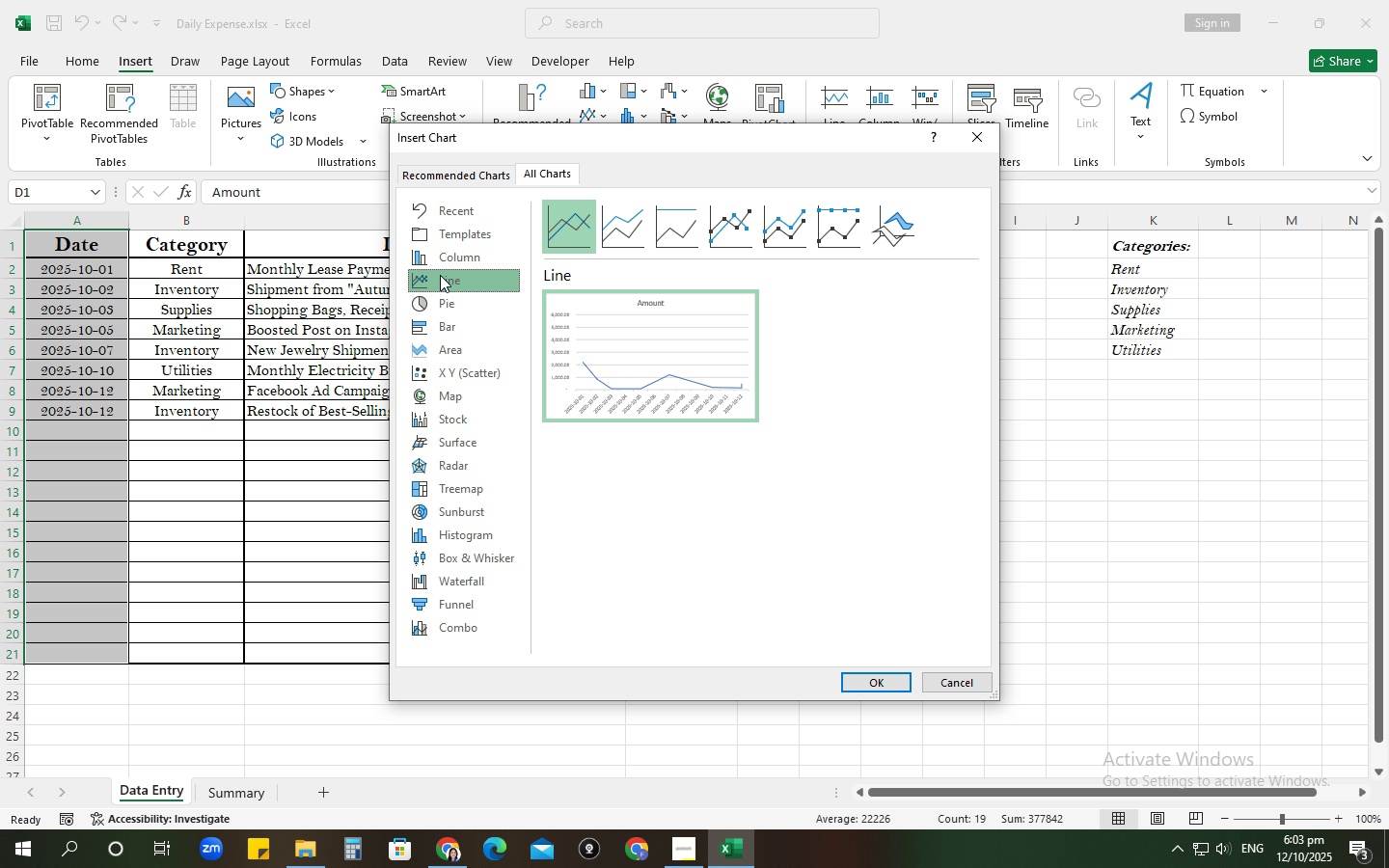 
left_click([440, 275])
 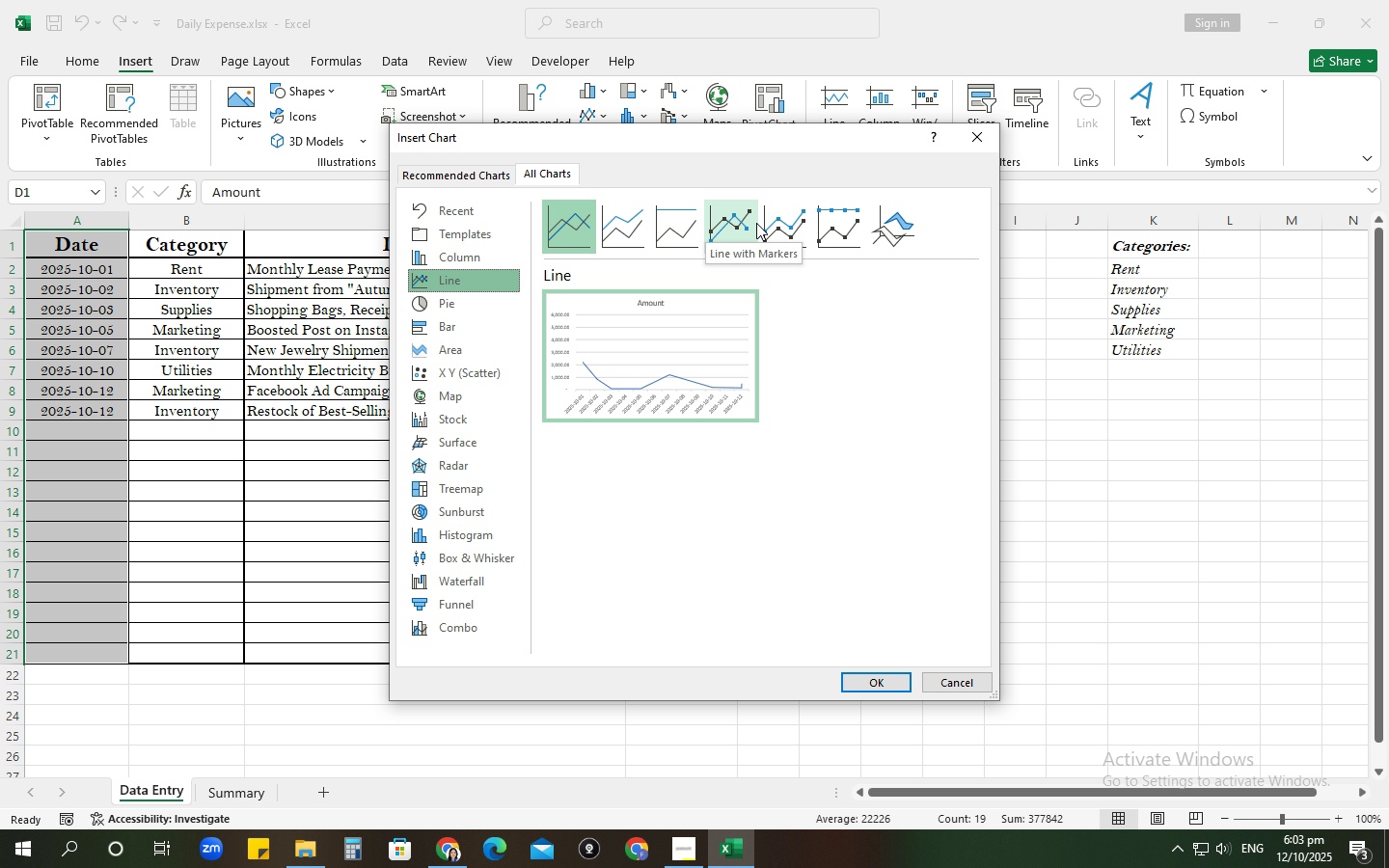 
wait(5.67)
 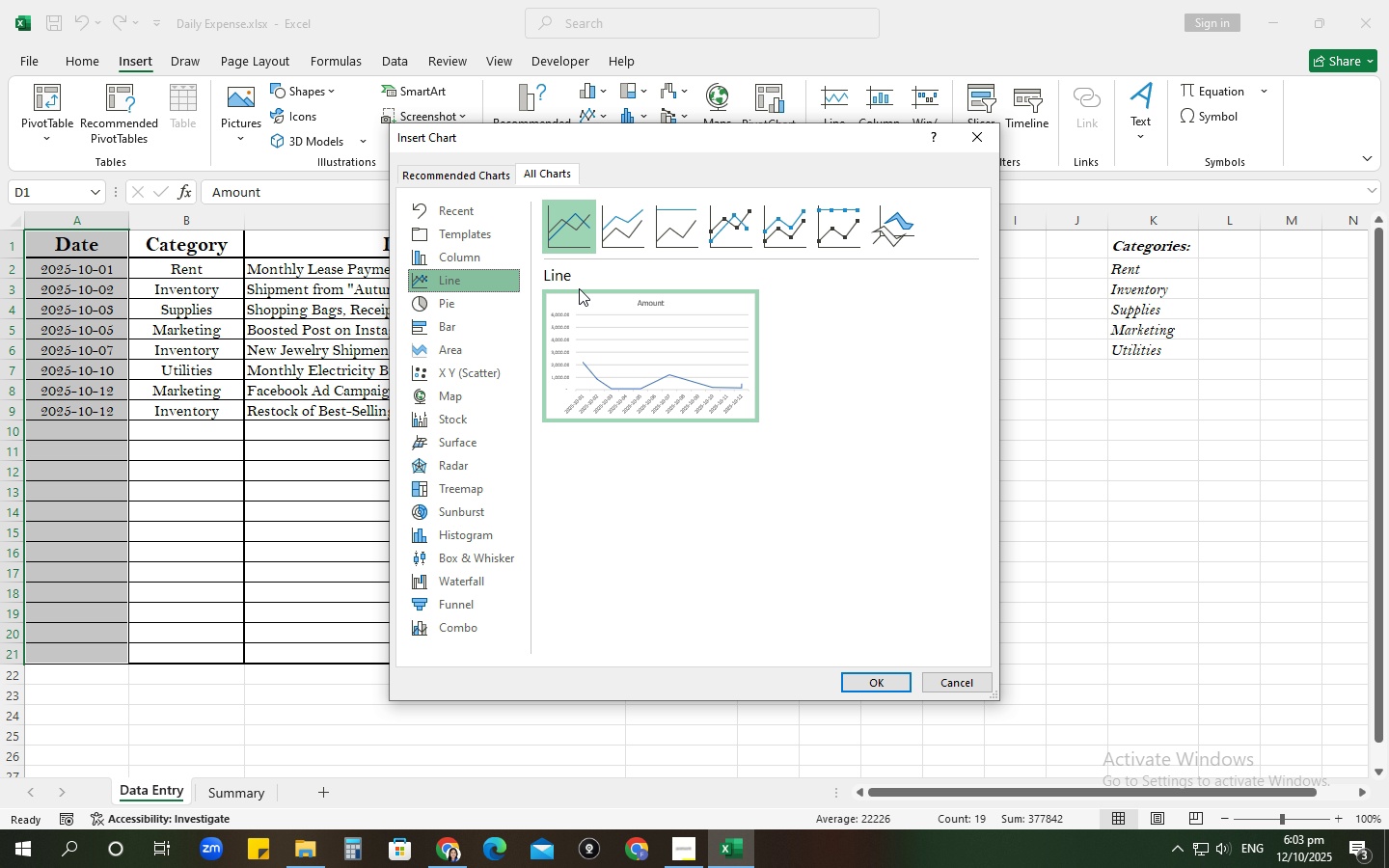 
left_click([760, 226])
 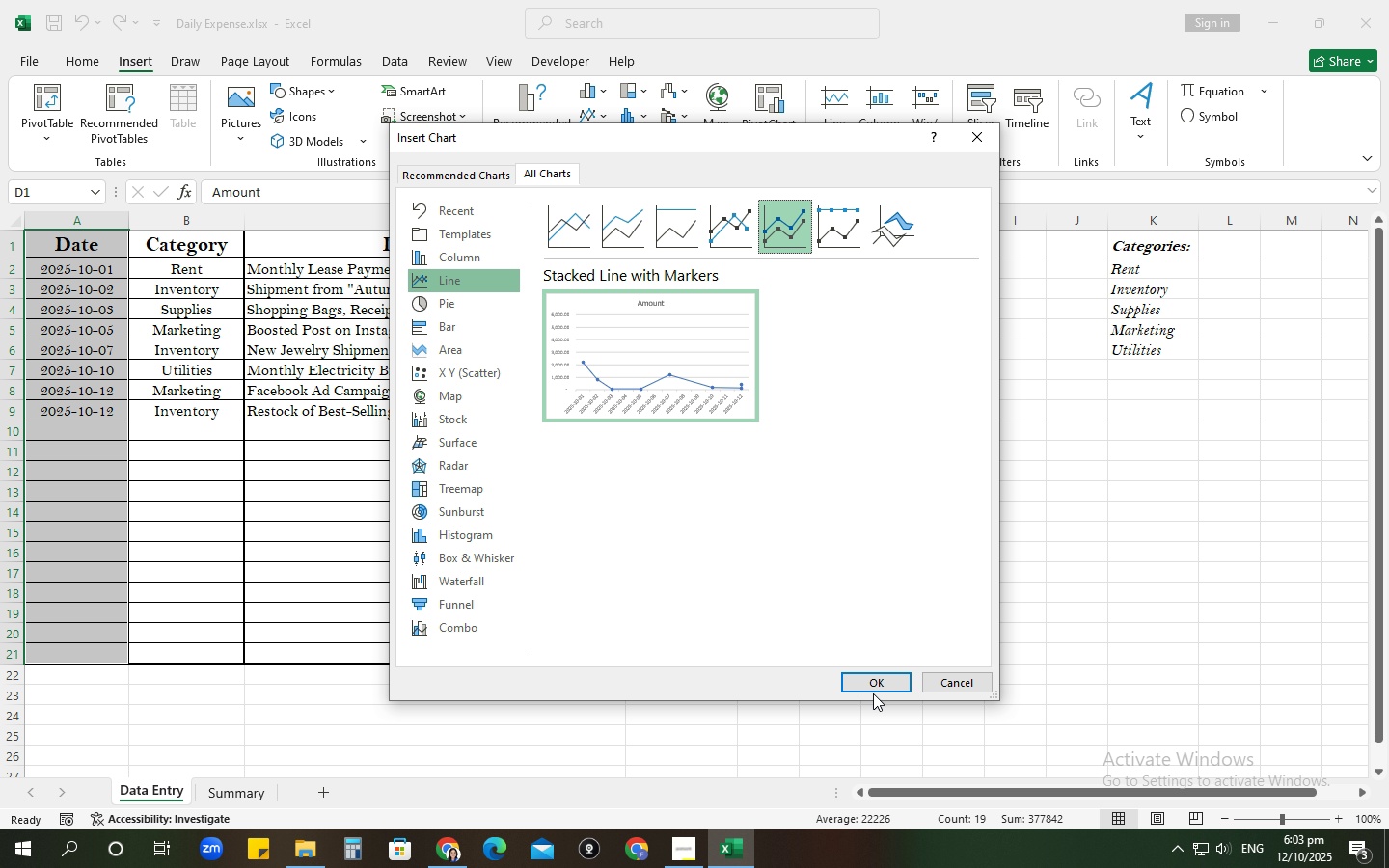 
left_click([870, 680])
 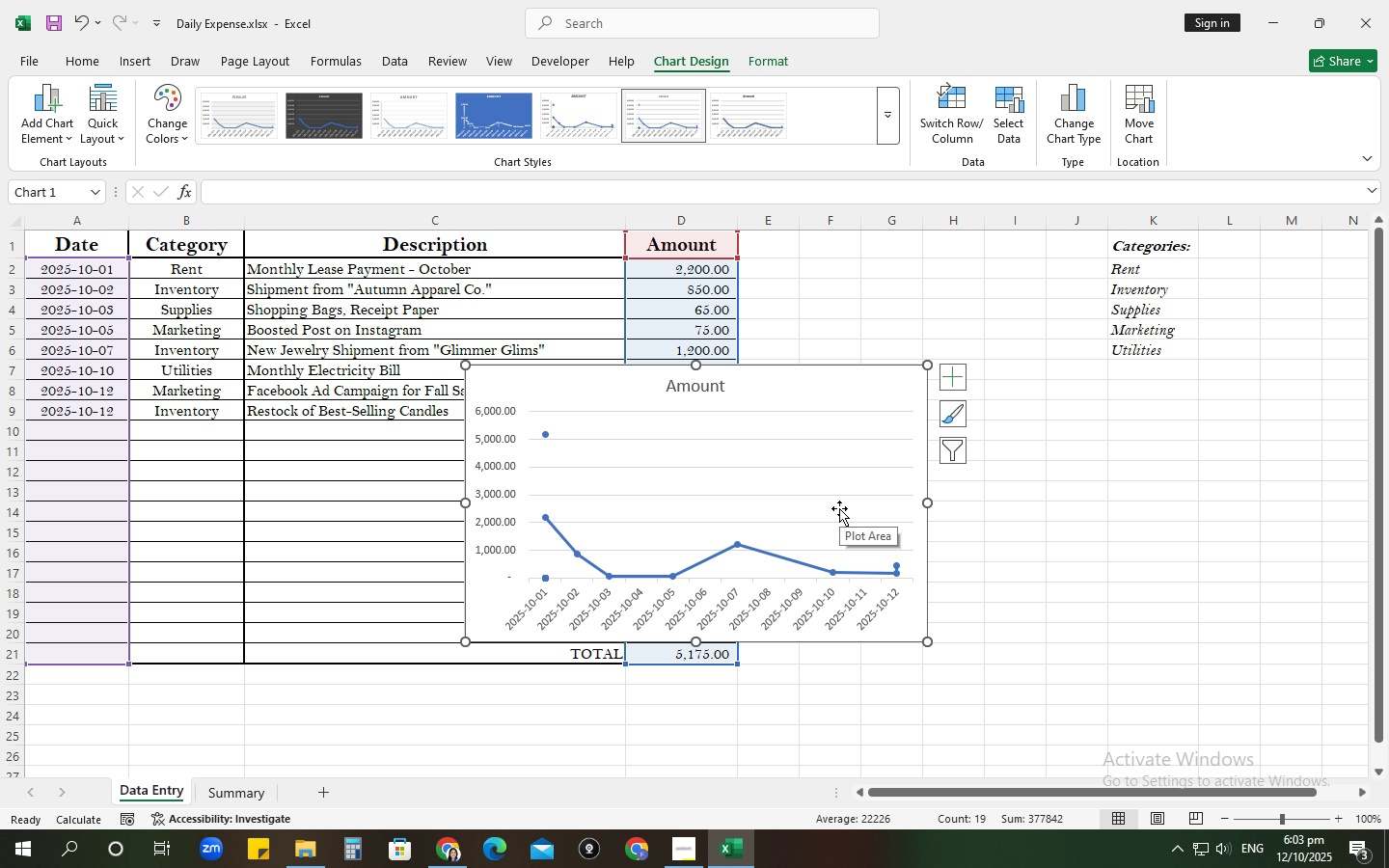 
wait(5.27)
 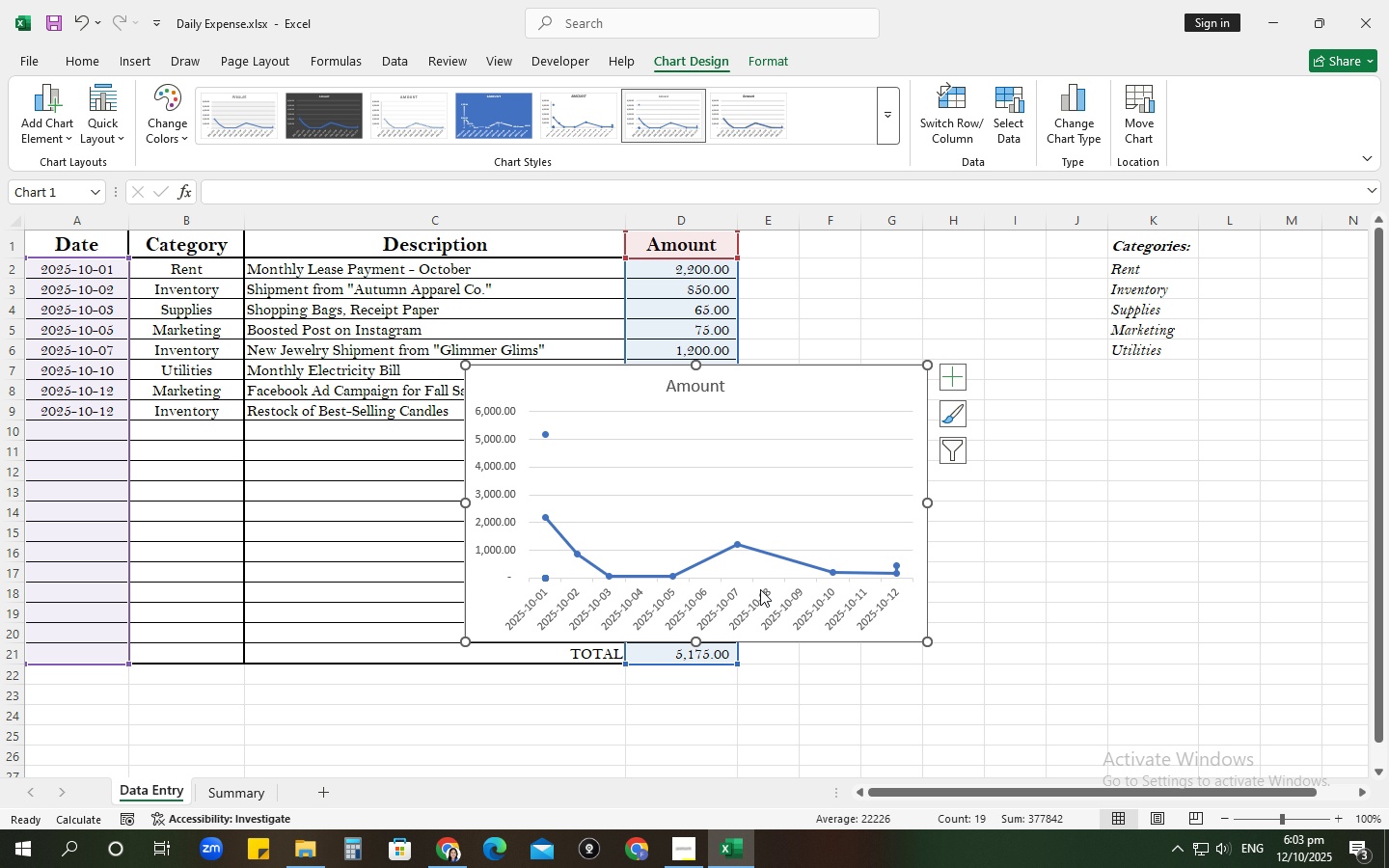 
left_click([895, 565])
 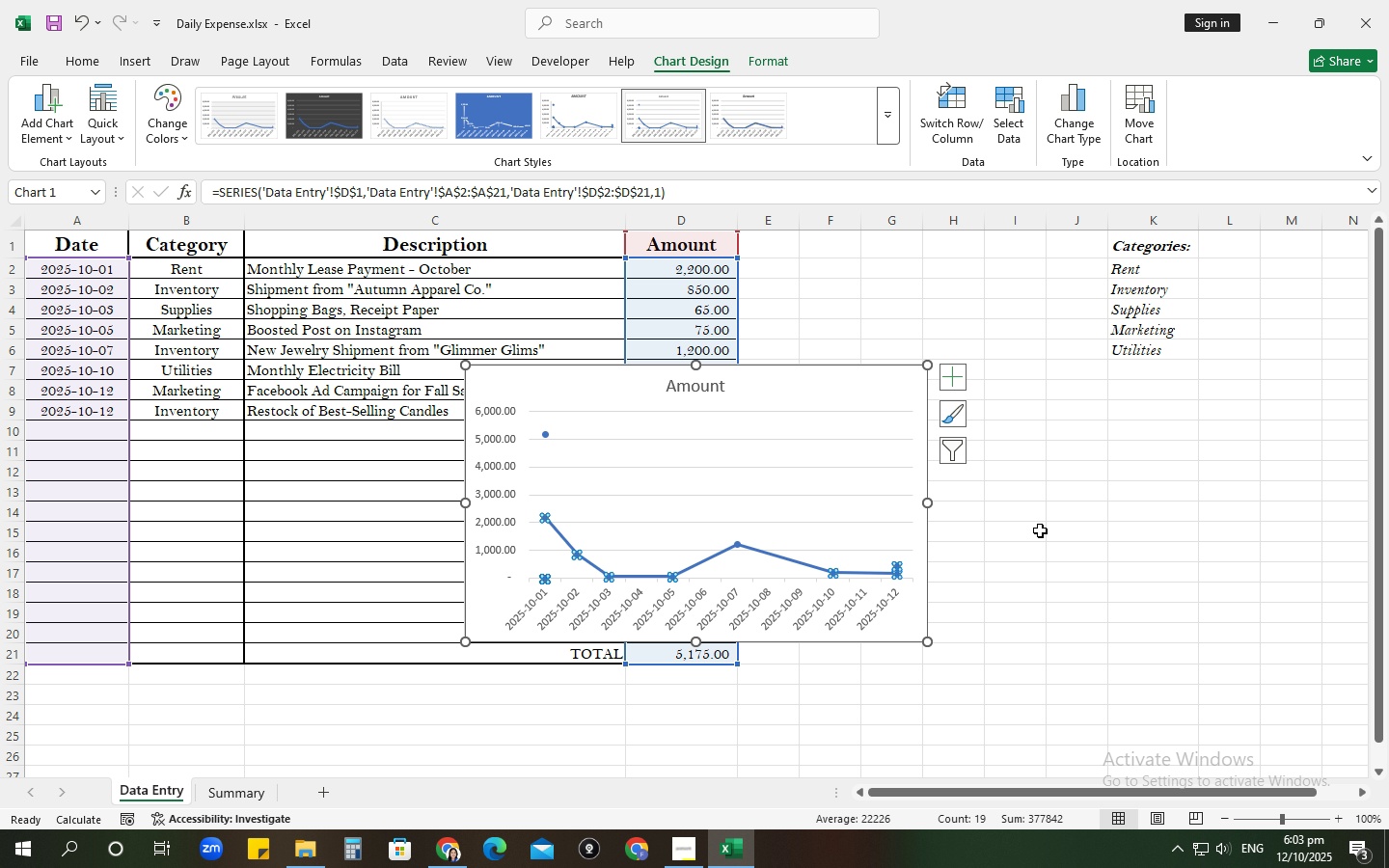 
left_click([1040, 530])
 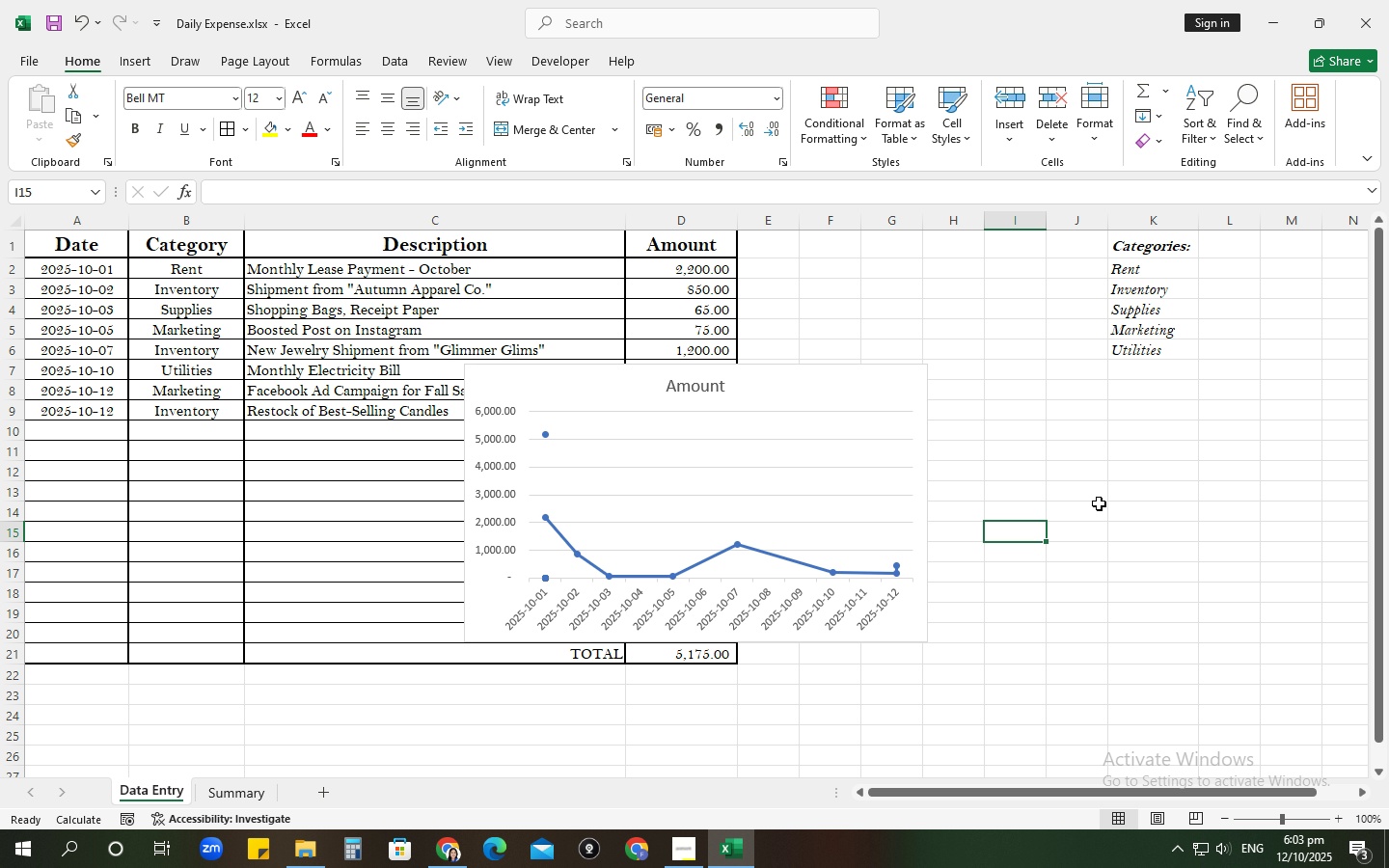 
mouse_move([1095, 475])
 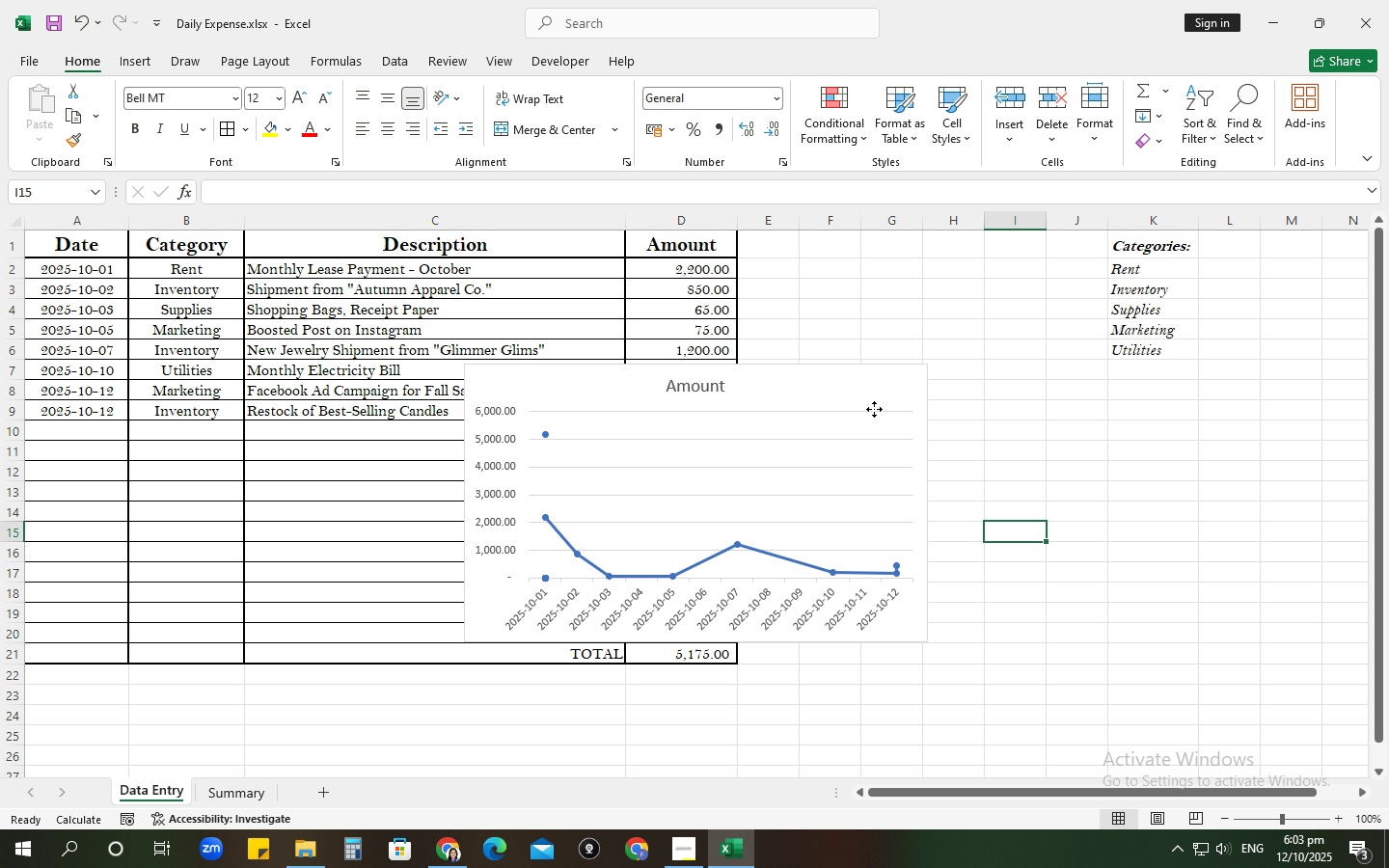 
left_click([874, 409])
 